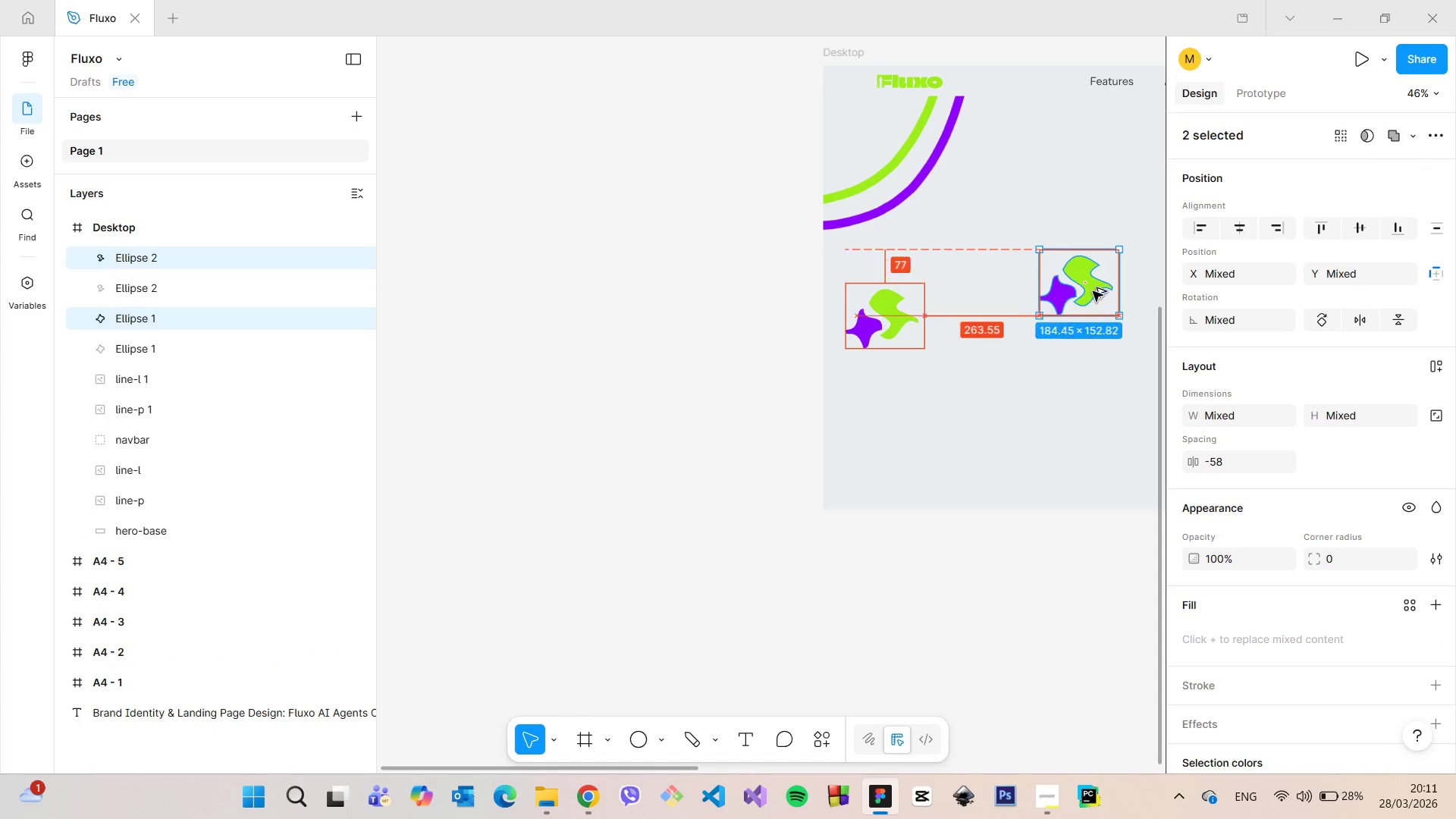 
hold_key(key=AltLeft, duration=1.52)
scroll: coordinate [1152, 160], scroll_direction: down, amount: 1.0
 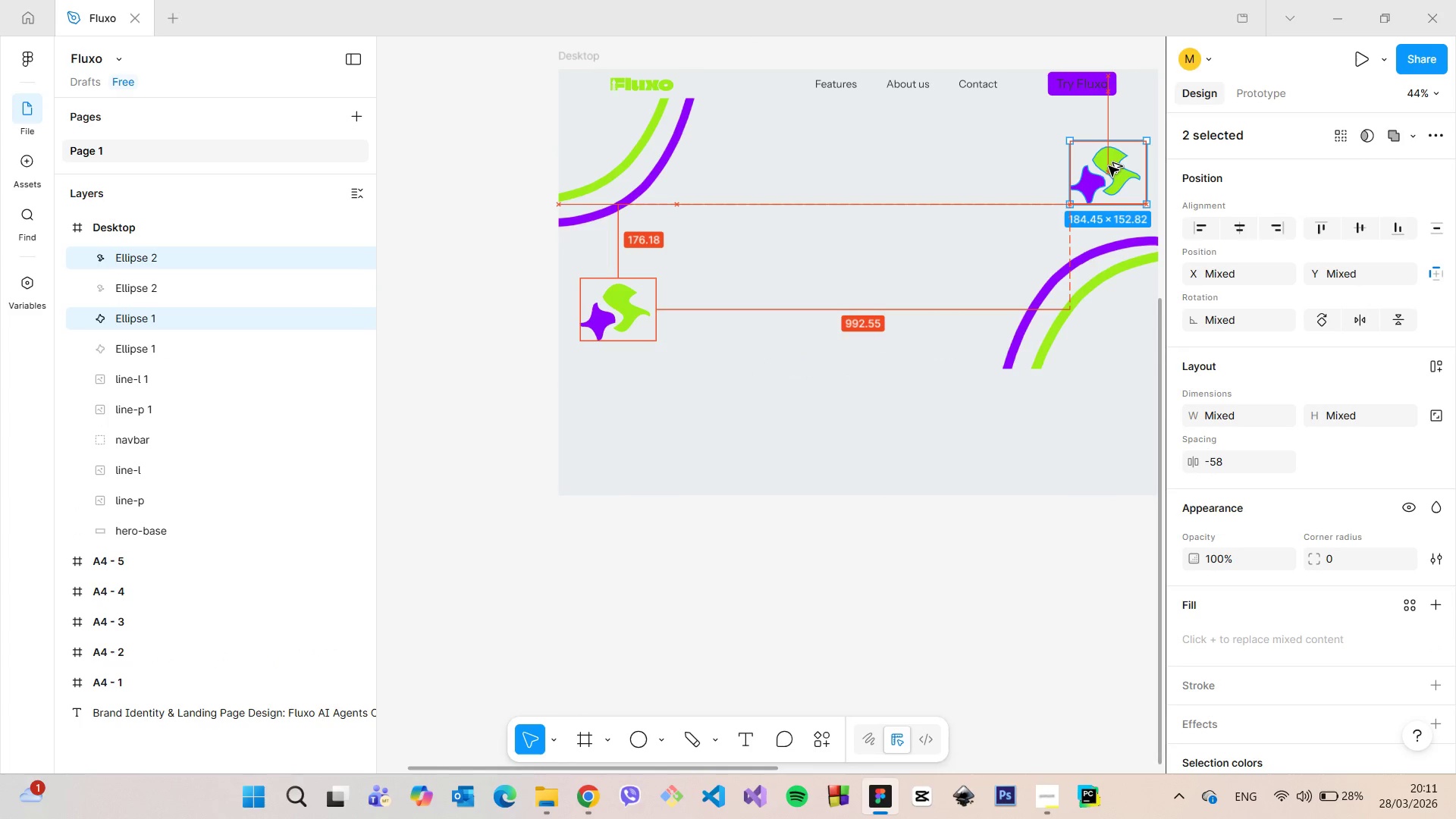 
hold_key(key=AltLeft, duration=0.45)
 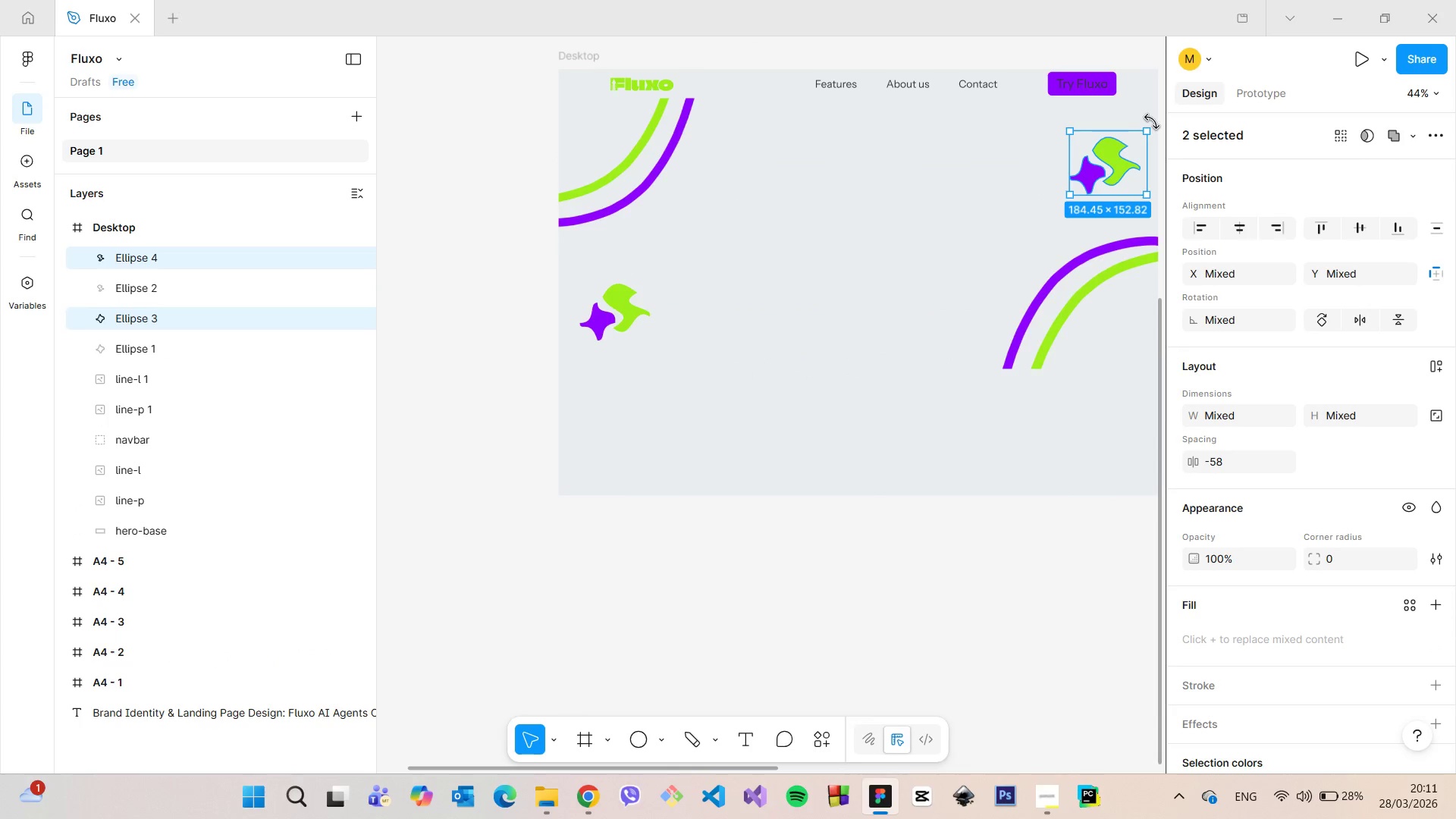 
left_click_drag(start_coordinate=[1152, 121], to_coordinate=[1157, 111])
 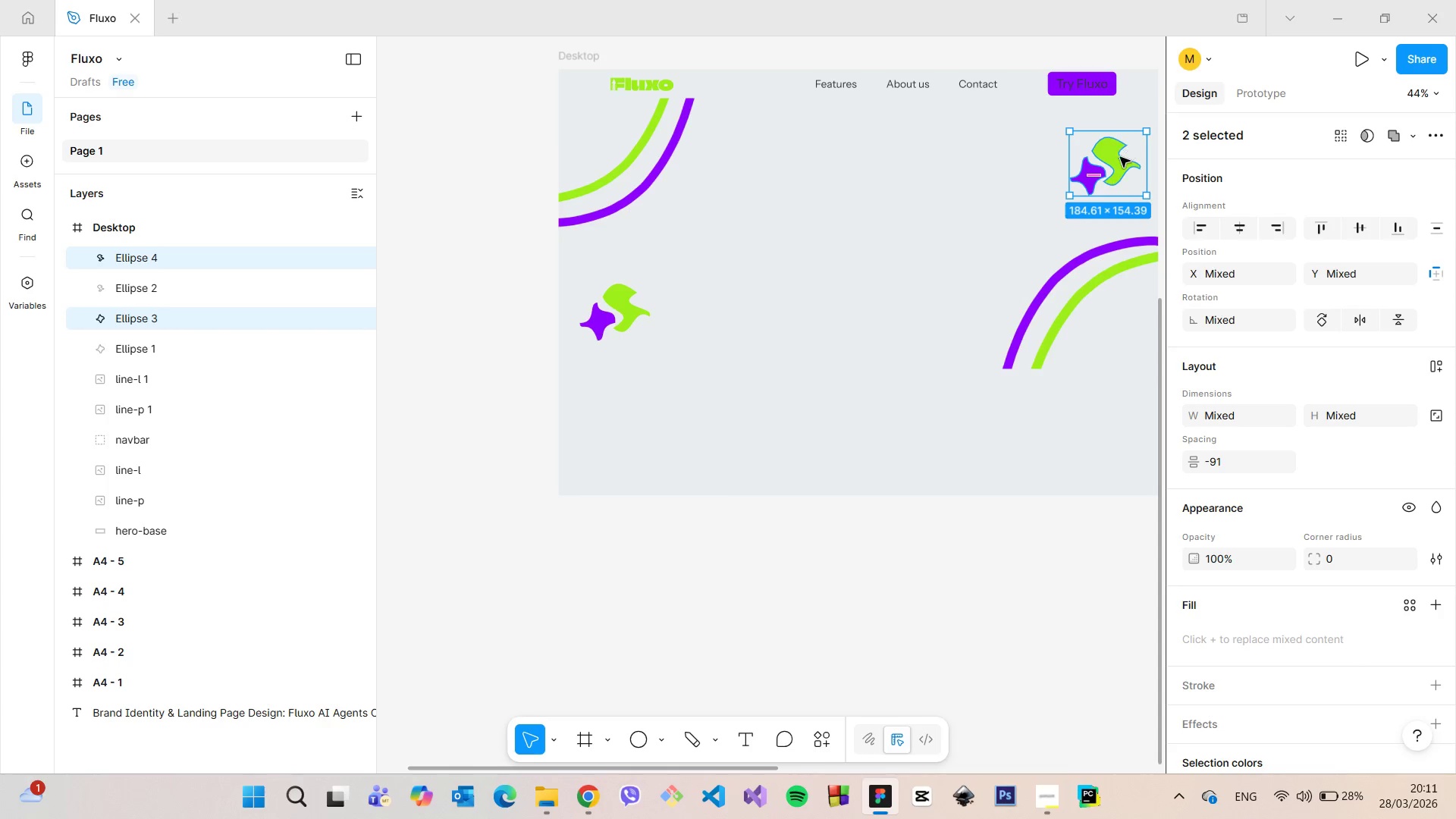 
left_click_drag(start_coordinate=[1120, 157], to_coordinate=[1121, 133])
 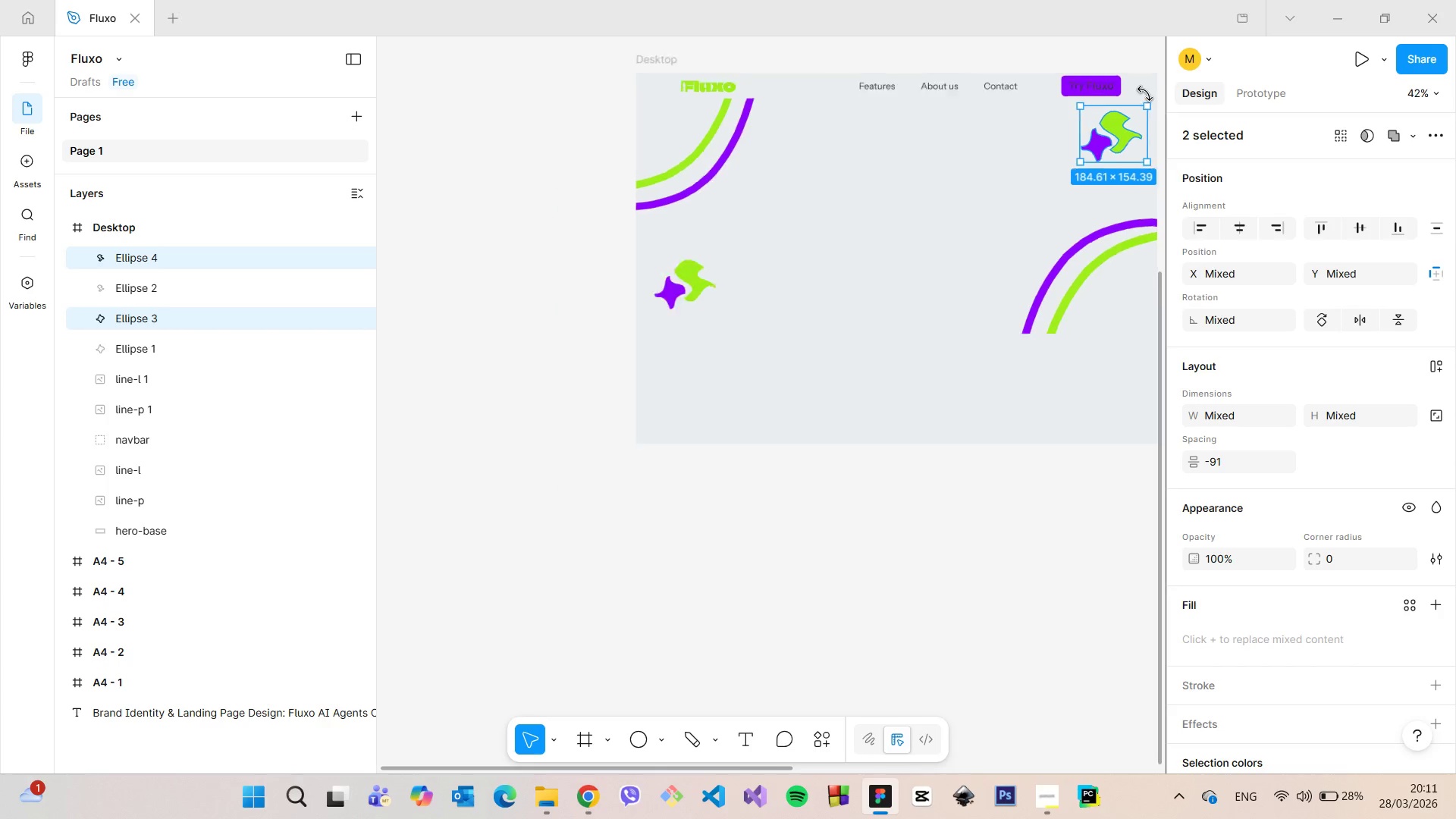 
scroll: coordinate [1145, 93], scroll_direction: down, amount: 6.0
 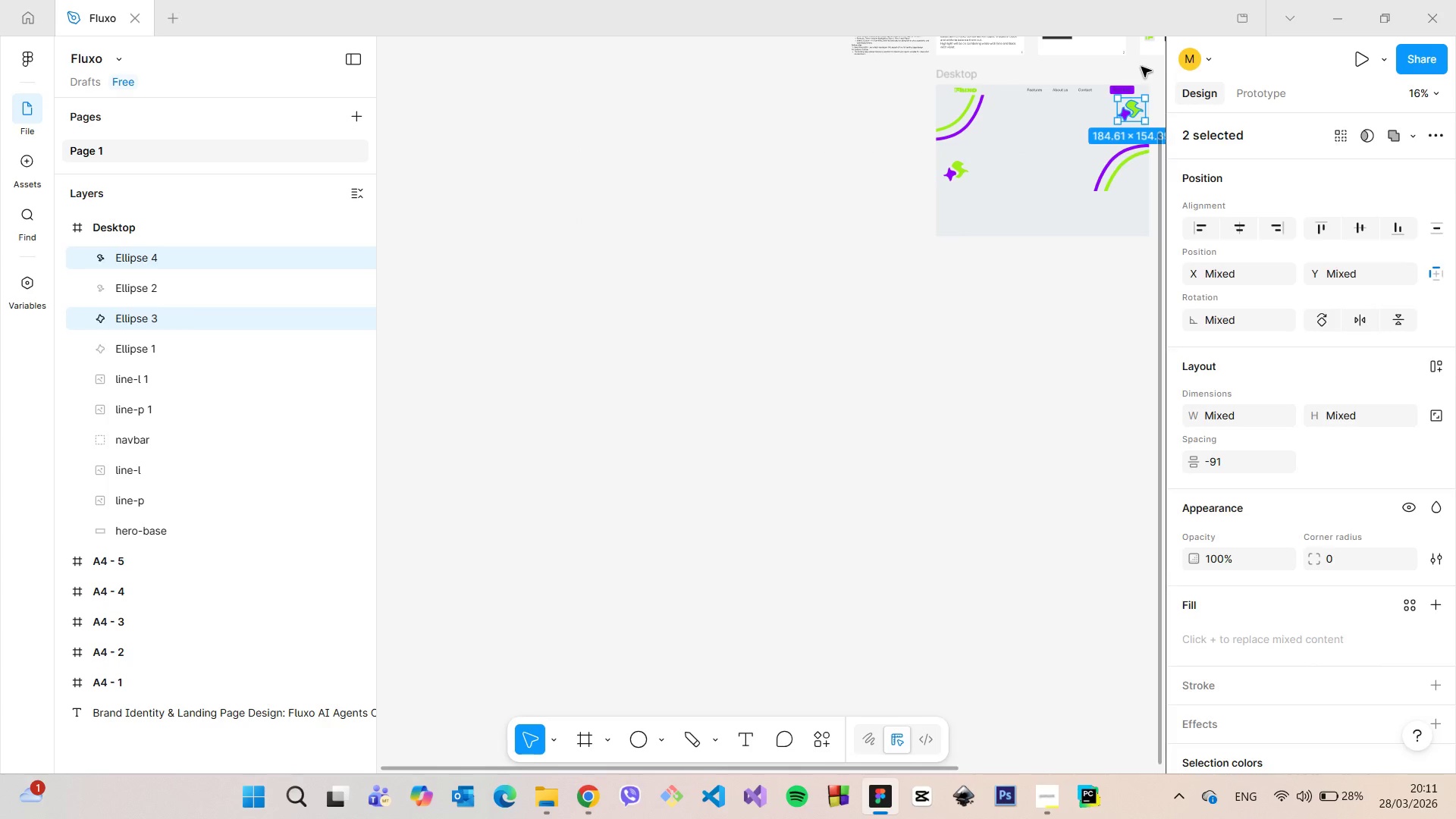 
left_click([1141, 67])
 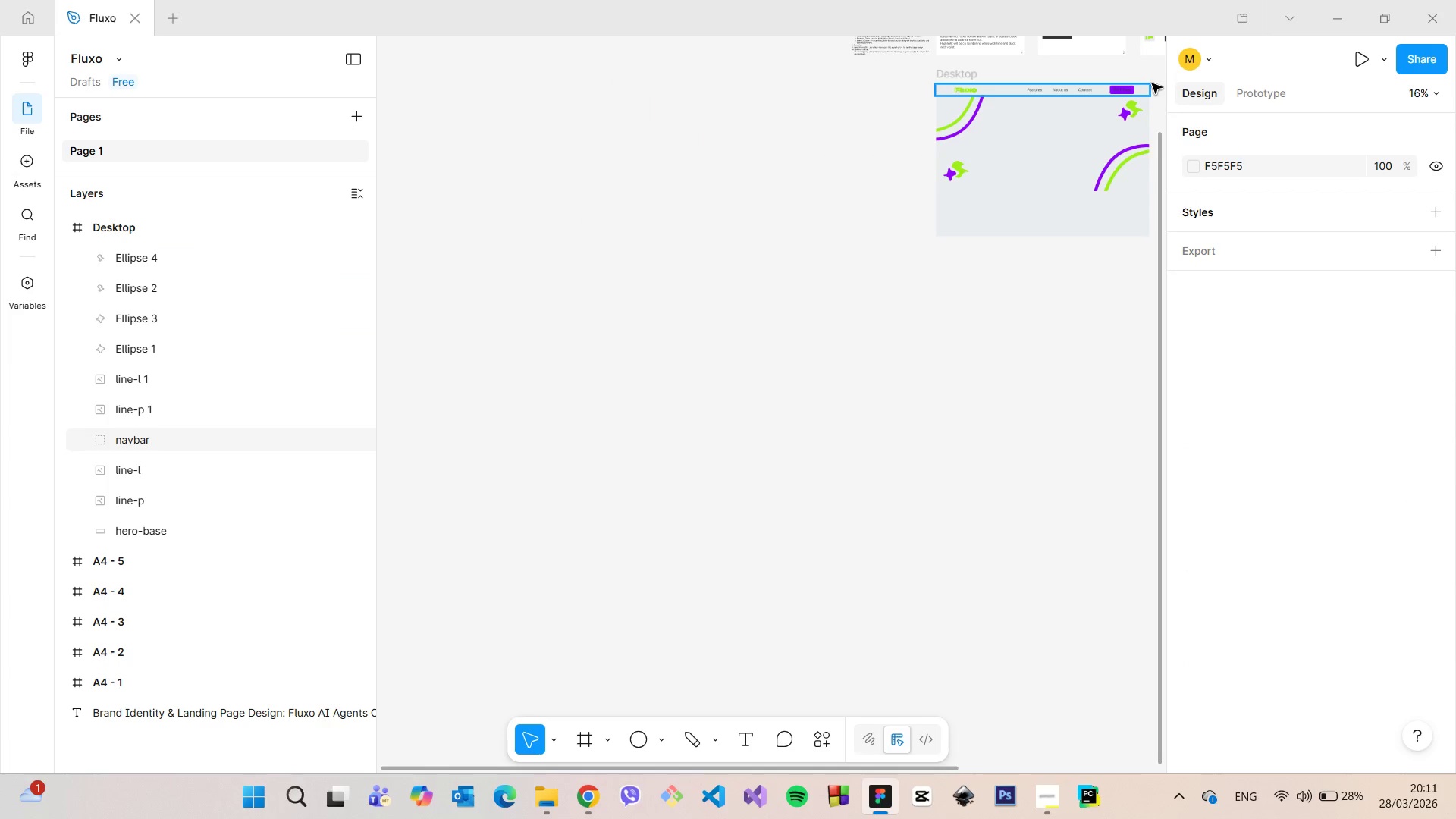 
scroll: coordinate [1159, 94], scroll_direction: up, amount: 13.0
 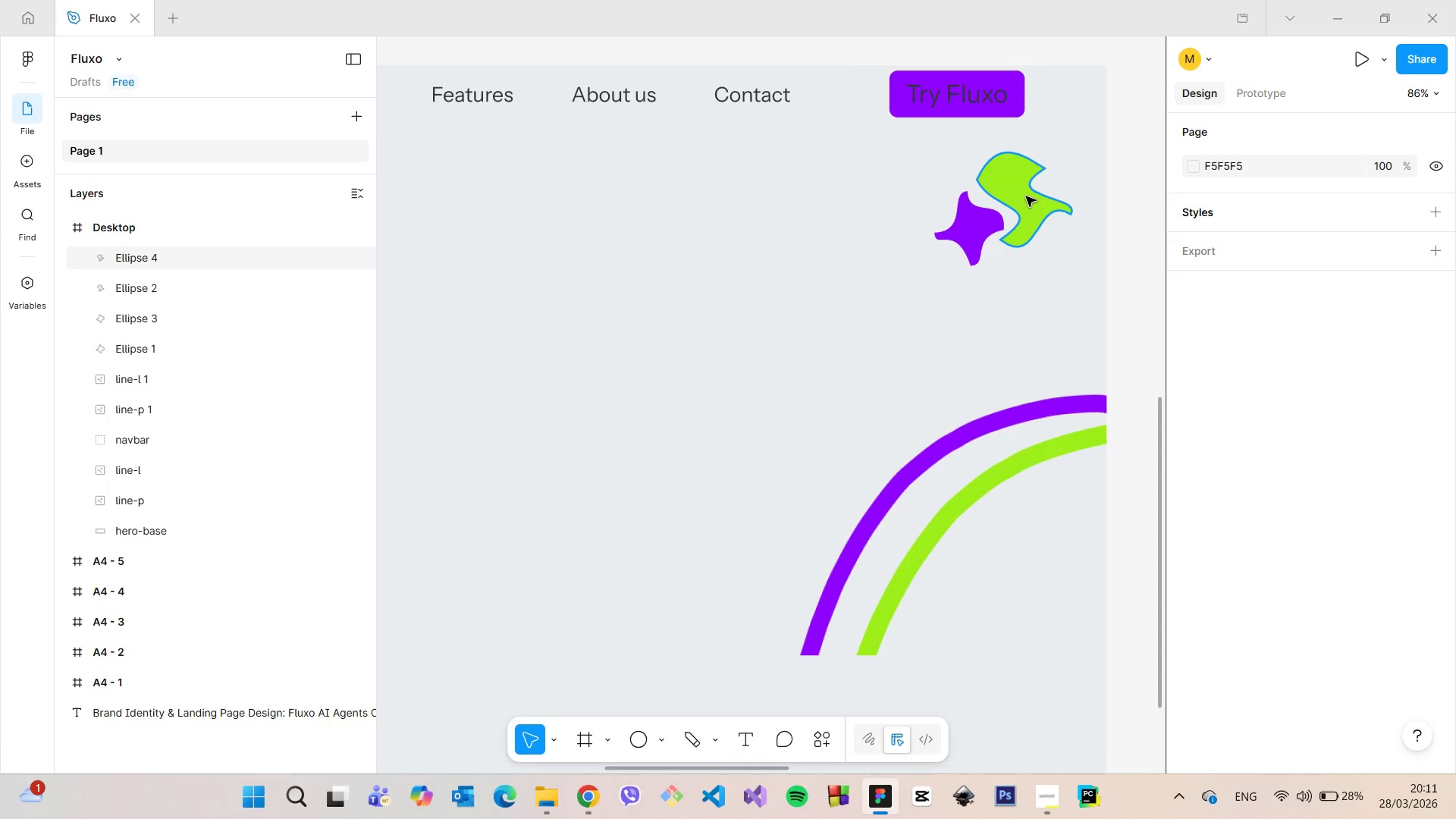 
double_click([1026, 196])
 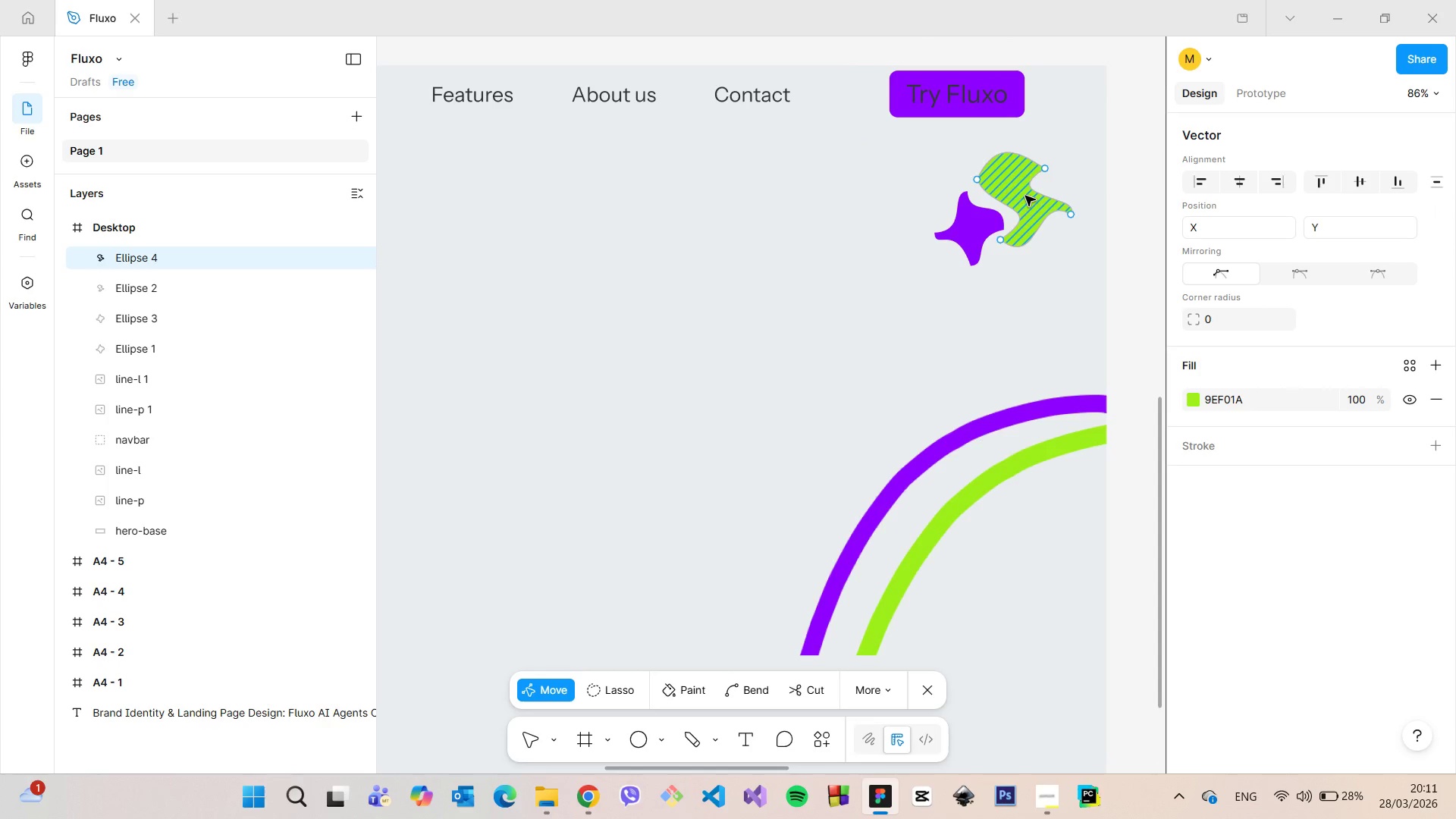 
left_click_drag(start_coordinate=[1025, 196], to_coordinate=[895, 223])
 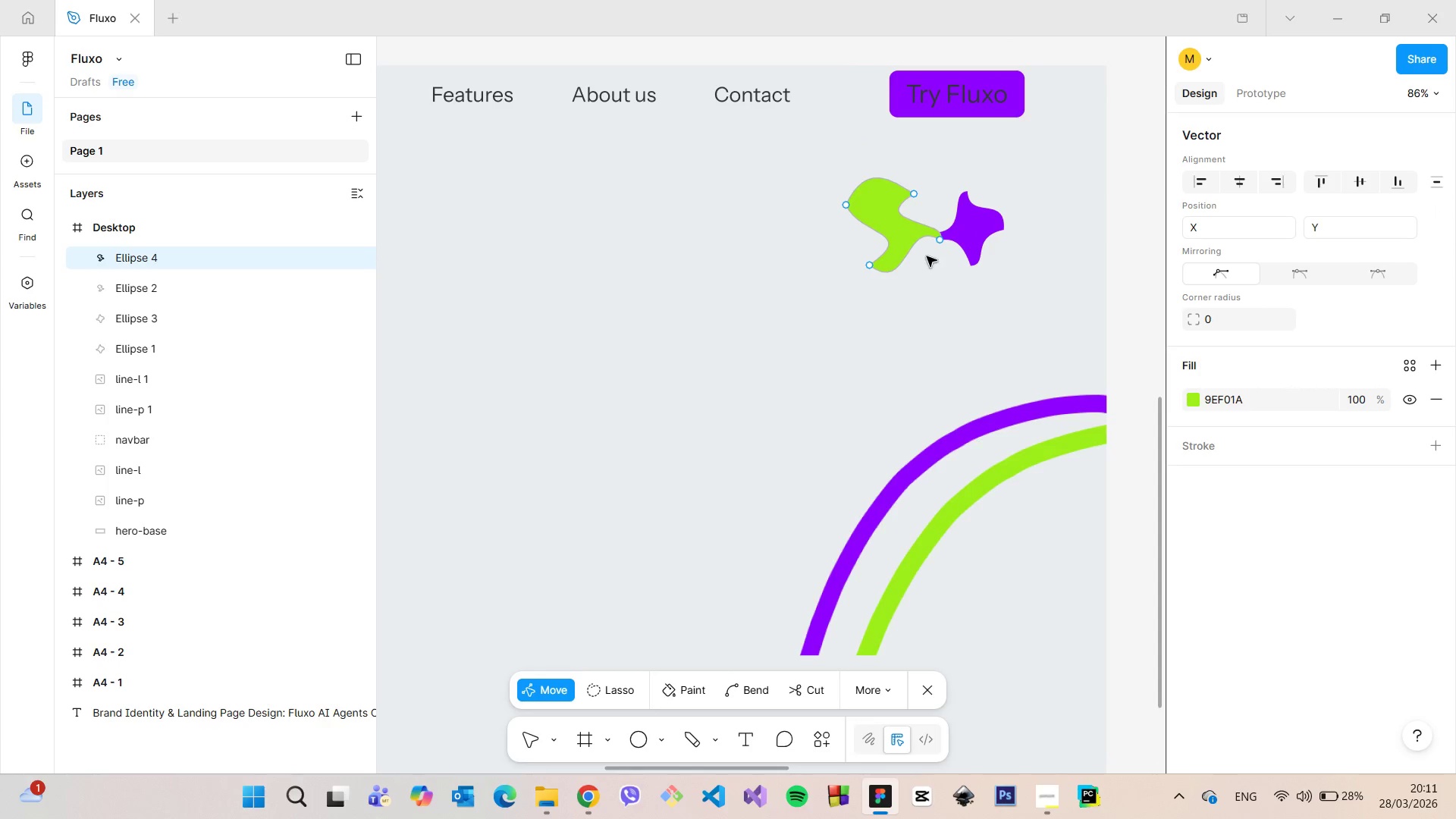 
left_click([973, 275])
 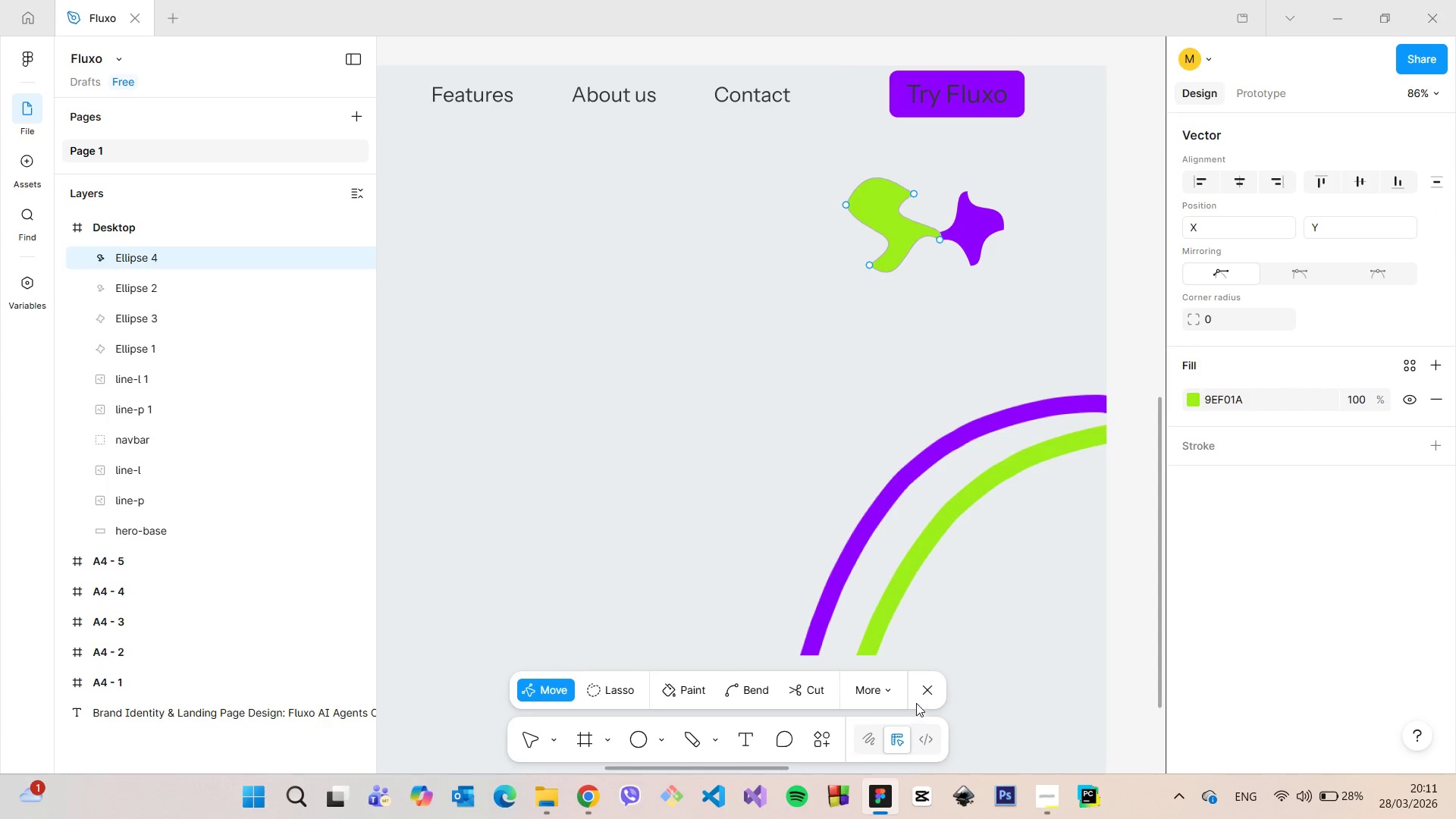 
left_click([924, 699])
 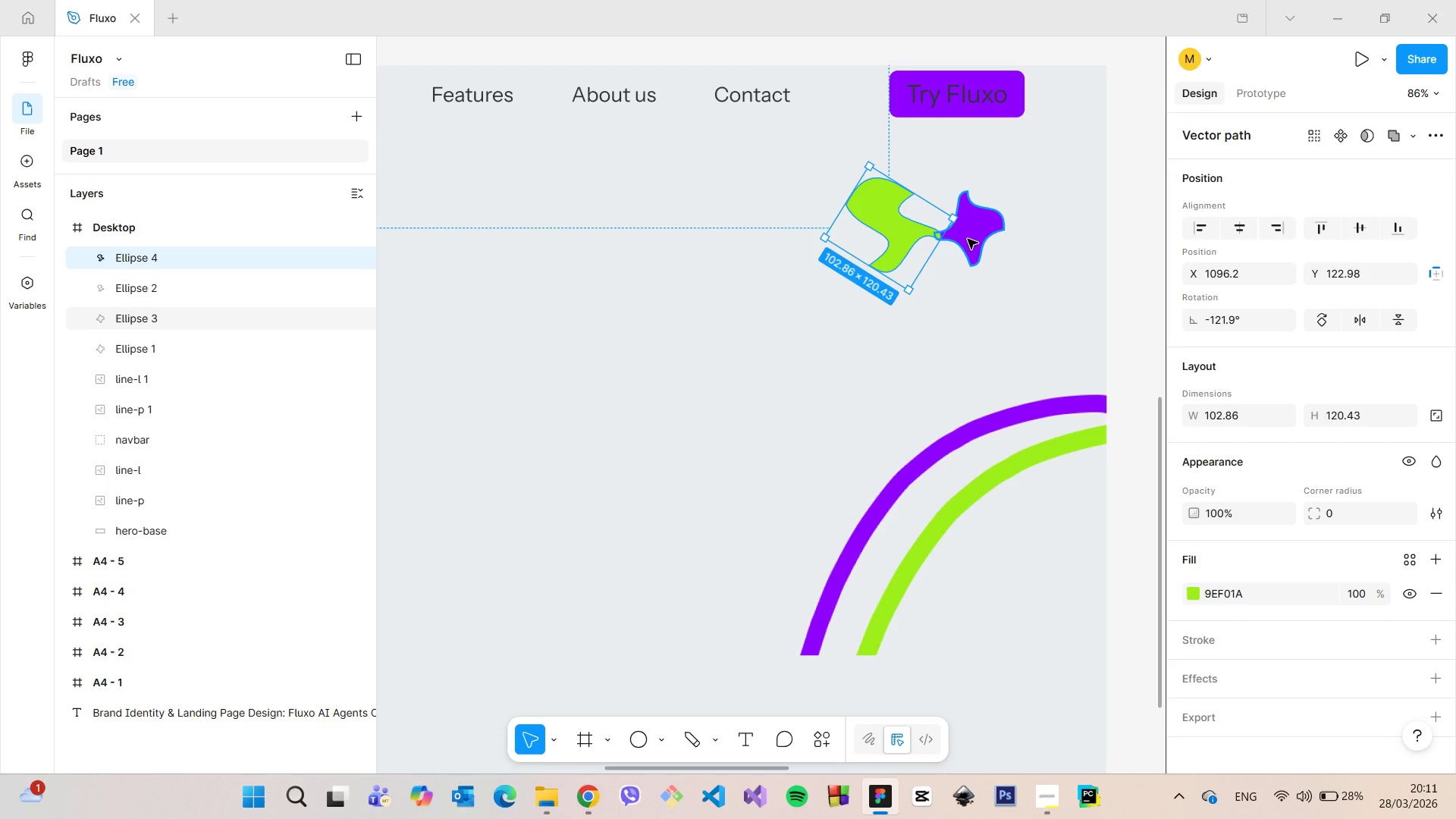 
left_click([968, 239])
 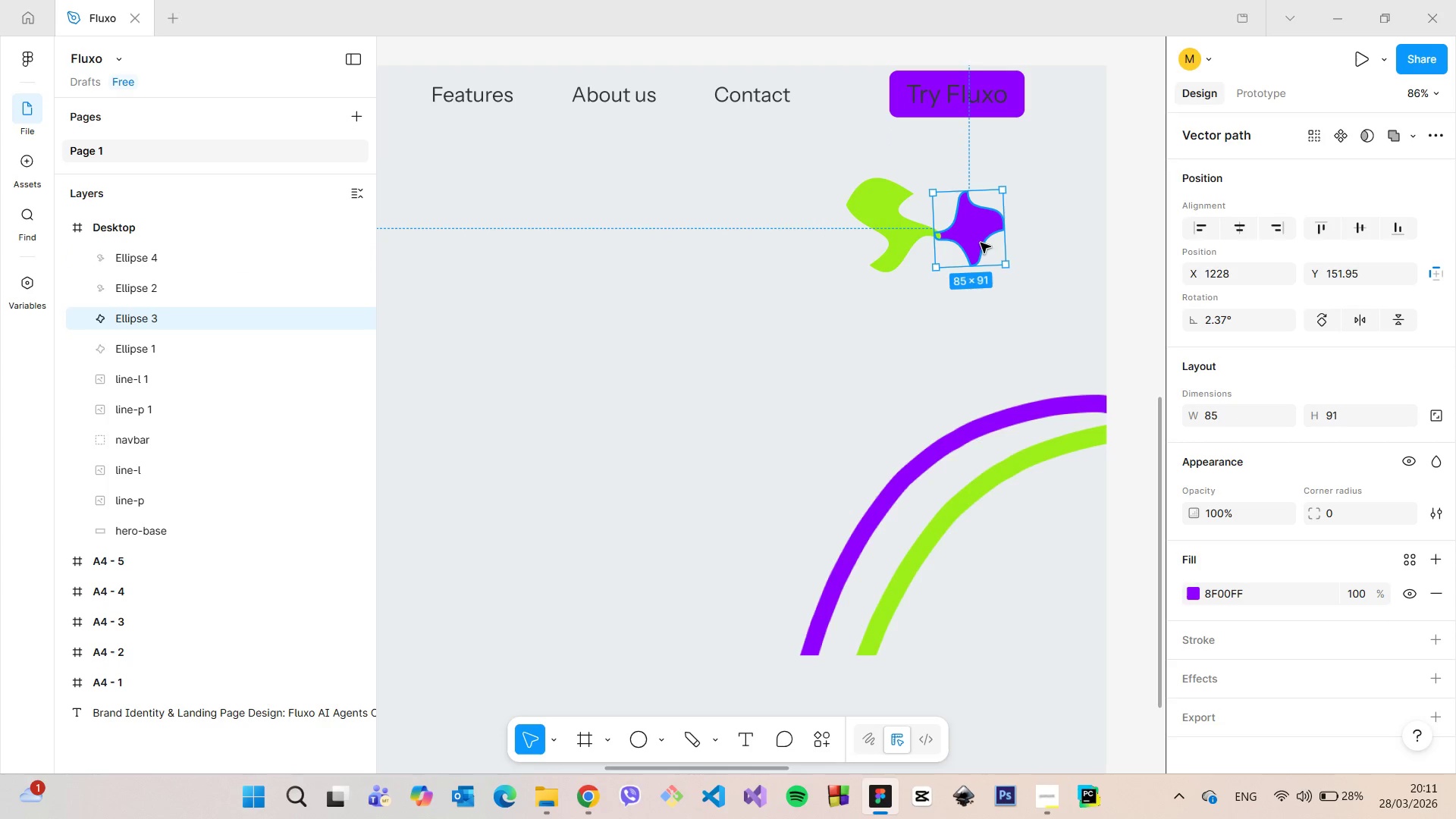 
left_click_drag(start_coordinate=[981, 243], to_coordinate=[983, 236])
 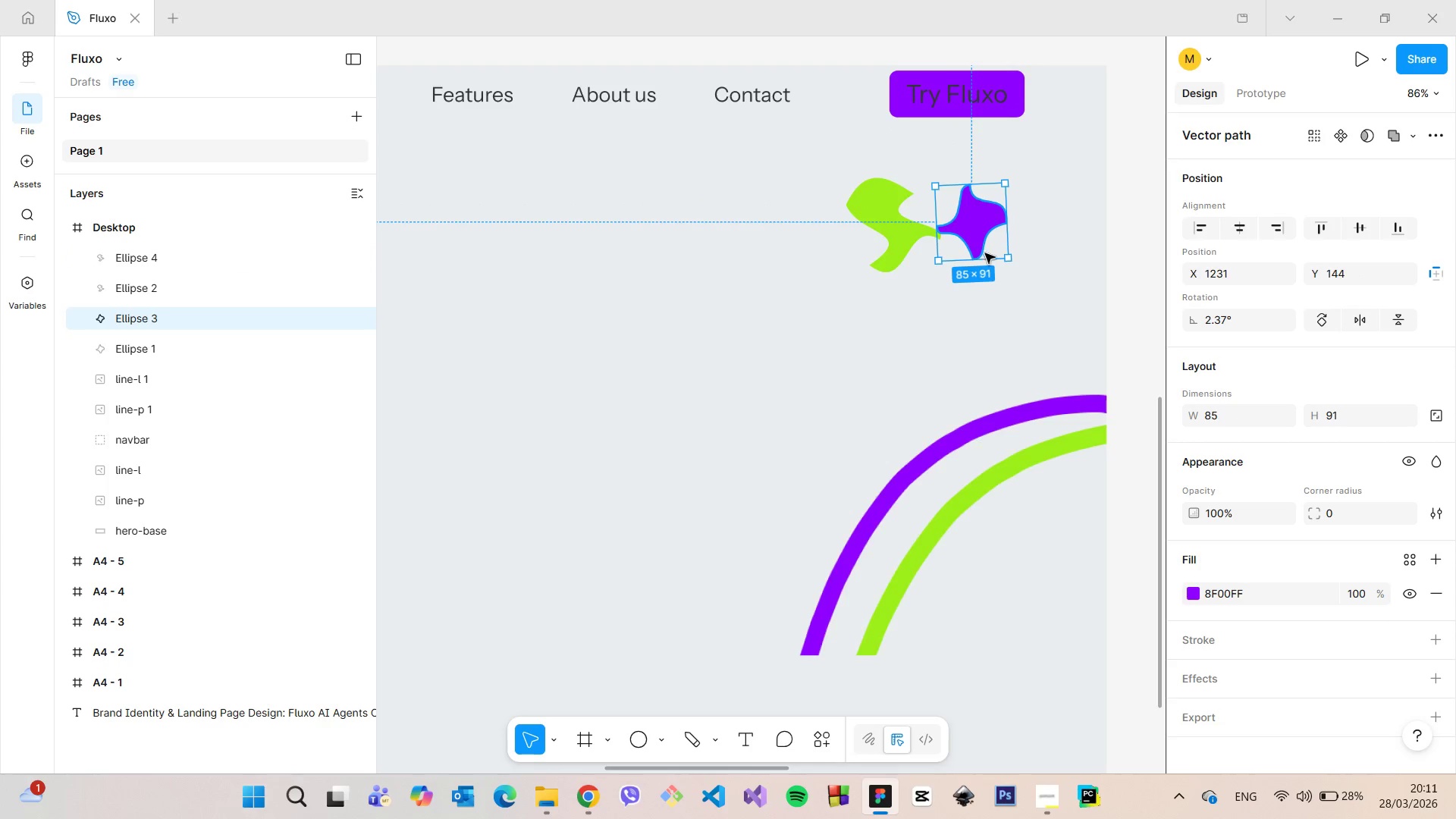 
scroll: coordinate [989, 262], scroll_direction: down, amount: 11.0
 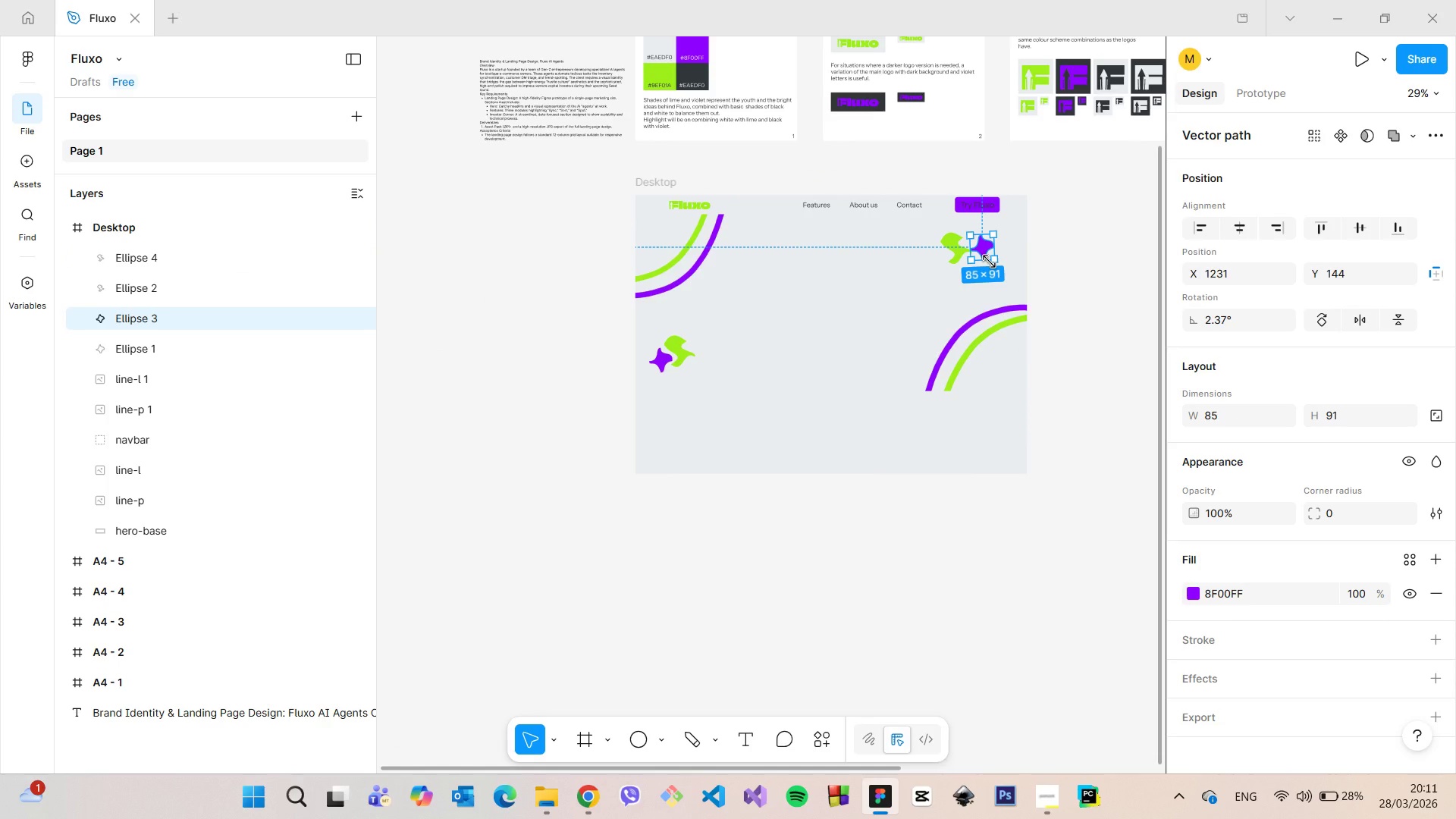 
key(Backspace)
 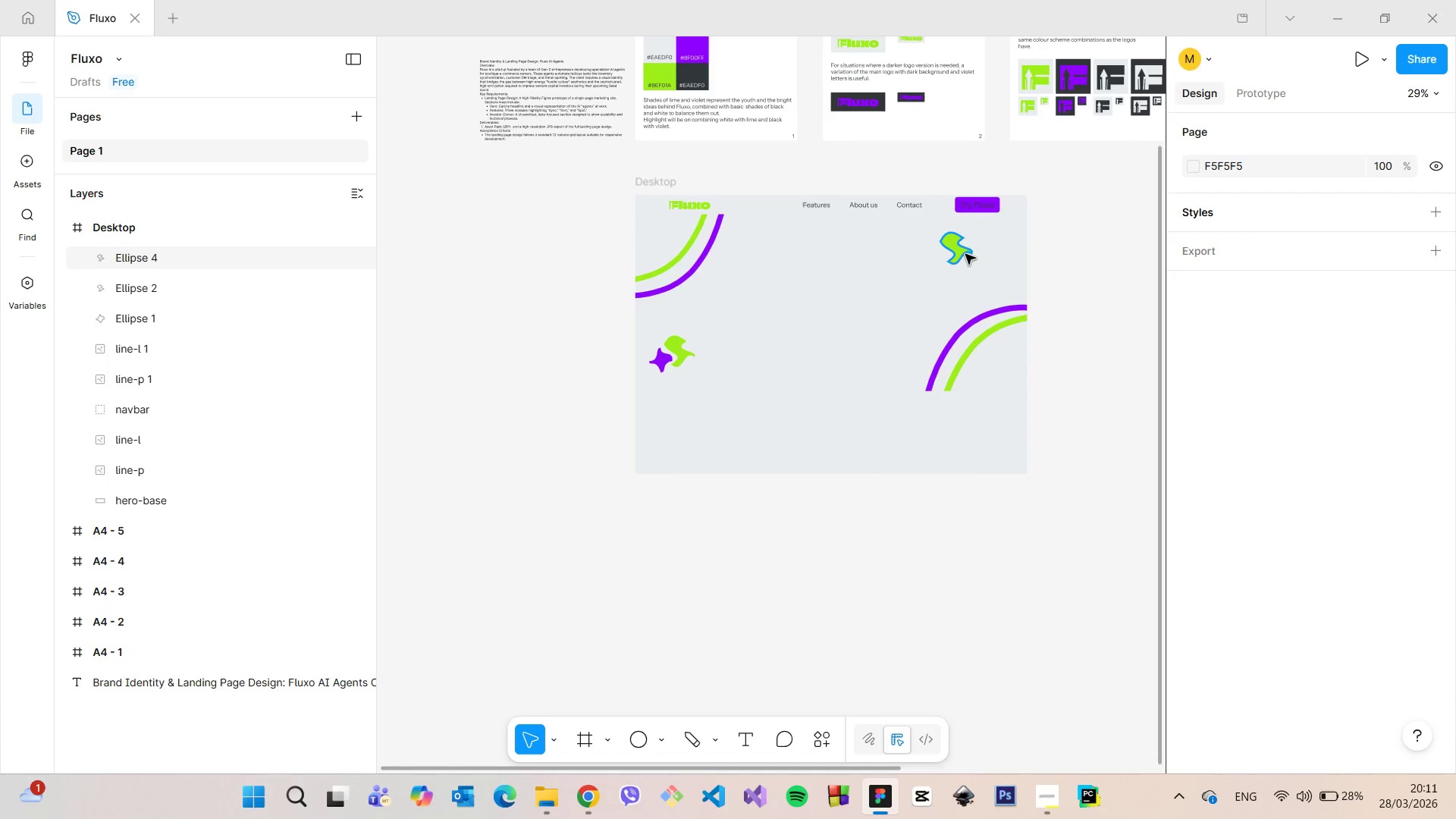 
left_click([965, 254])
 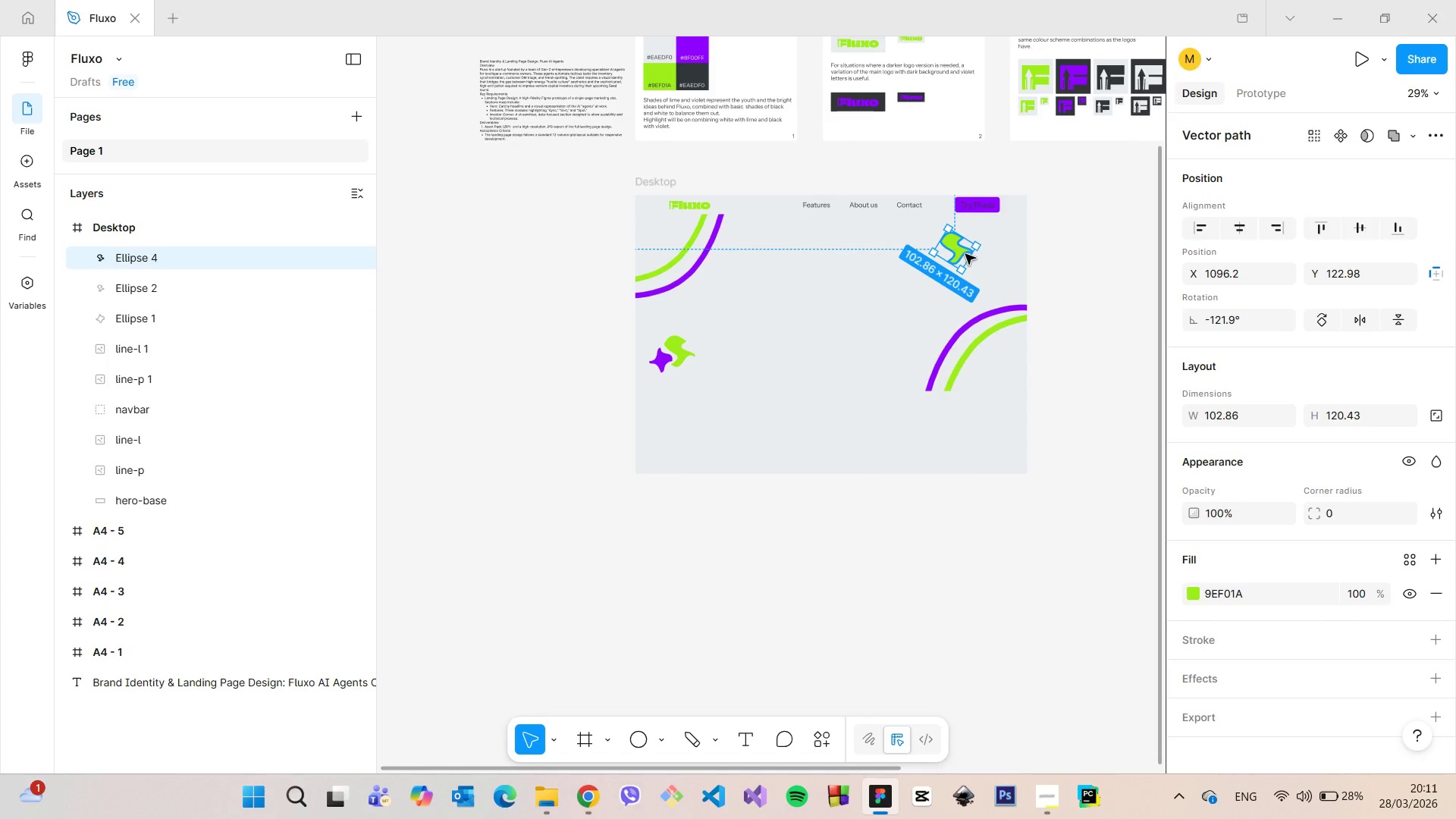 
key(Backspace)
 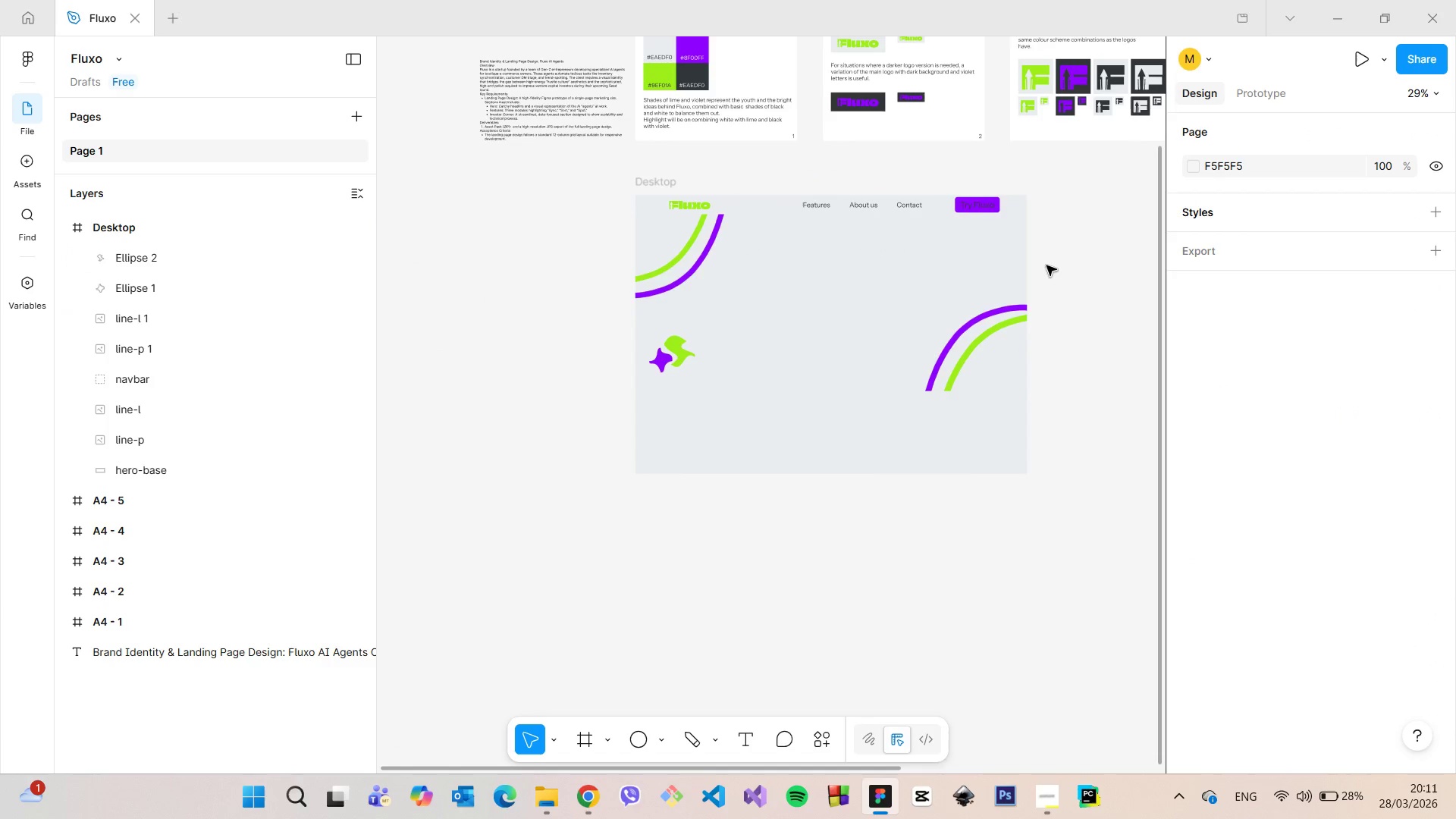 
left_click([1050, 265])
 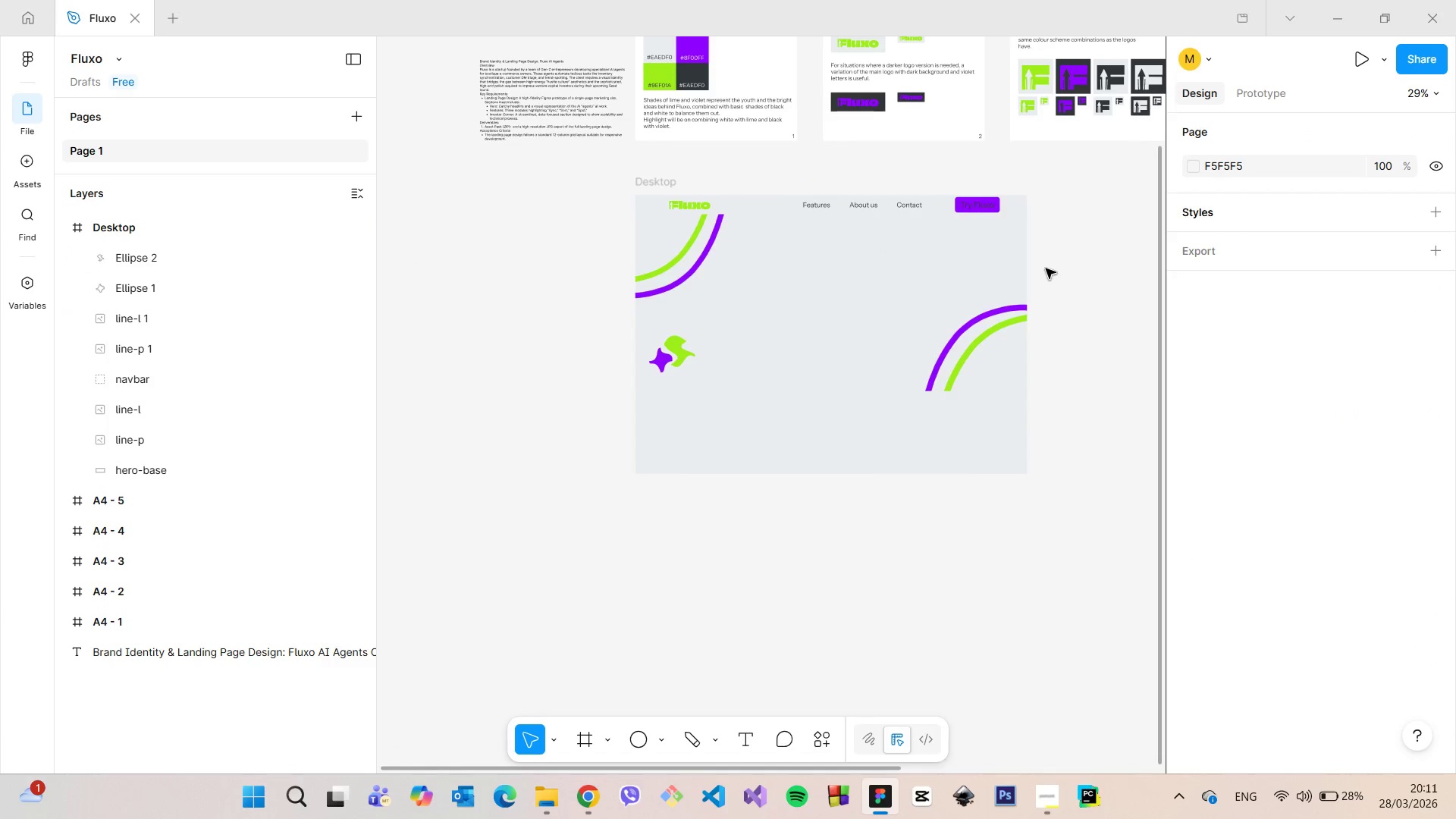 
scroll: coordinate [1045, 270], scroll_direction: up, amount: 4.0
 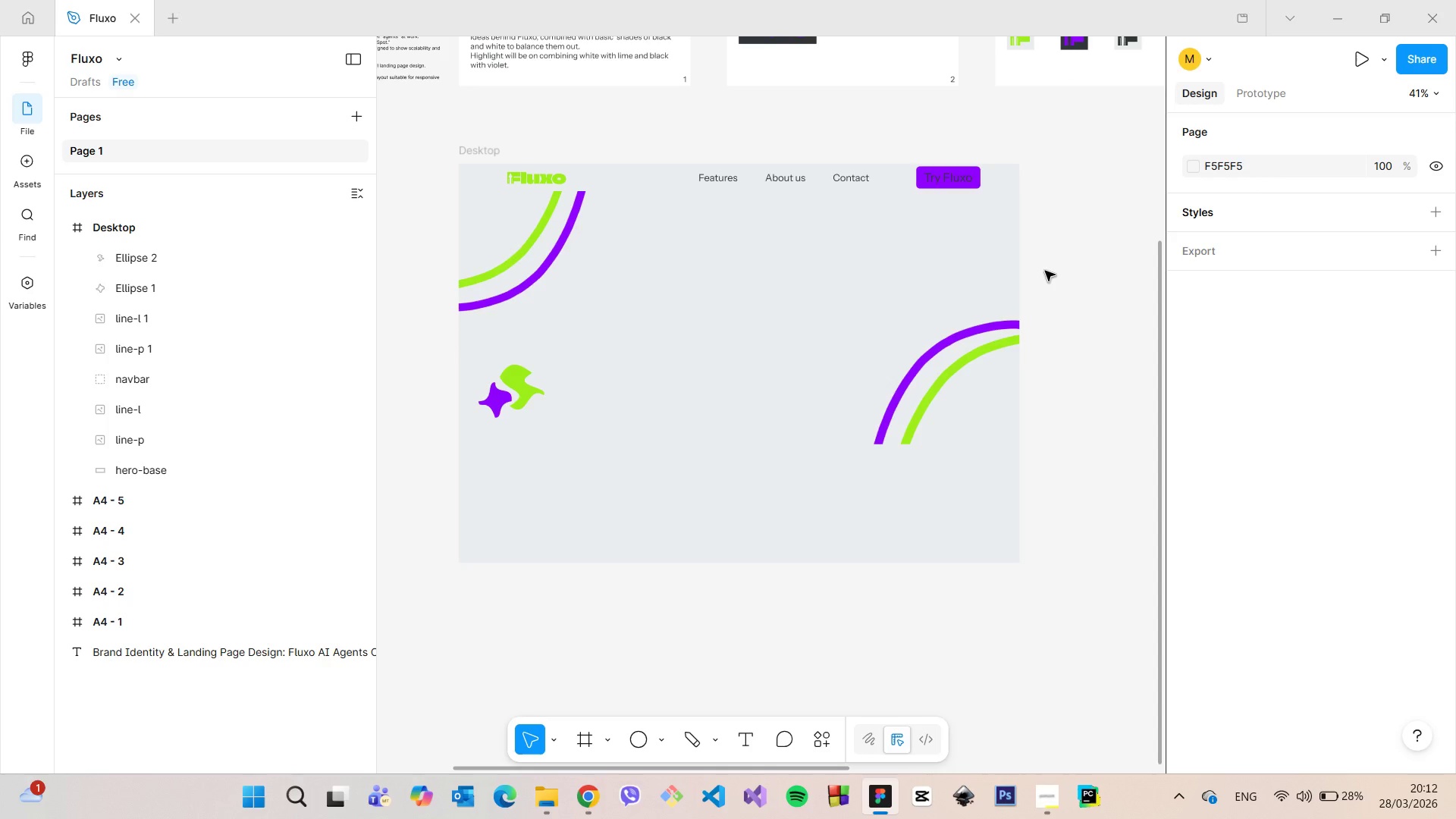 
left_click([492, 397])
 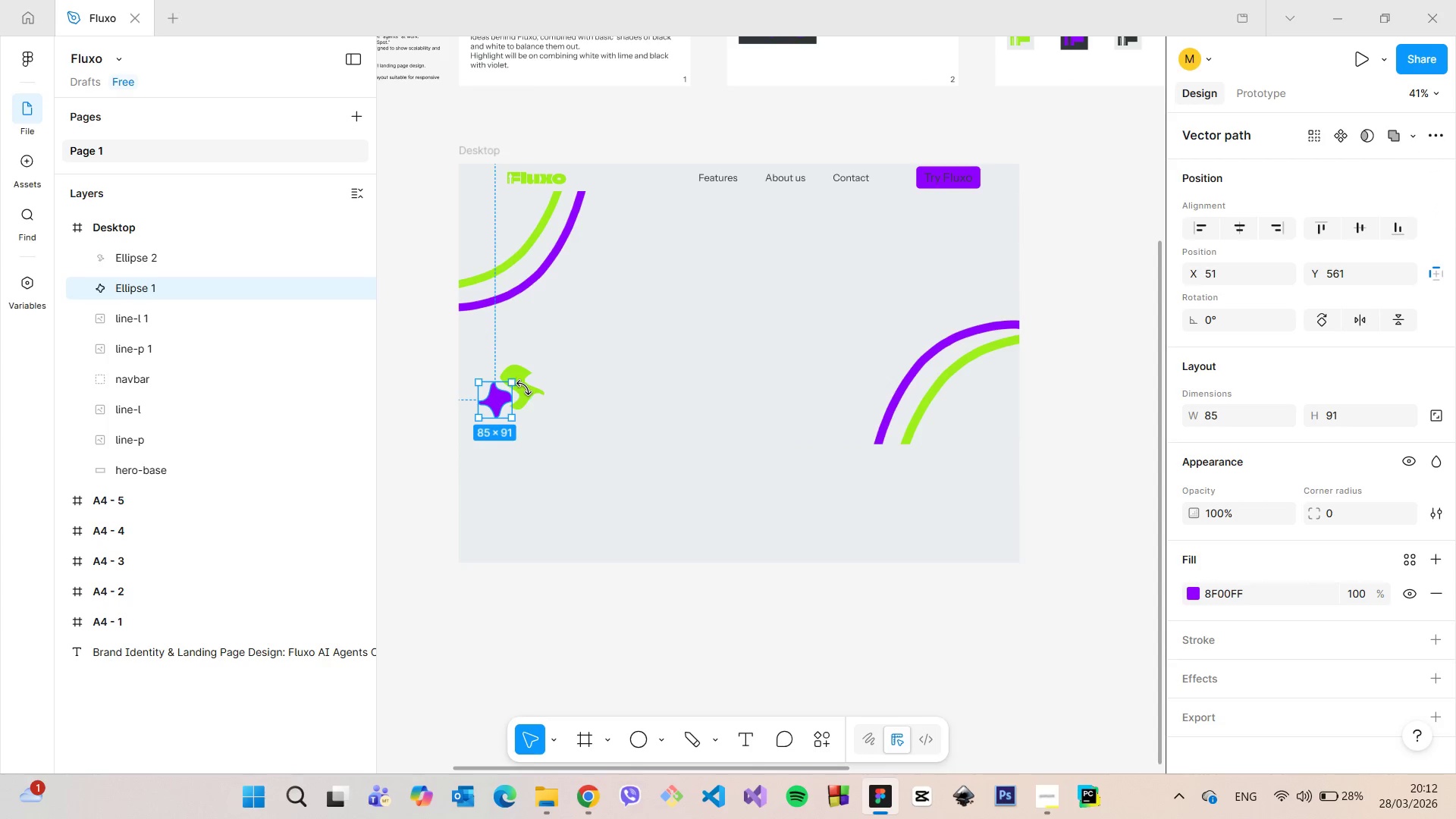 
hold_key(key=ShiftLeft, duration=0.84)
left_click([527, 388])
 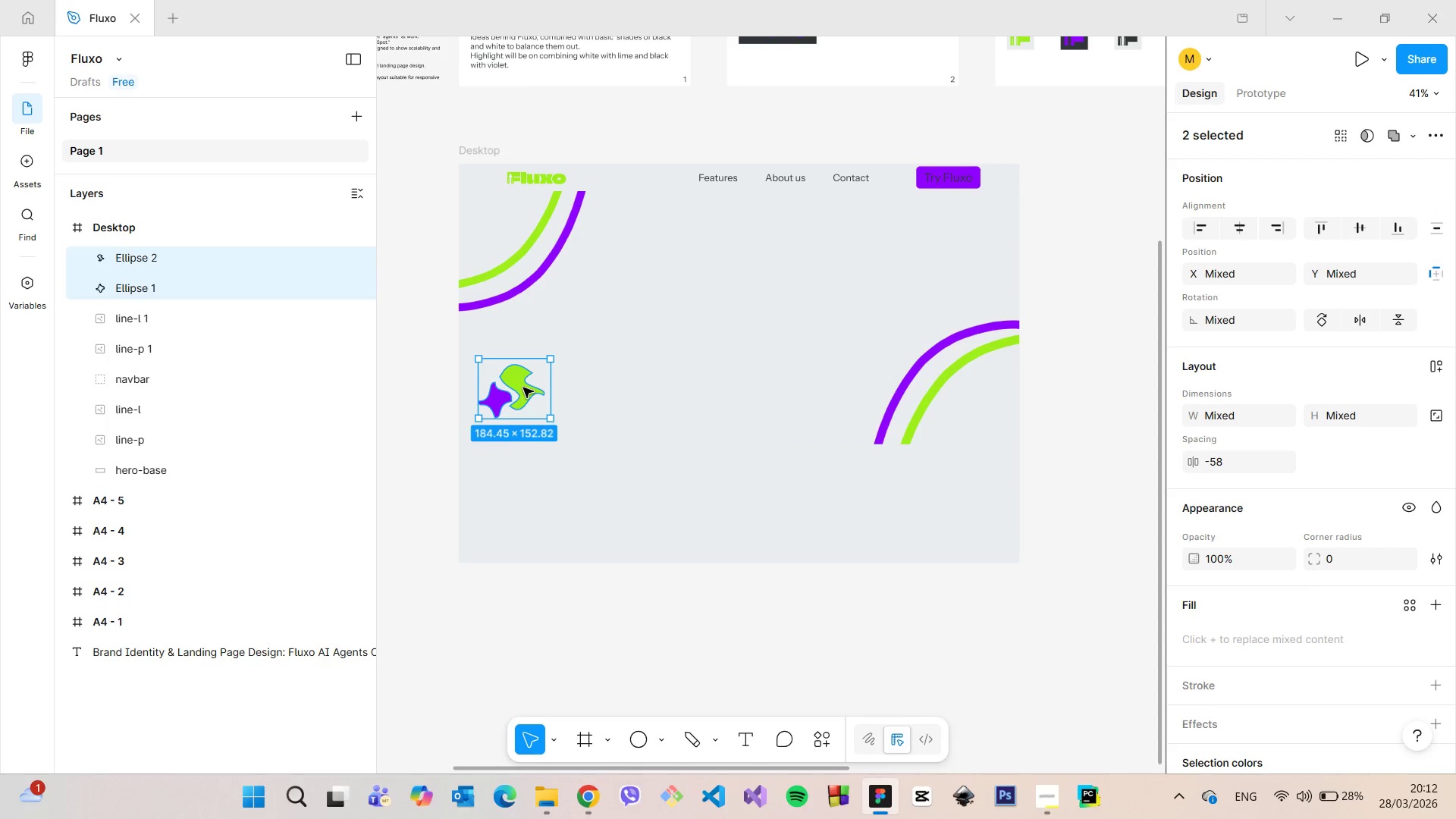 
hold_key(key=AltLeft, duration=1.25)
left_click_drag(start_coordinate=[523, 388], to_coordinate=[923, 266])
 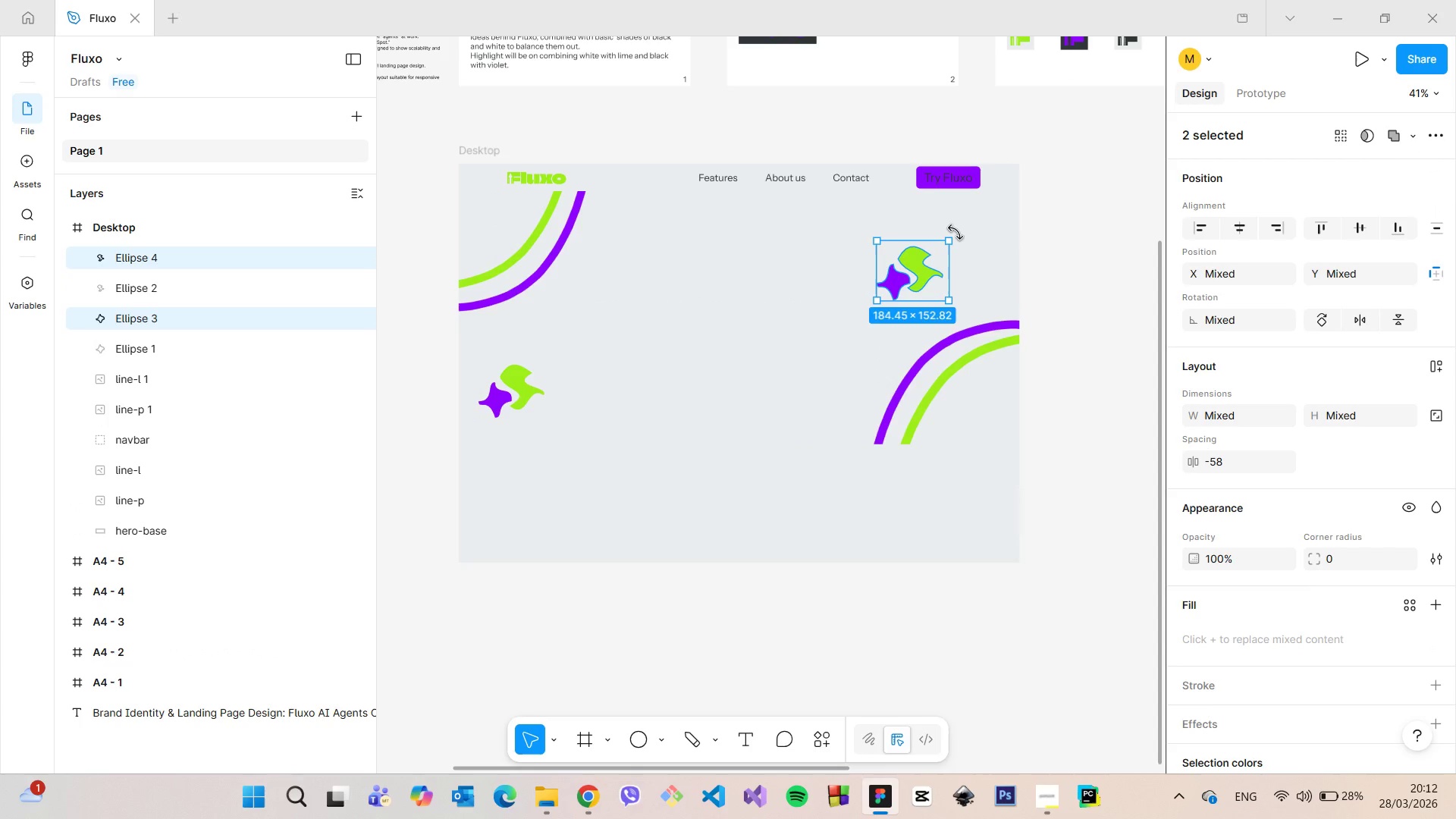 
left_click_drag(start_coordinate=[956, 232], to_coordinate=[844, 336])
 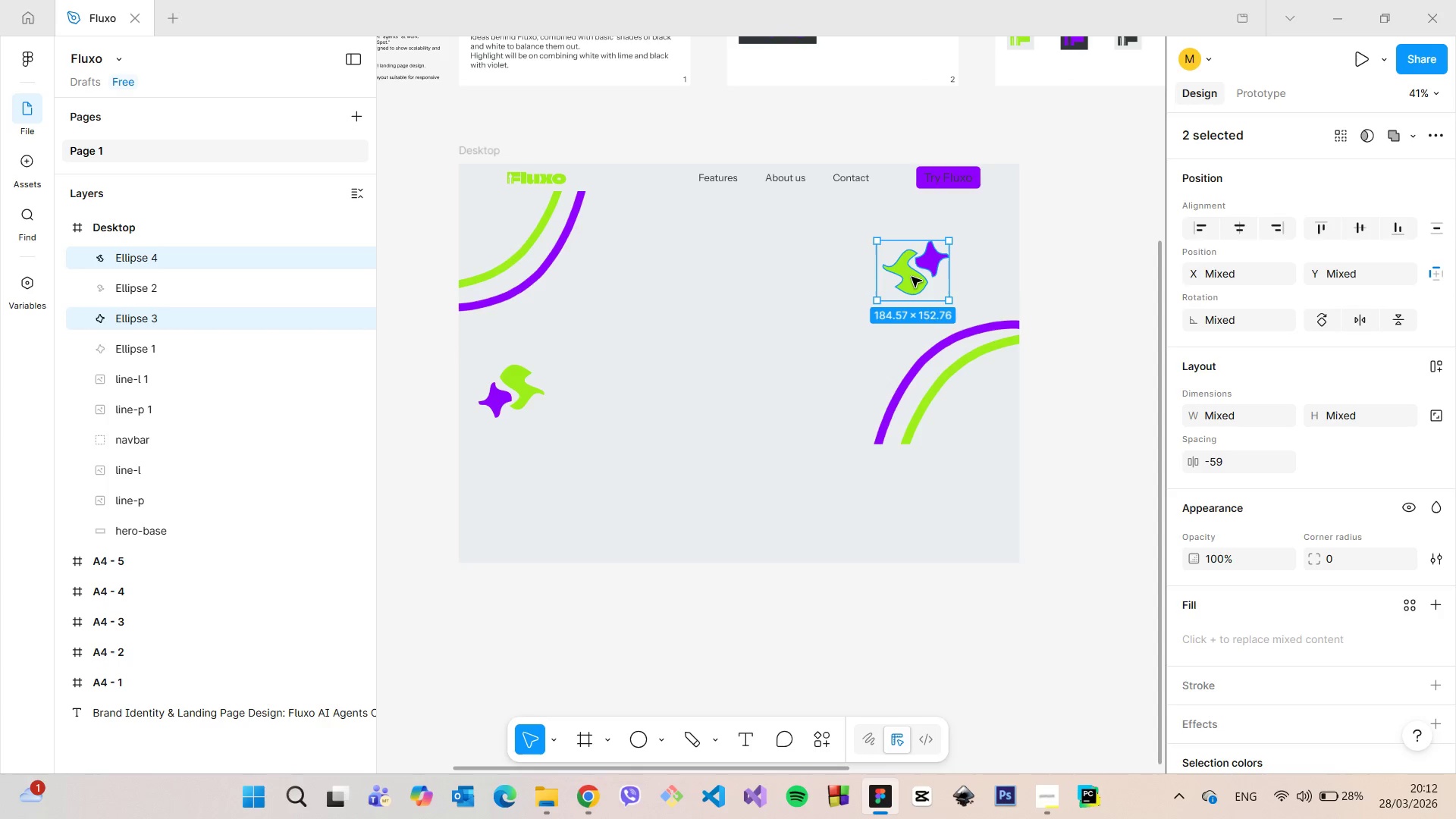 
left_click_drag(start_coordinate=[912, 277], to_coordinate=[967, 251])
 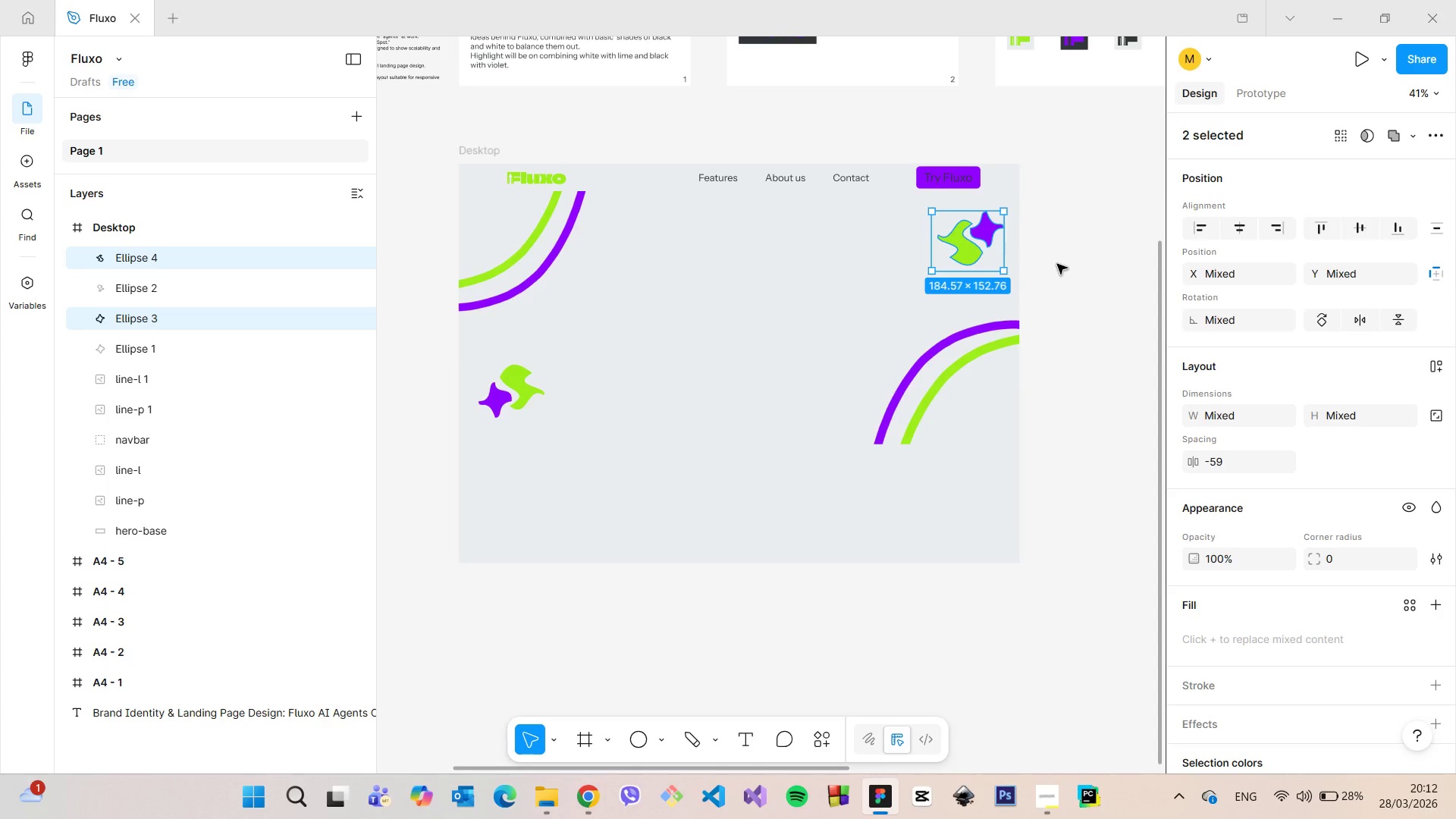 
left_click([1057, 264])
 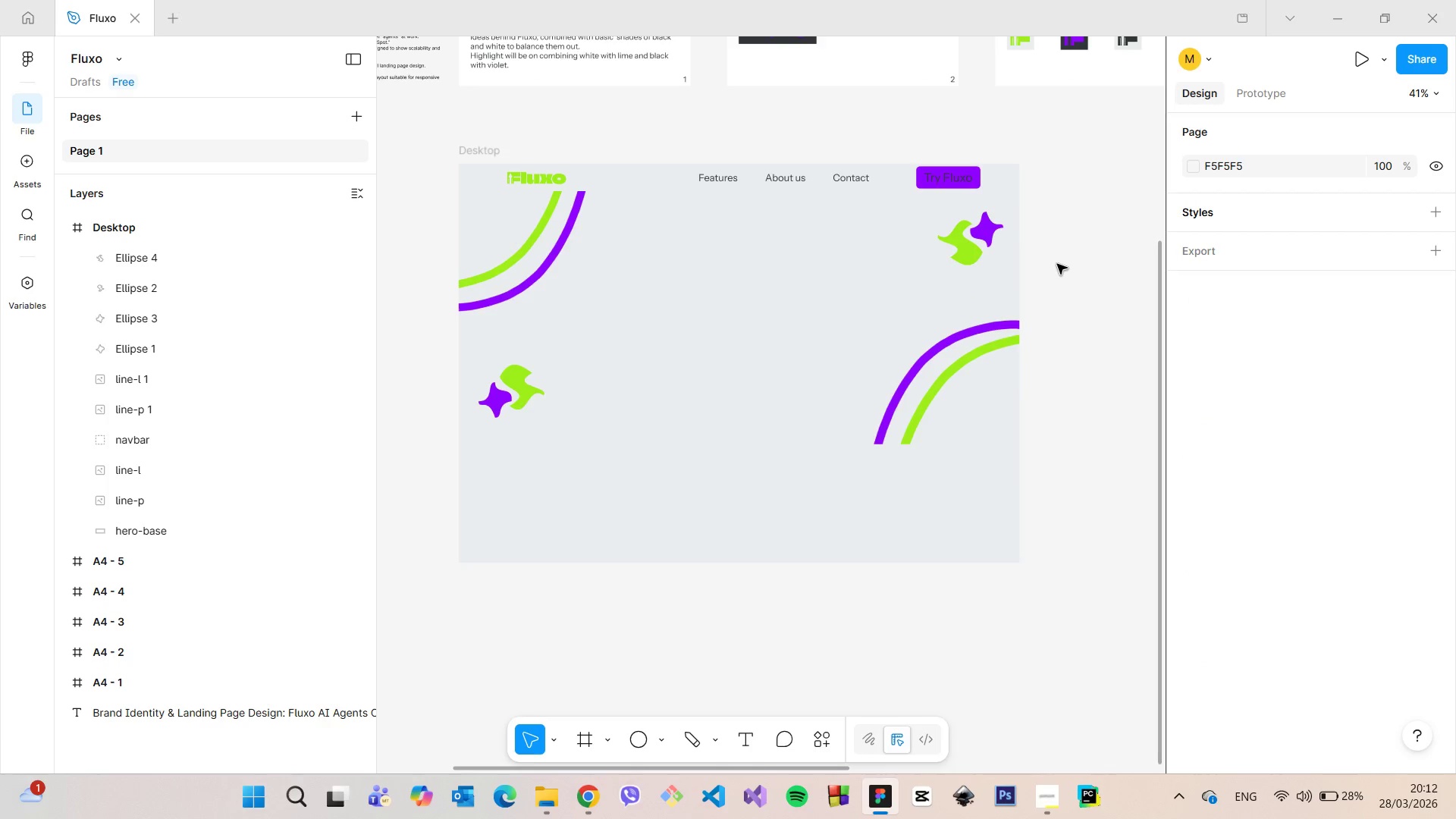 
scroll: coordinate [1057, 264], scroll_direction: down, amount: 6.0
 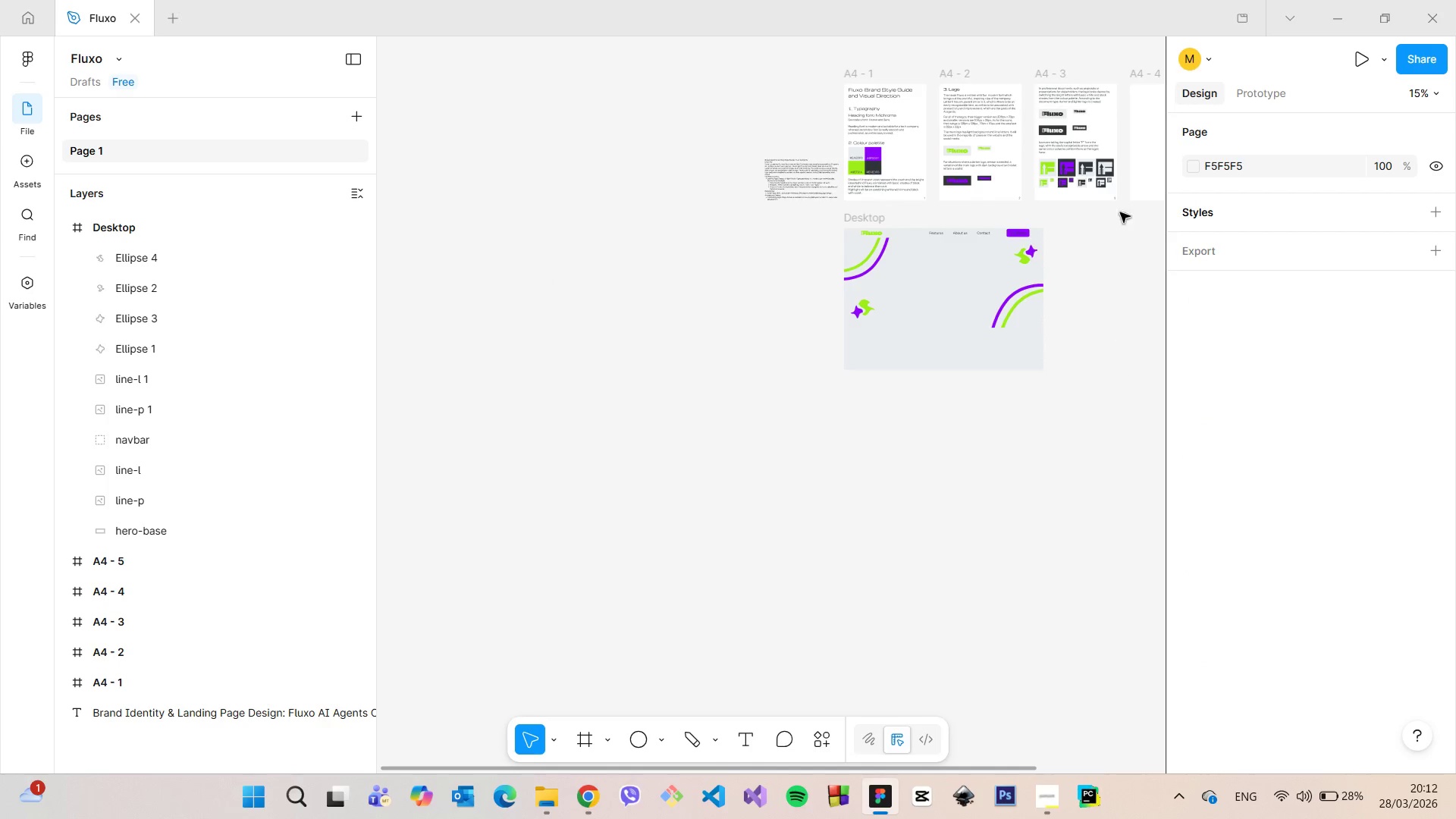 
scroll: coordinate [1083, 192], scroll_direction: up, amount: 6.0
 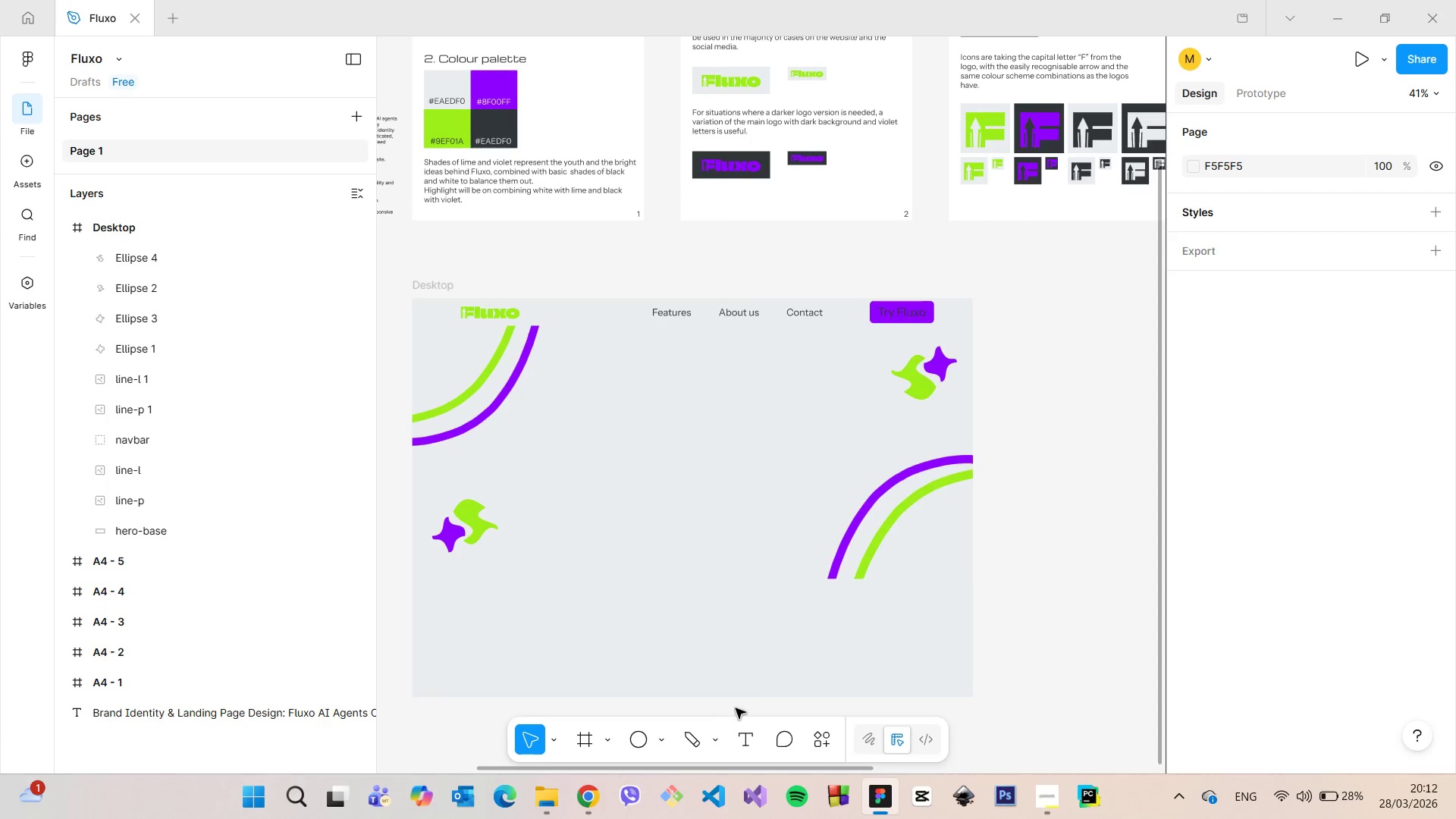 
scroll: coordinate [743, 523], scroll_direction: down, amount: 10.0
 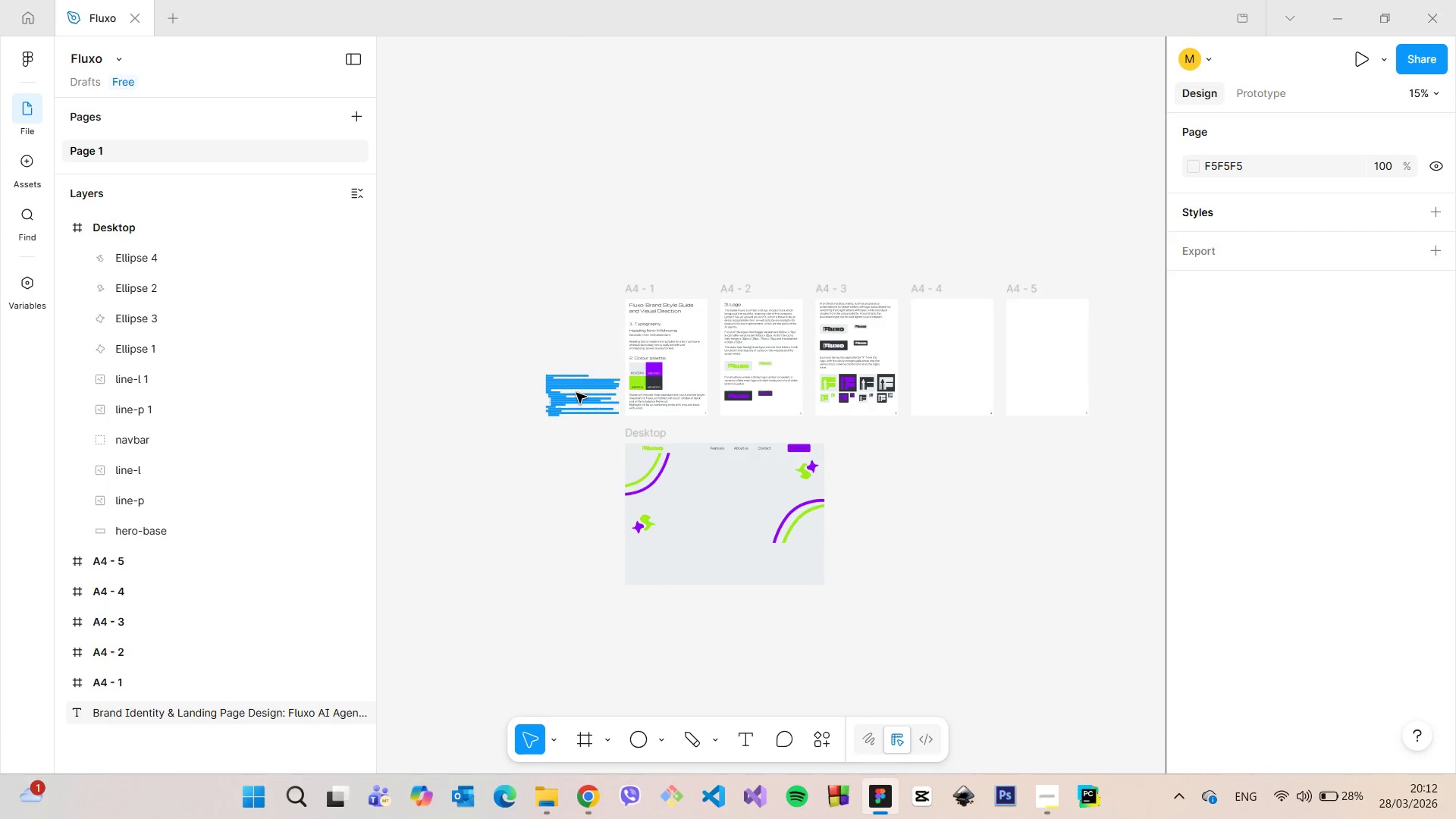 
scroll: coordinate [744, 337], scroll_direction: up, amount: 23.0
 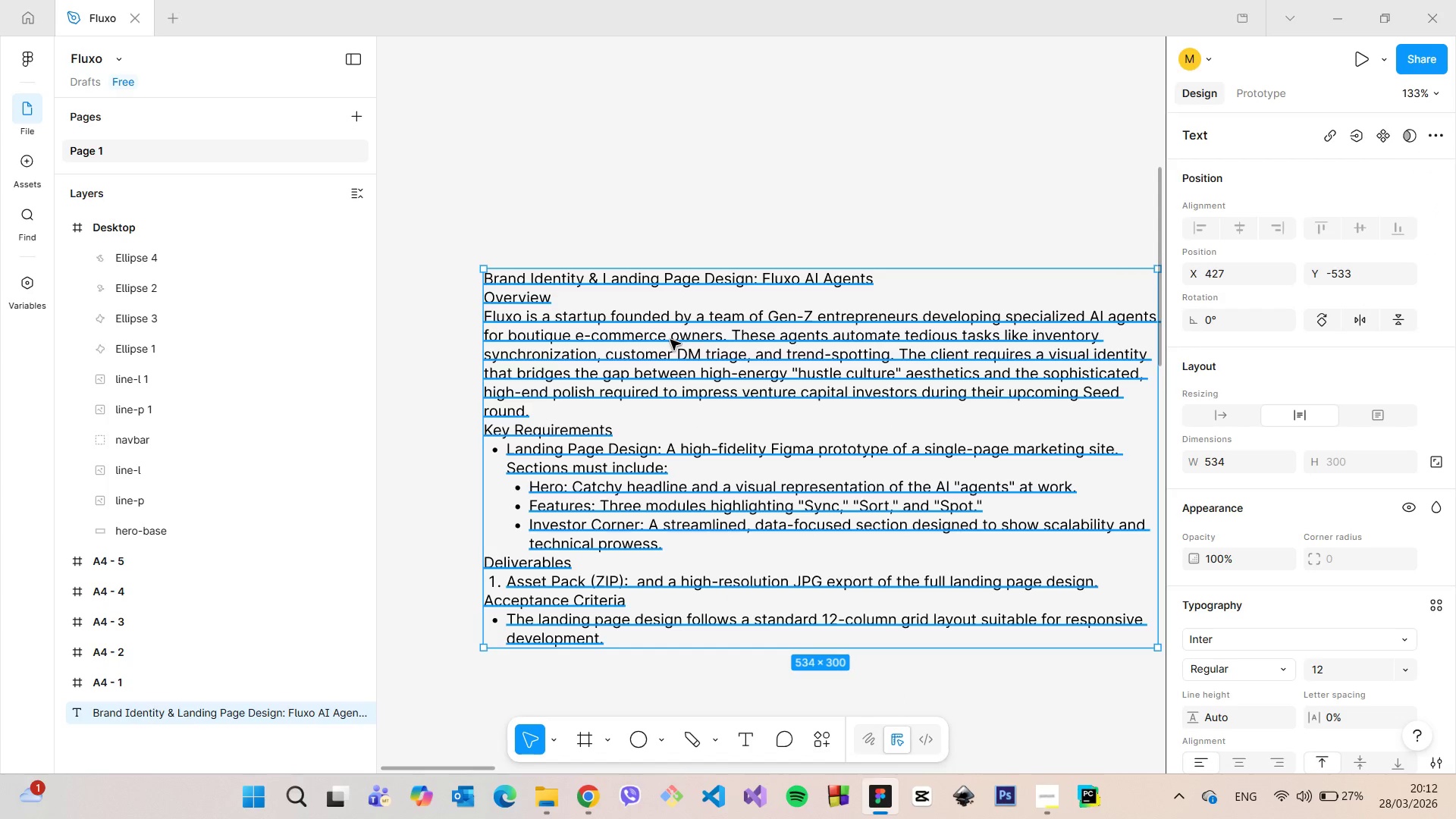 
double_click([785, 337])
 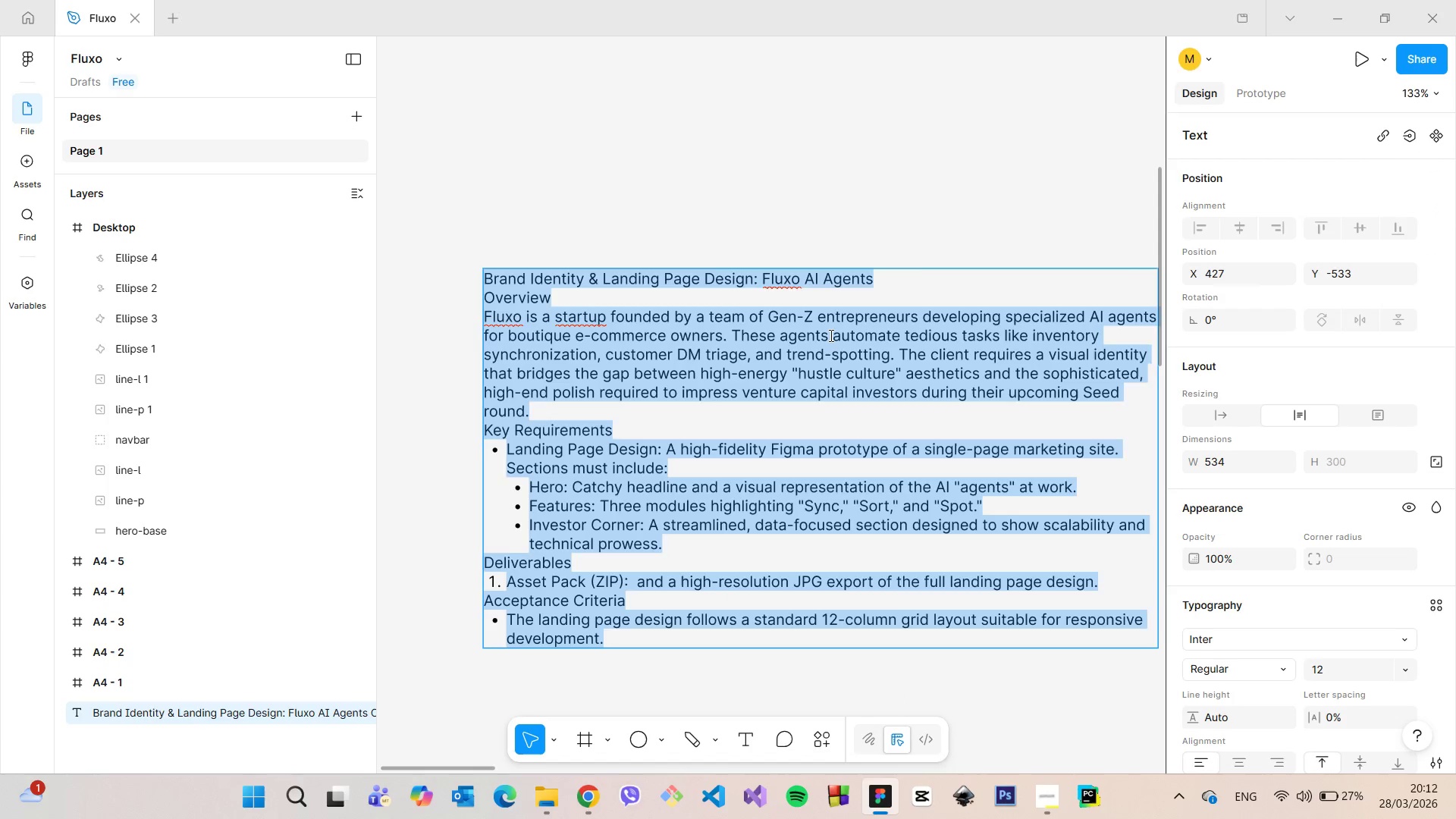 
left_click([830, 335])
 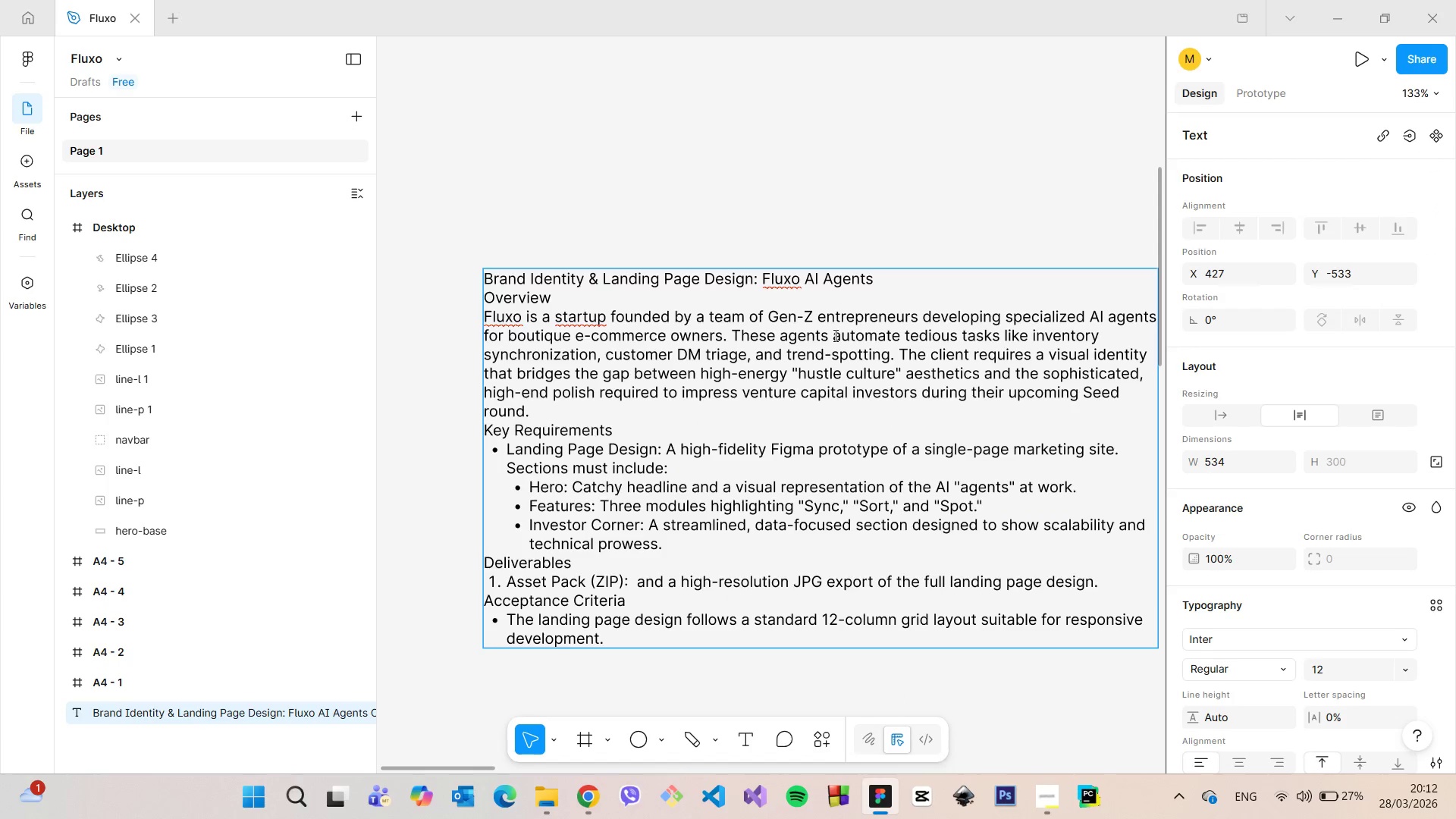 
left_click_drag(start_coordinate=[834, 335], to_coordinate=[1021, 350])
 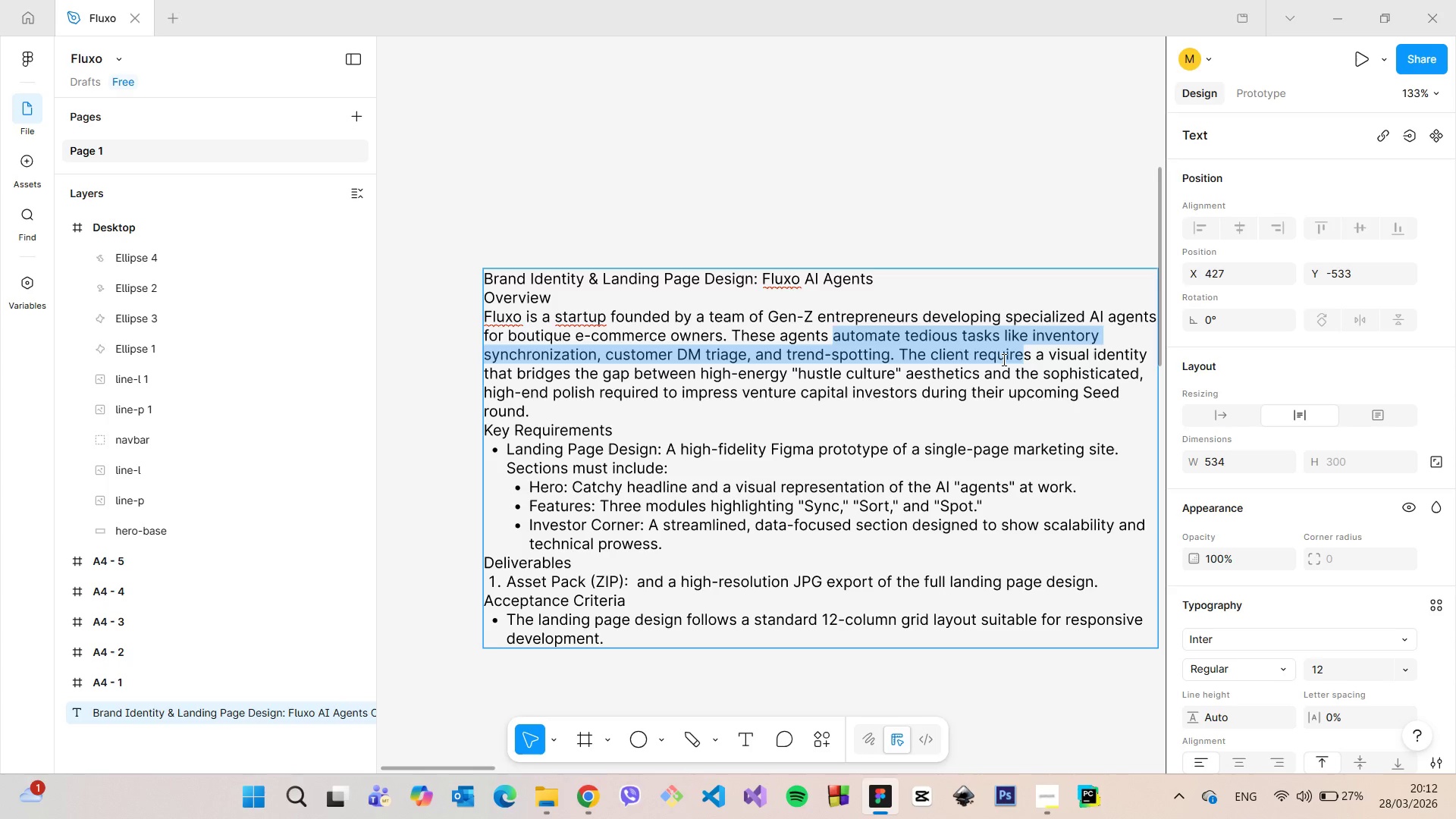 
left_click([1003, 359])
 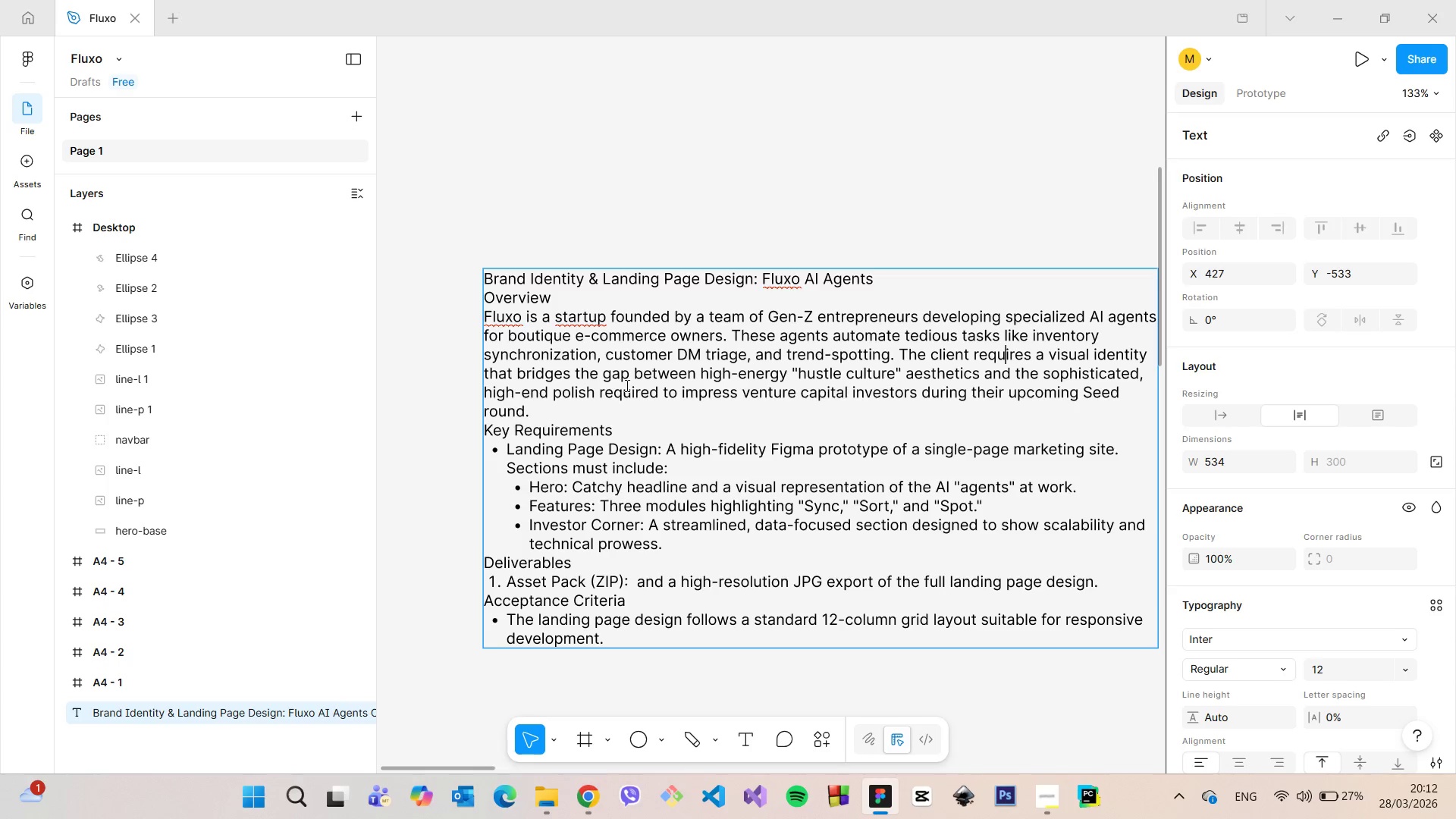 
left_click_drag(start_coordinate=[626, 372], to_coordinate=[876, 369])
 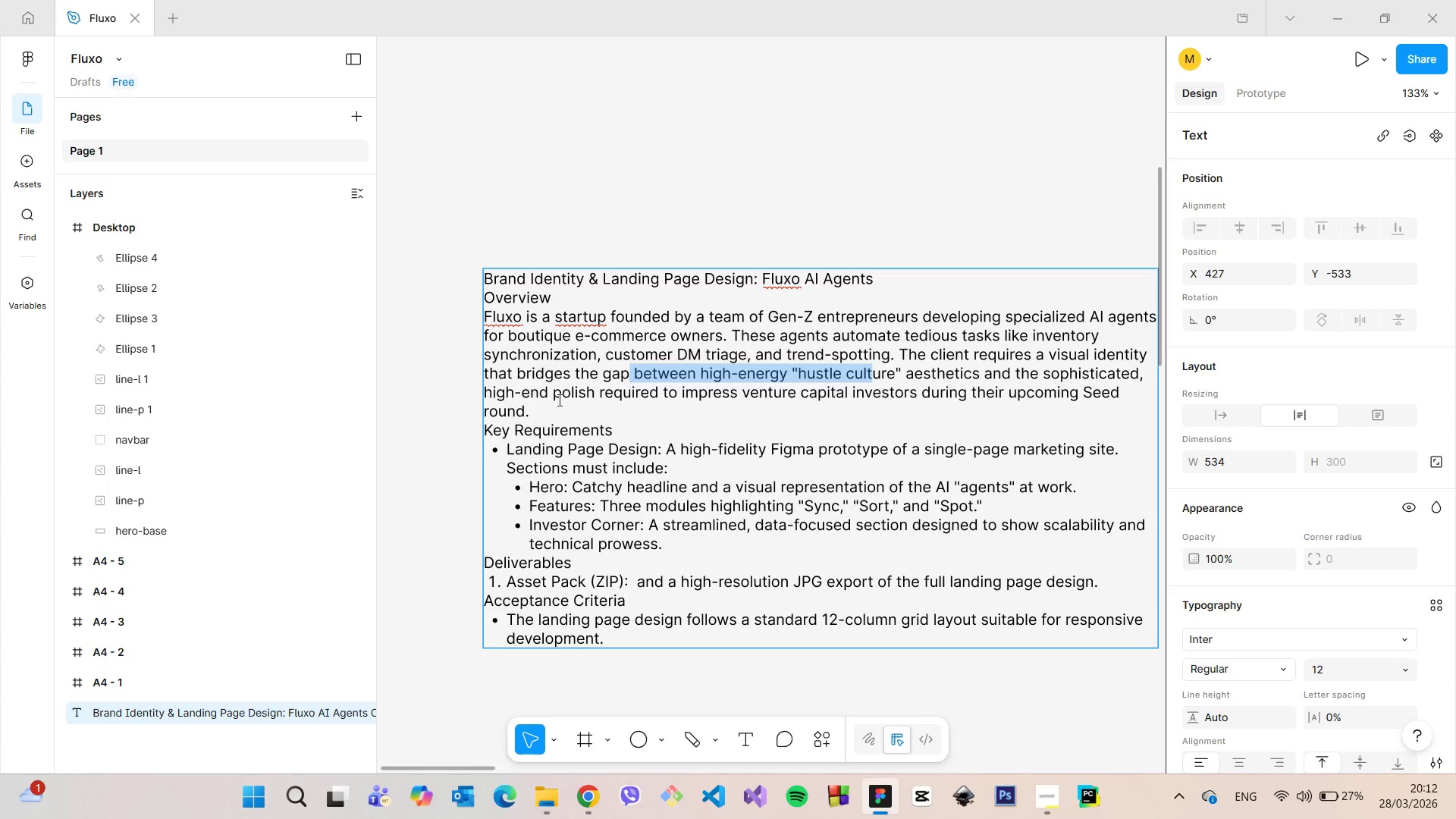 
left_click_drag(start_coordinate=[534, 412], to_coordinate=[898, 353])
 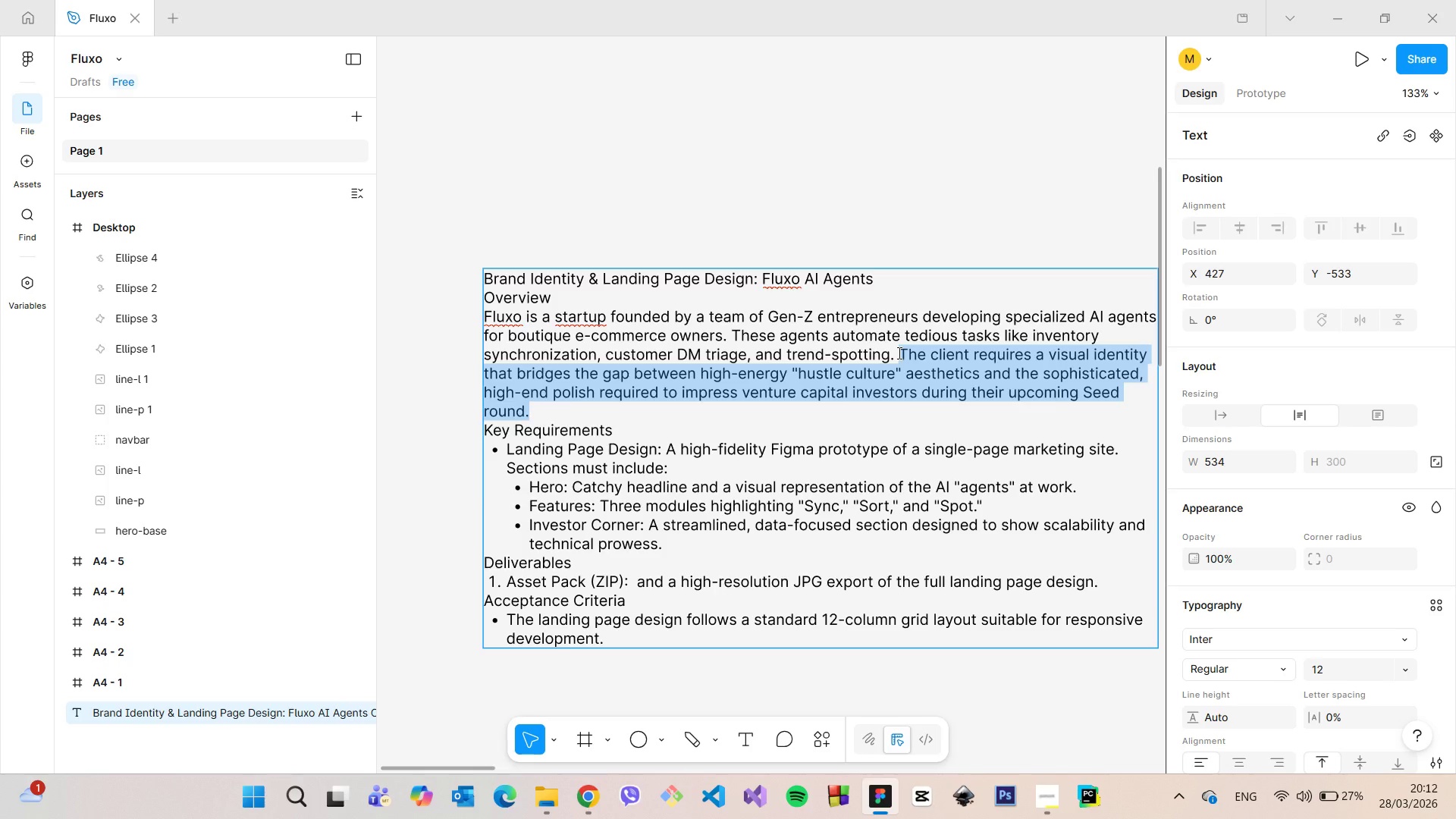 
key(Backspace)
 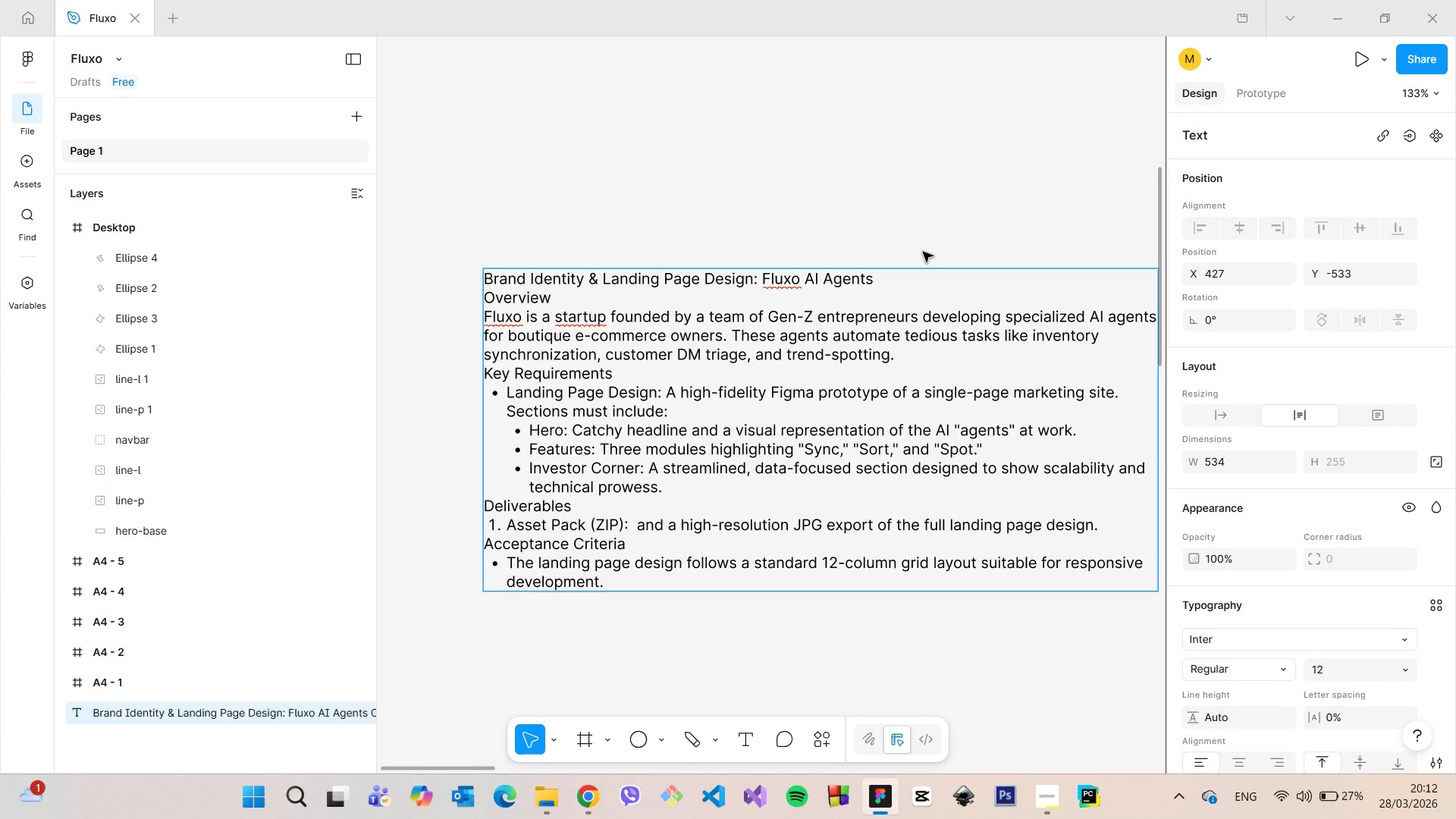 
left_click([923, 252])
 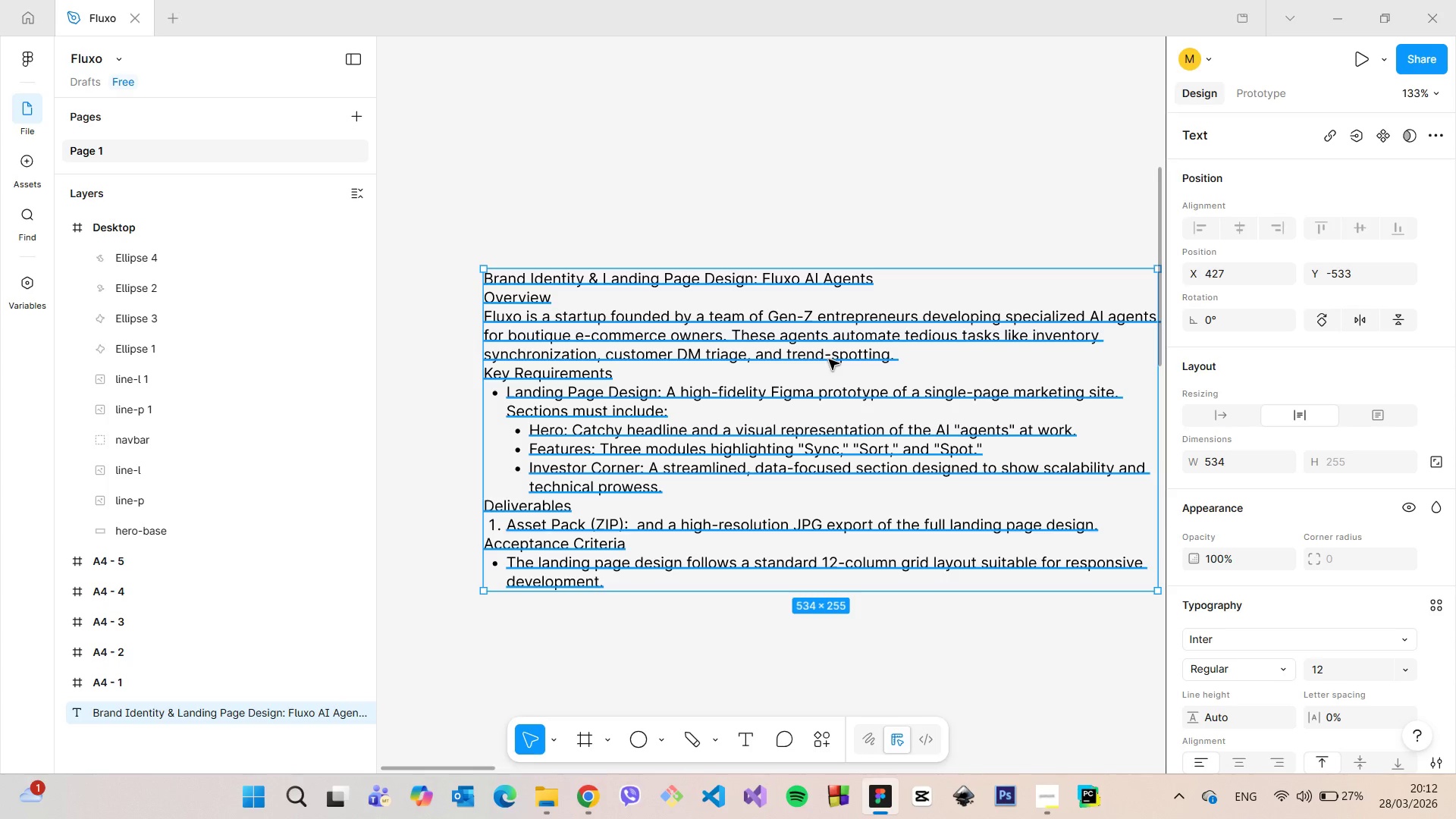 
scroll: coordinate [949, 453], scroll_direction: down, amount: 16.0
 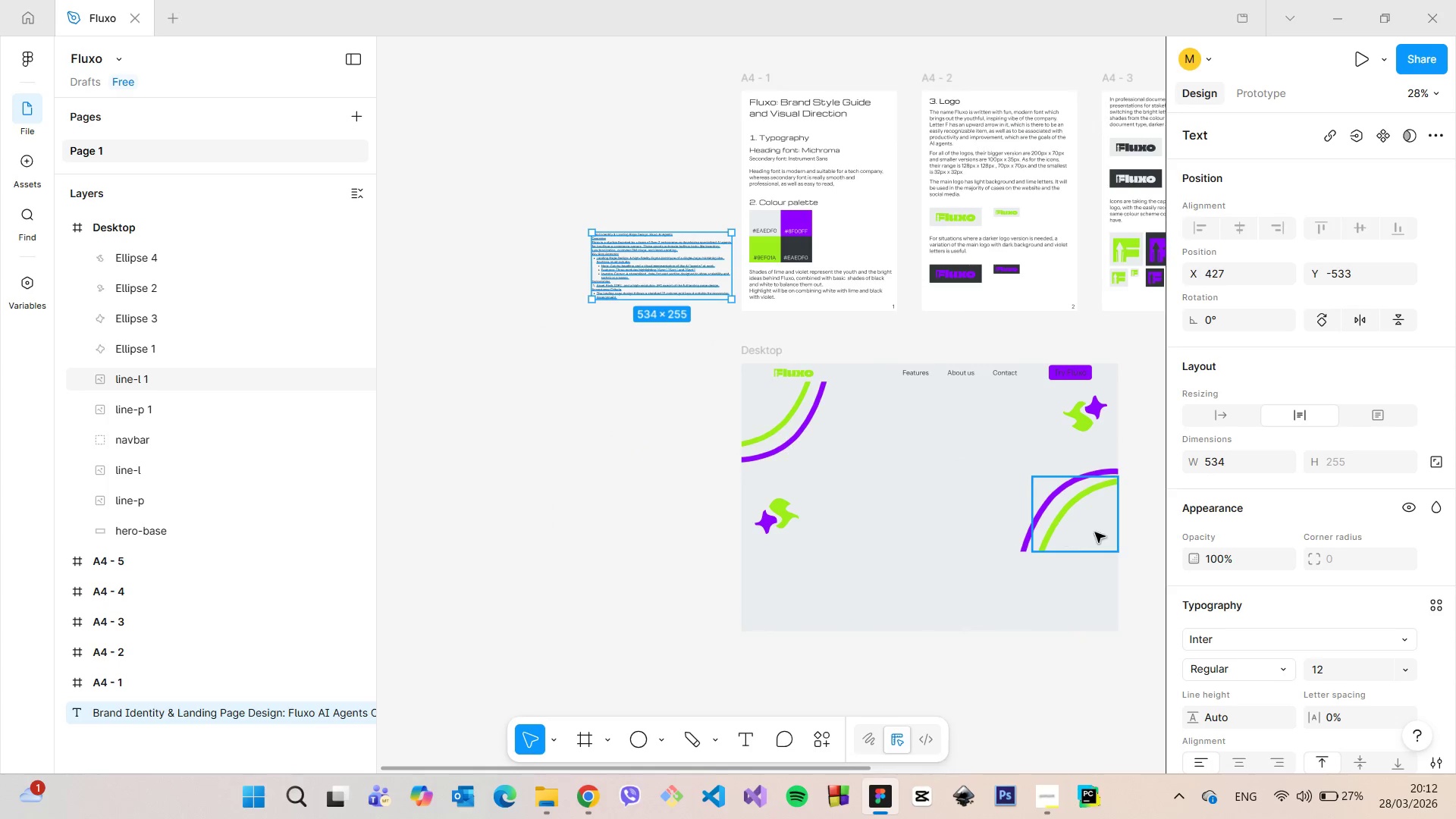 
scroll: coordinate [1095, 532], scroll_direction: up, amount: 5.0
 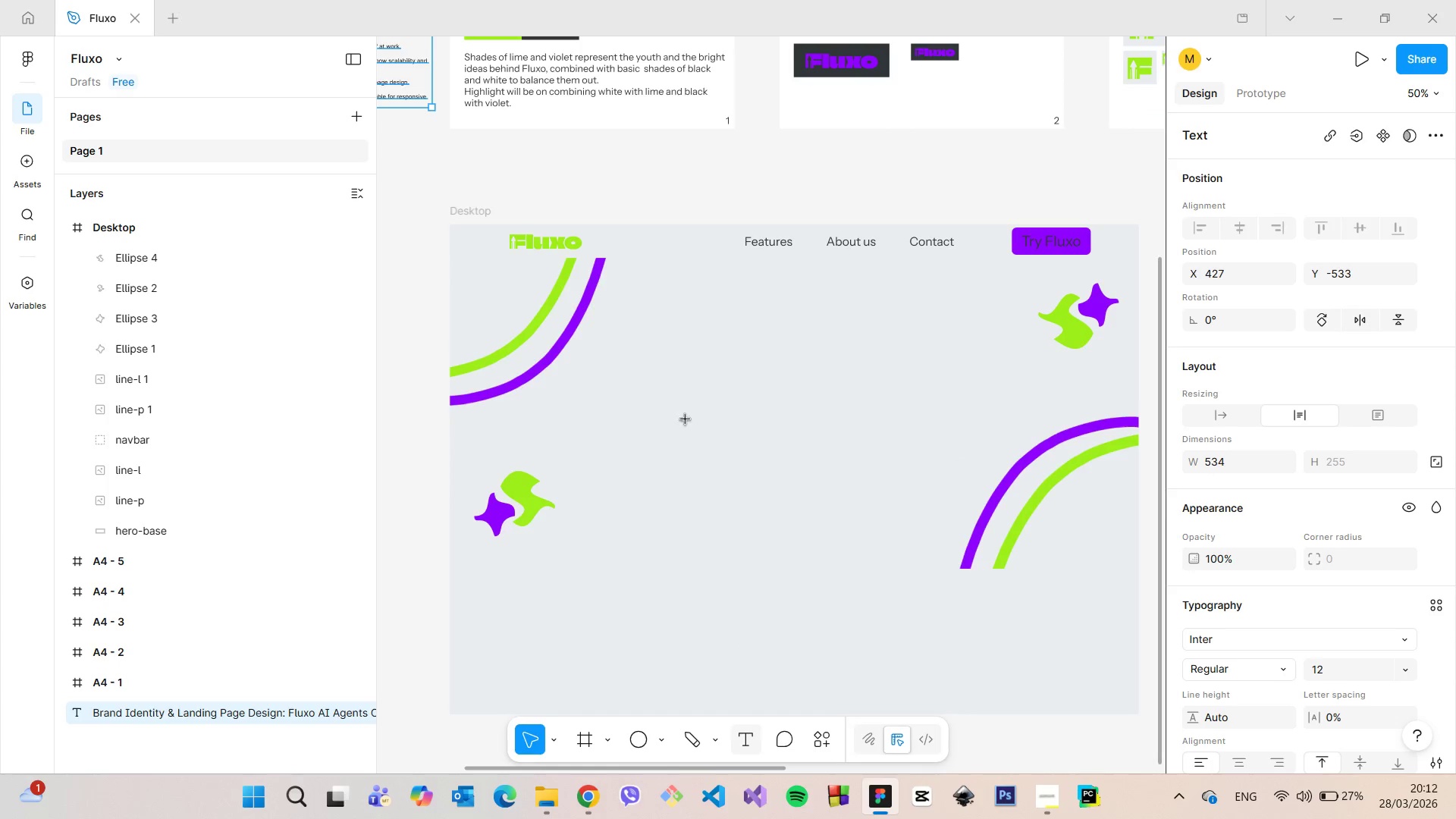 
left_click([675, 388])
 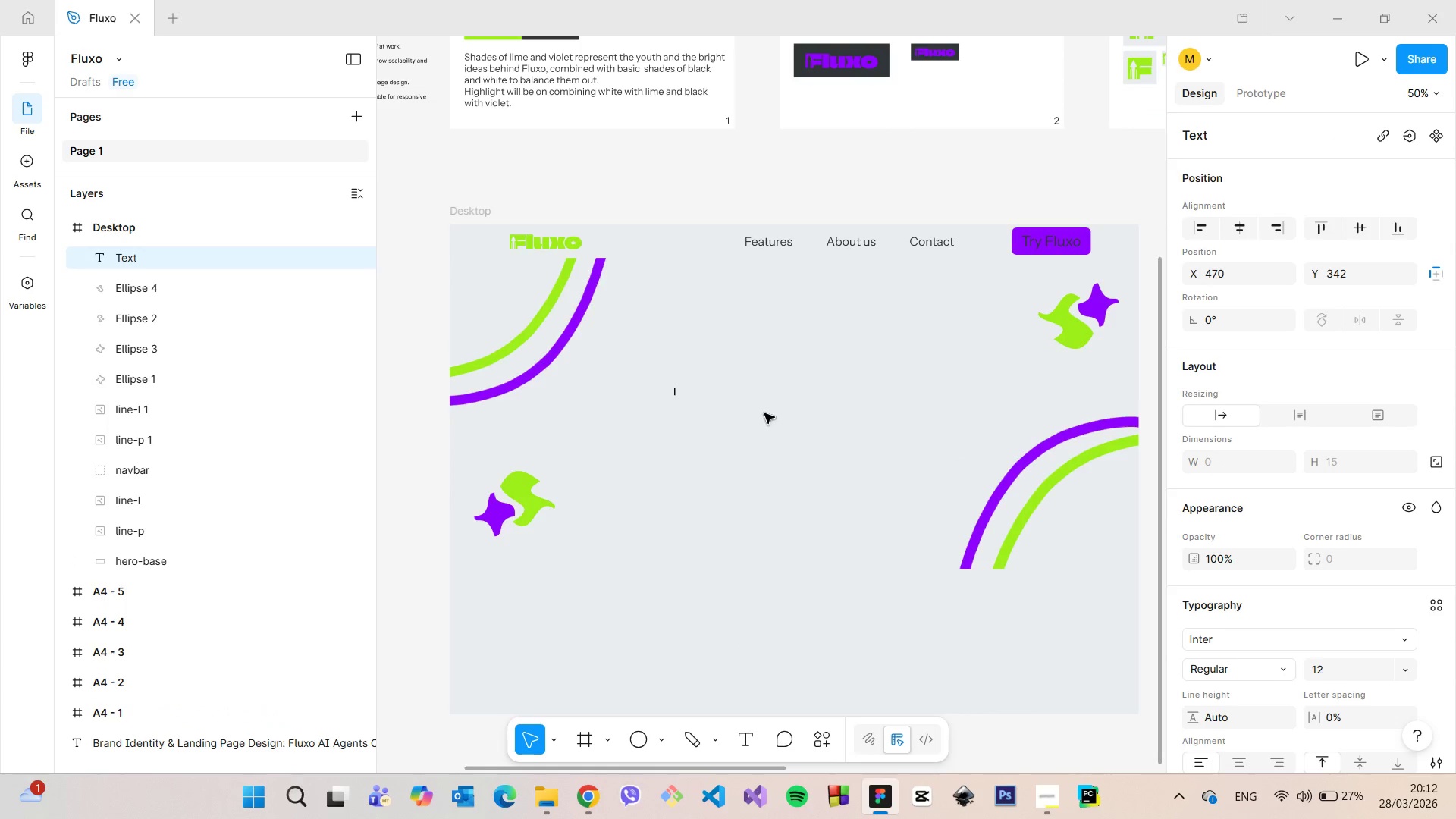 
type(We do h)
key(Backspace)
type(the boring tasks.)
 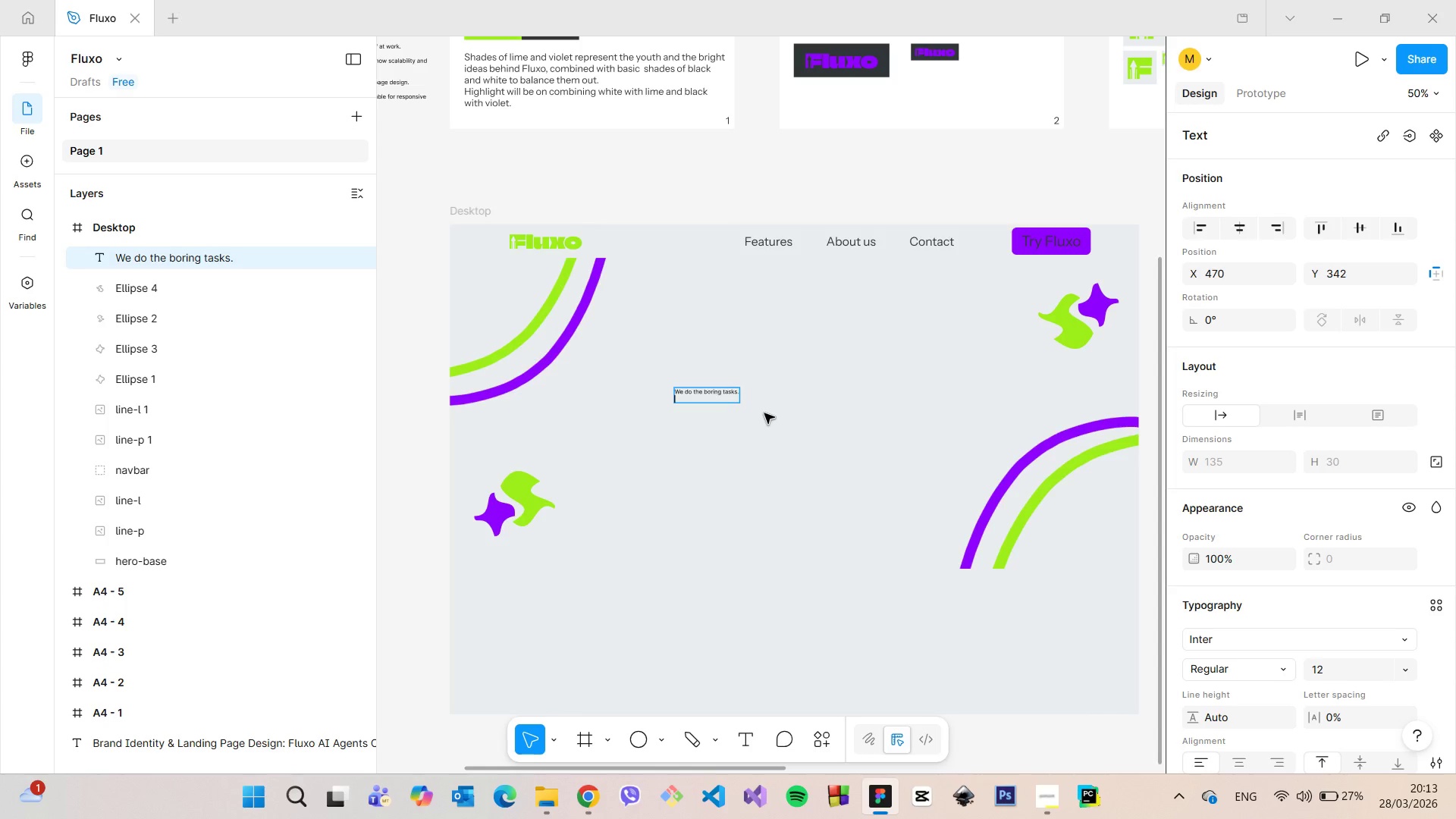 
key(Enter)
 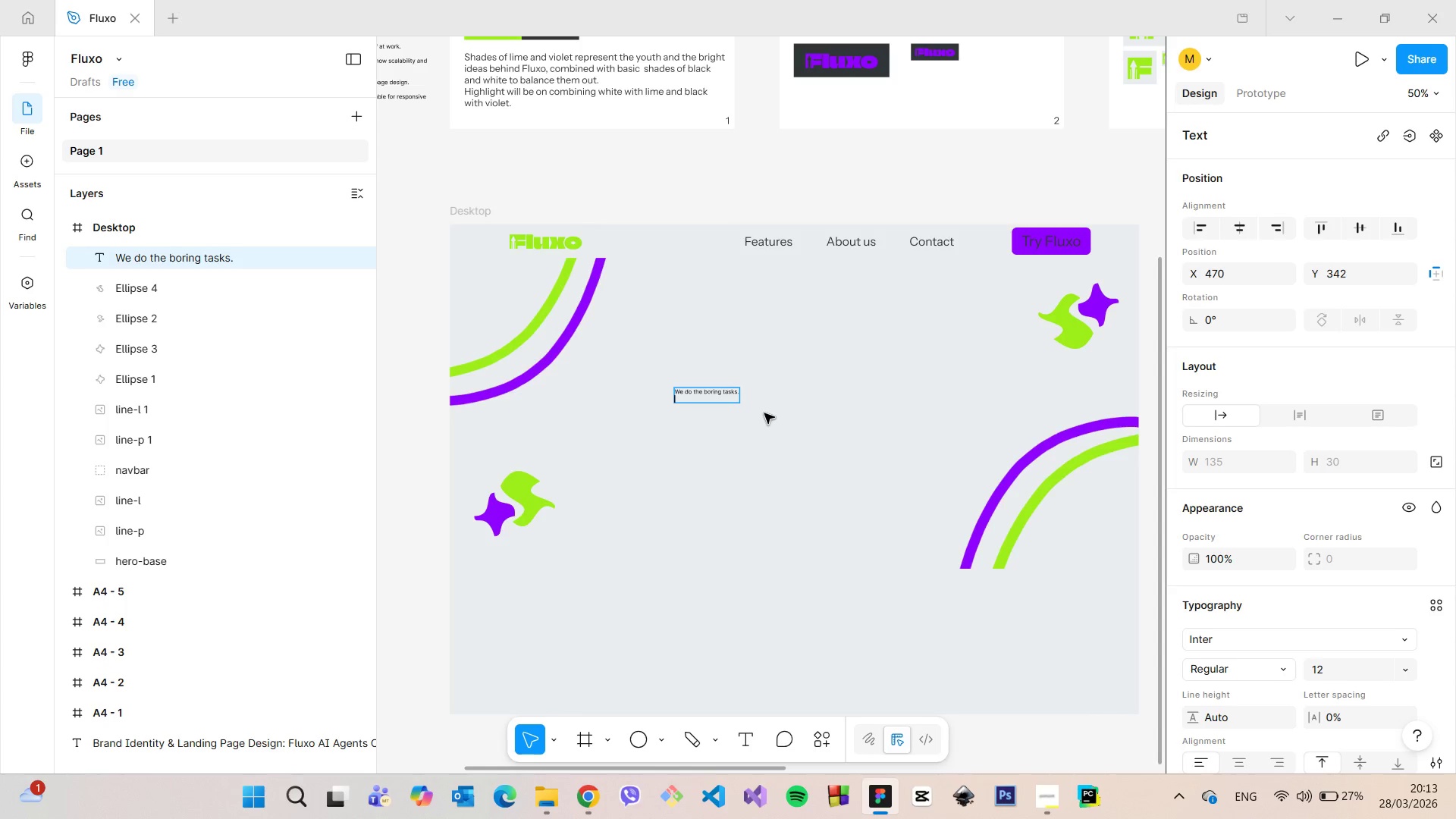 
type(You focus on the business)
key(Backspace)
 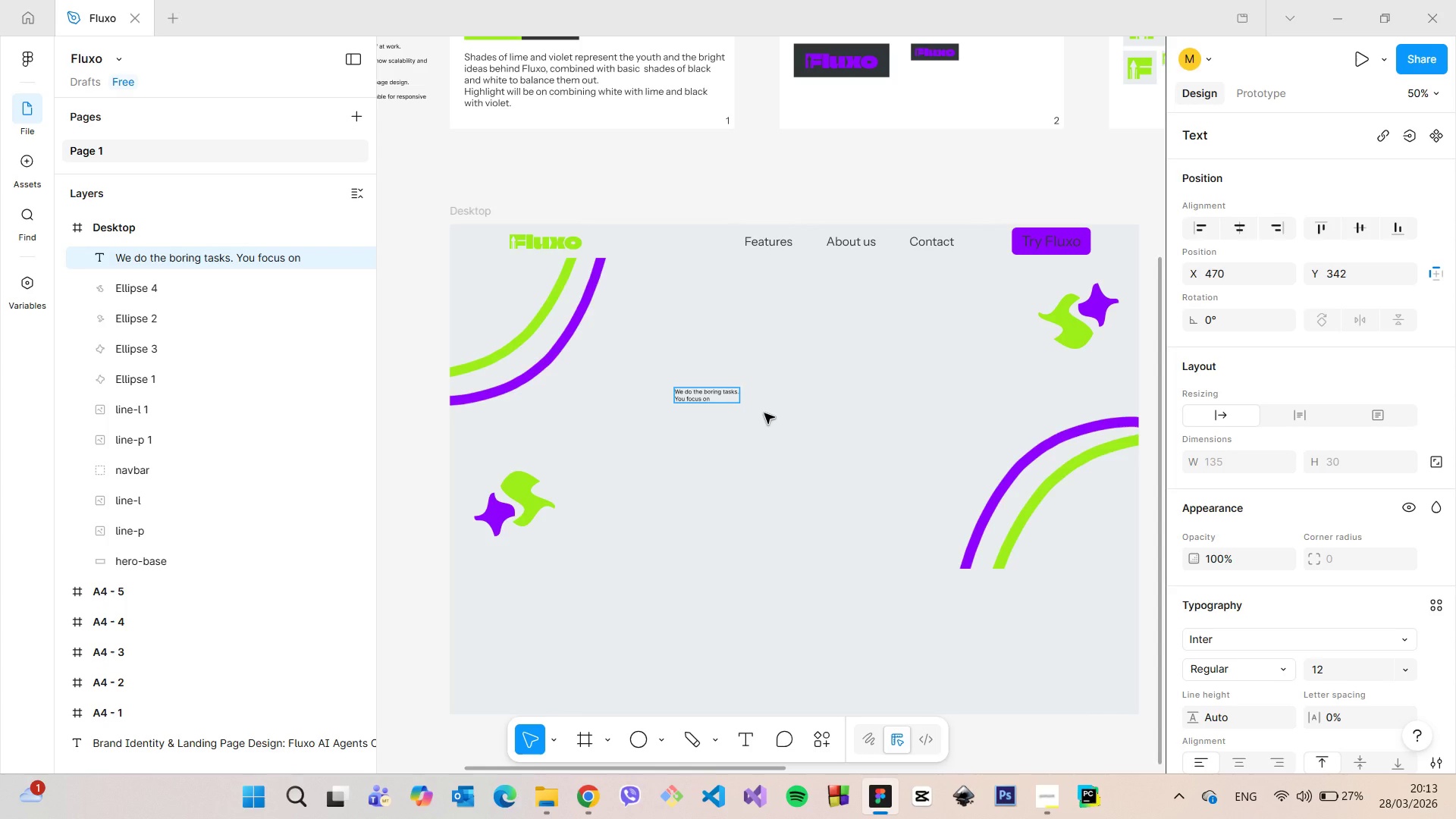 
scroll: coordinate [767, 415], scroll_direction: down, amount: 6.0
 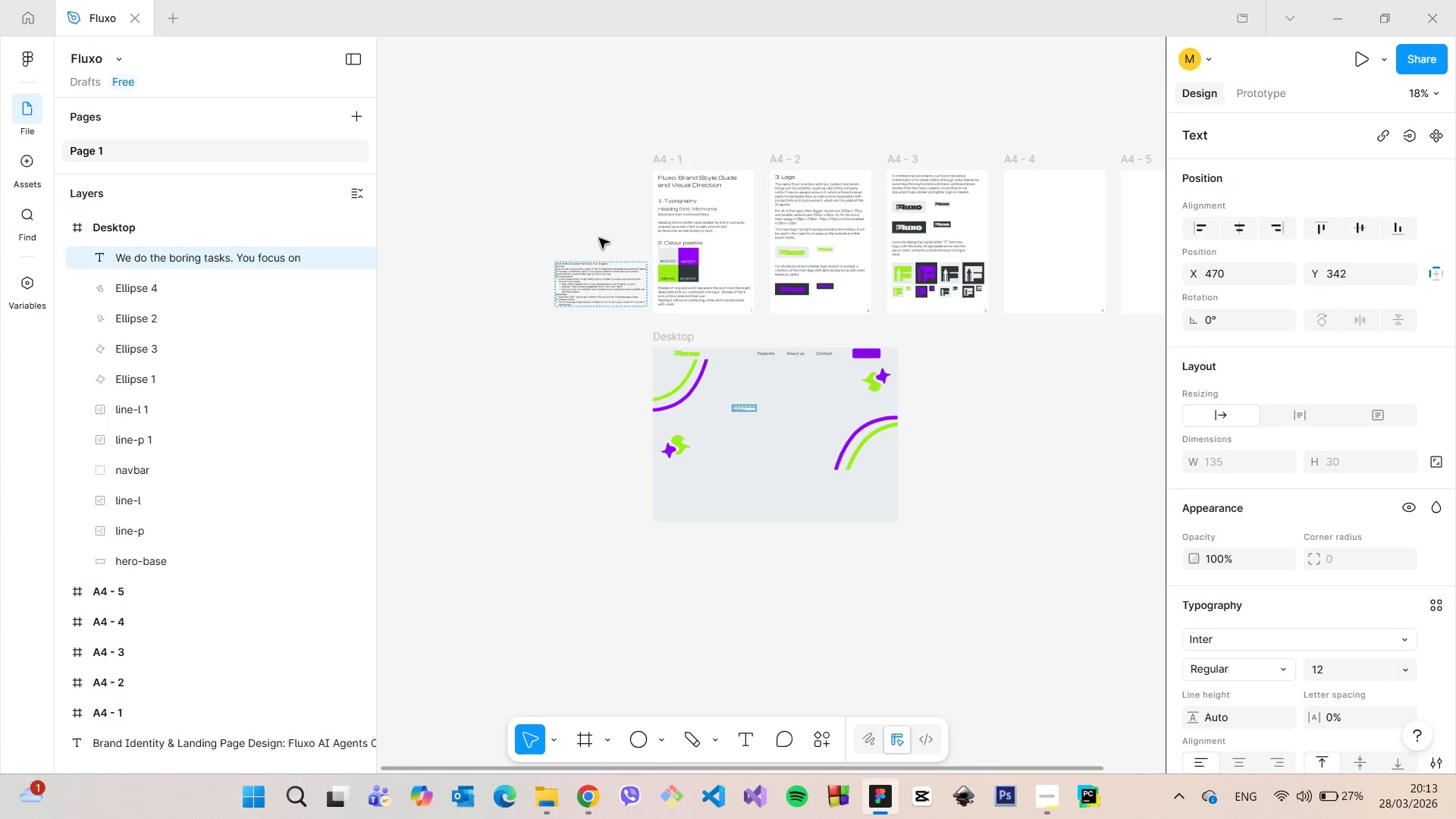 
scroll: coordinate [548, 265], scroll_direction: up, amount: 21.0
 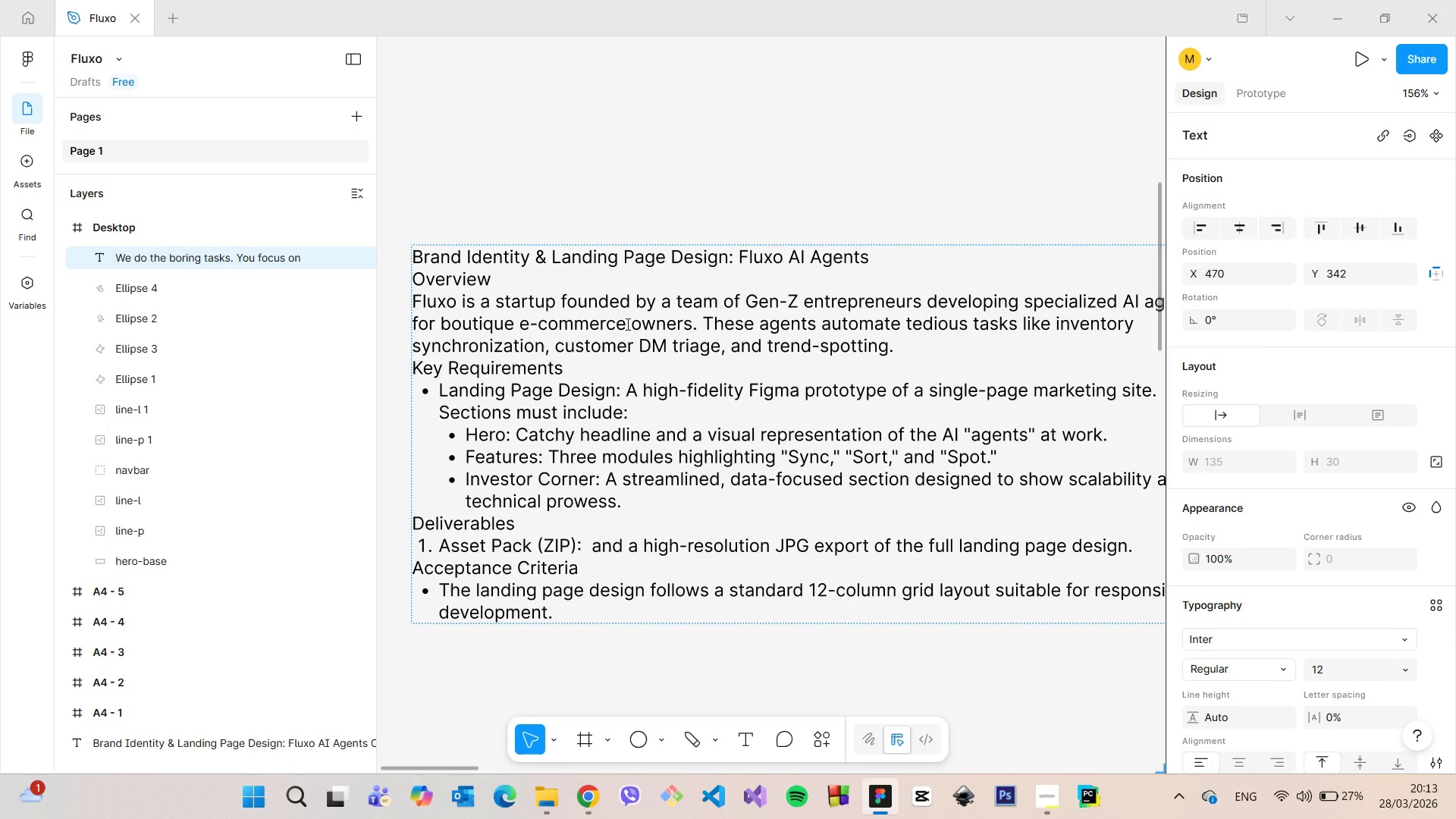 
scroll: coordinate [676, 411], scroll_direction: down, amount: 12.0
 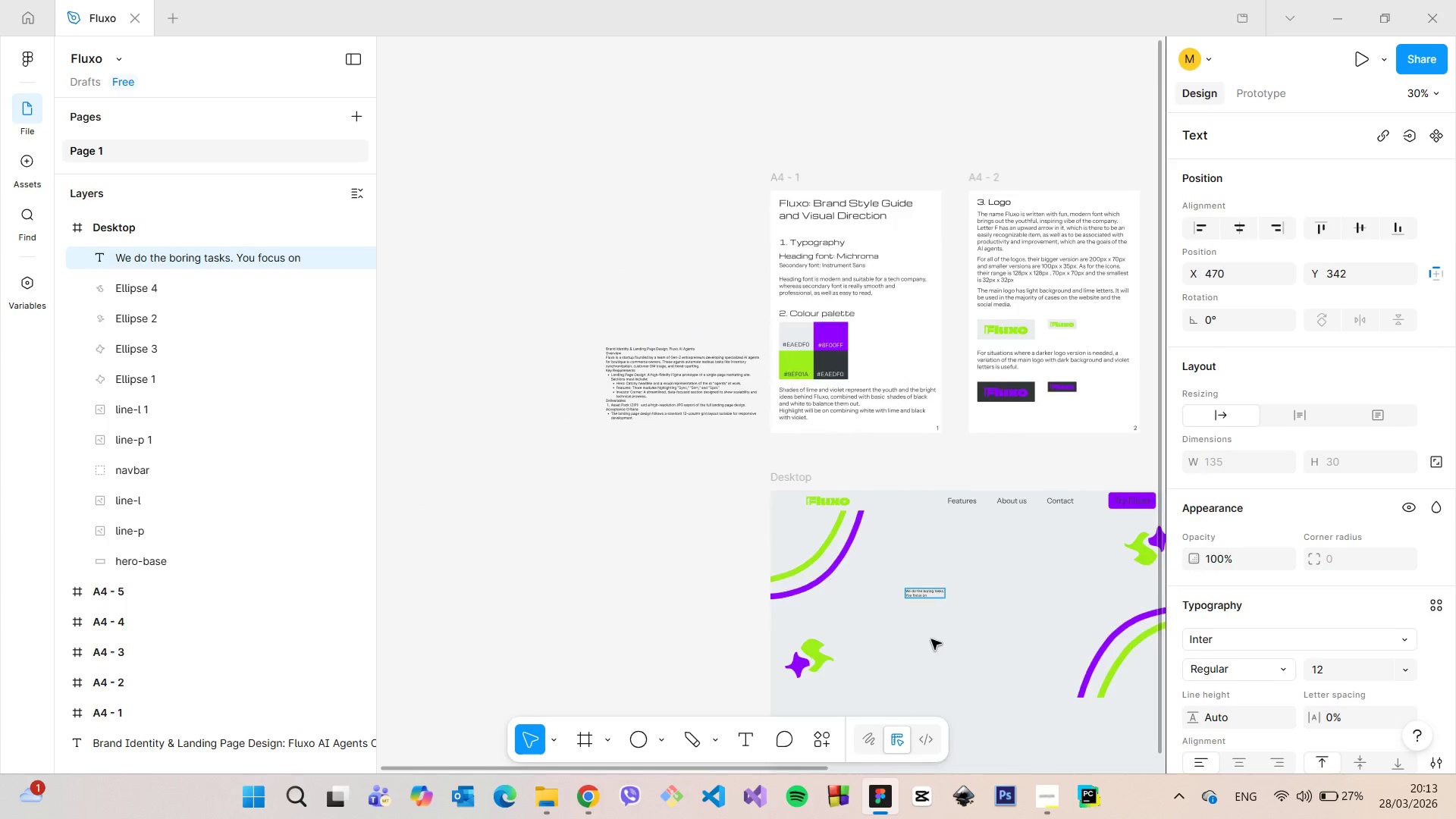 
scroll: coordinate [938, 598], scroll_direction: up, amount: 11.0
 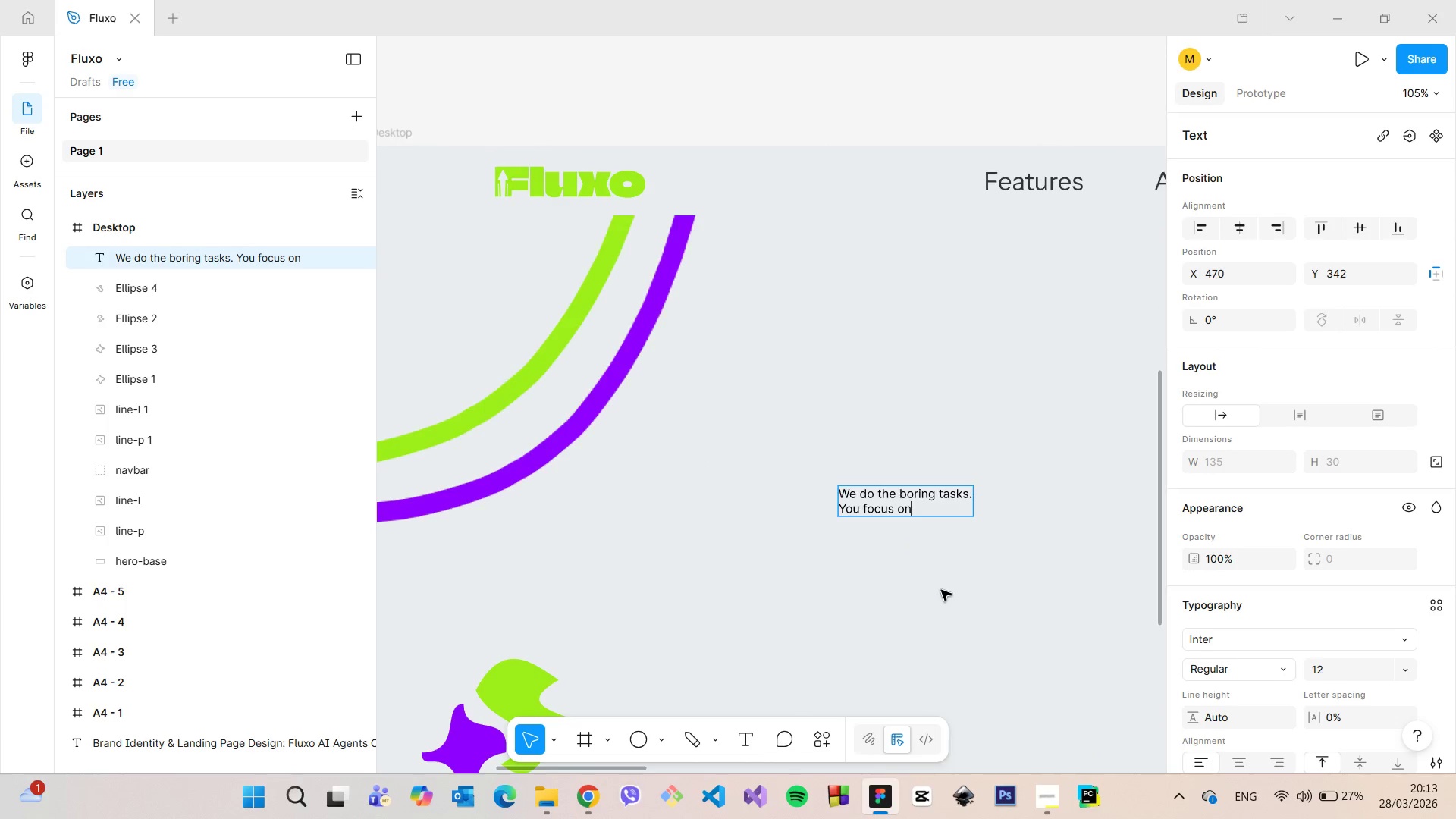 
type( the business.)
 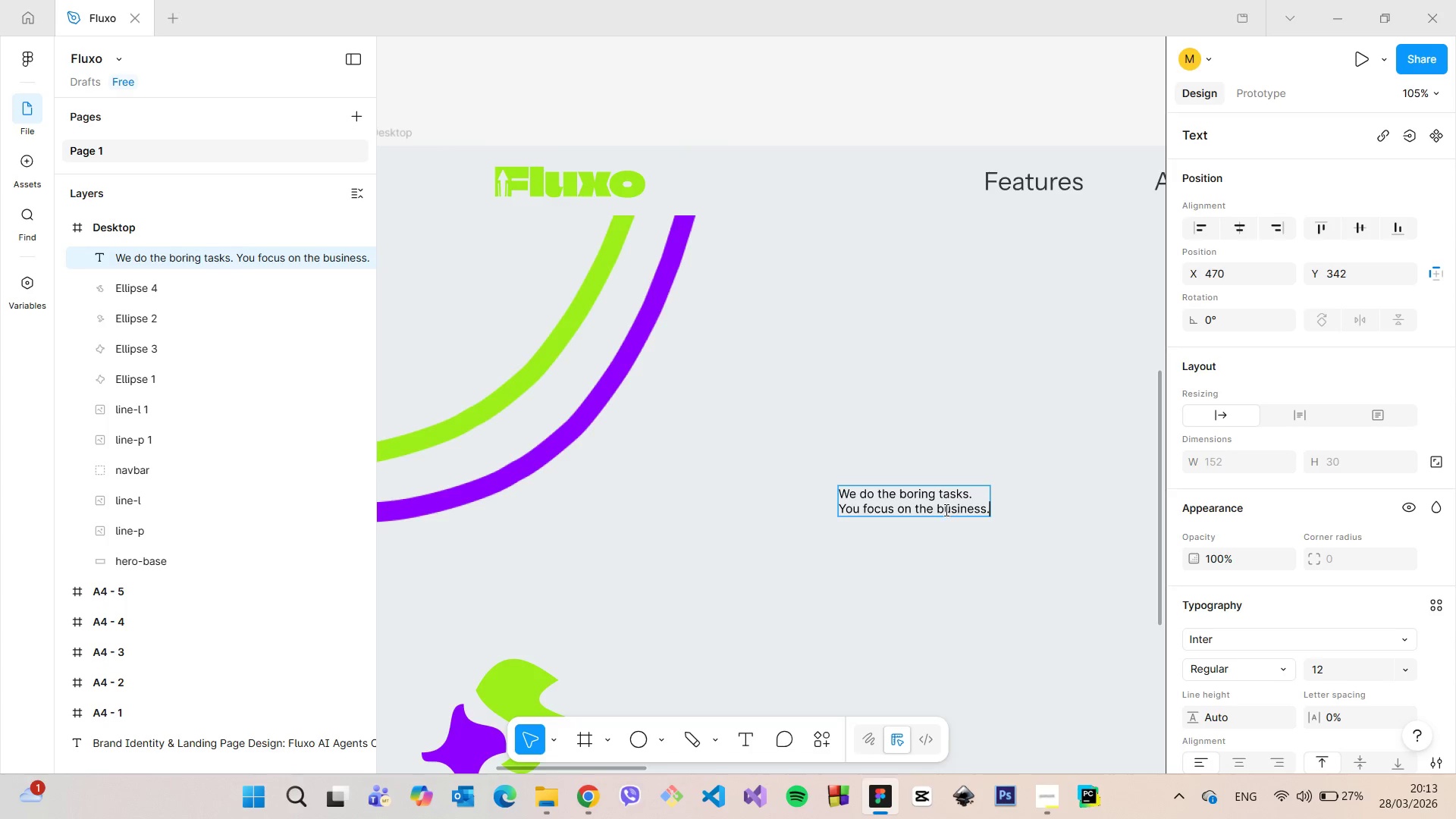 
double_click([944, 509])
 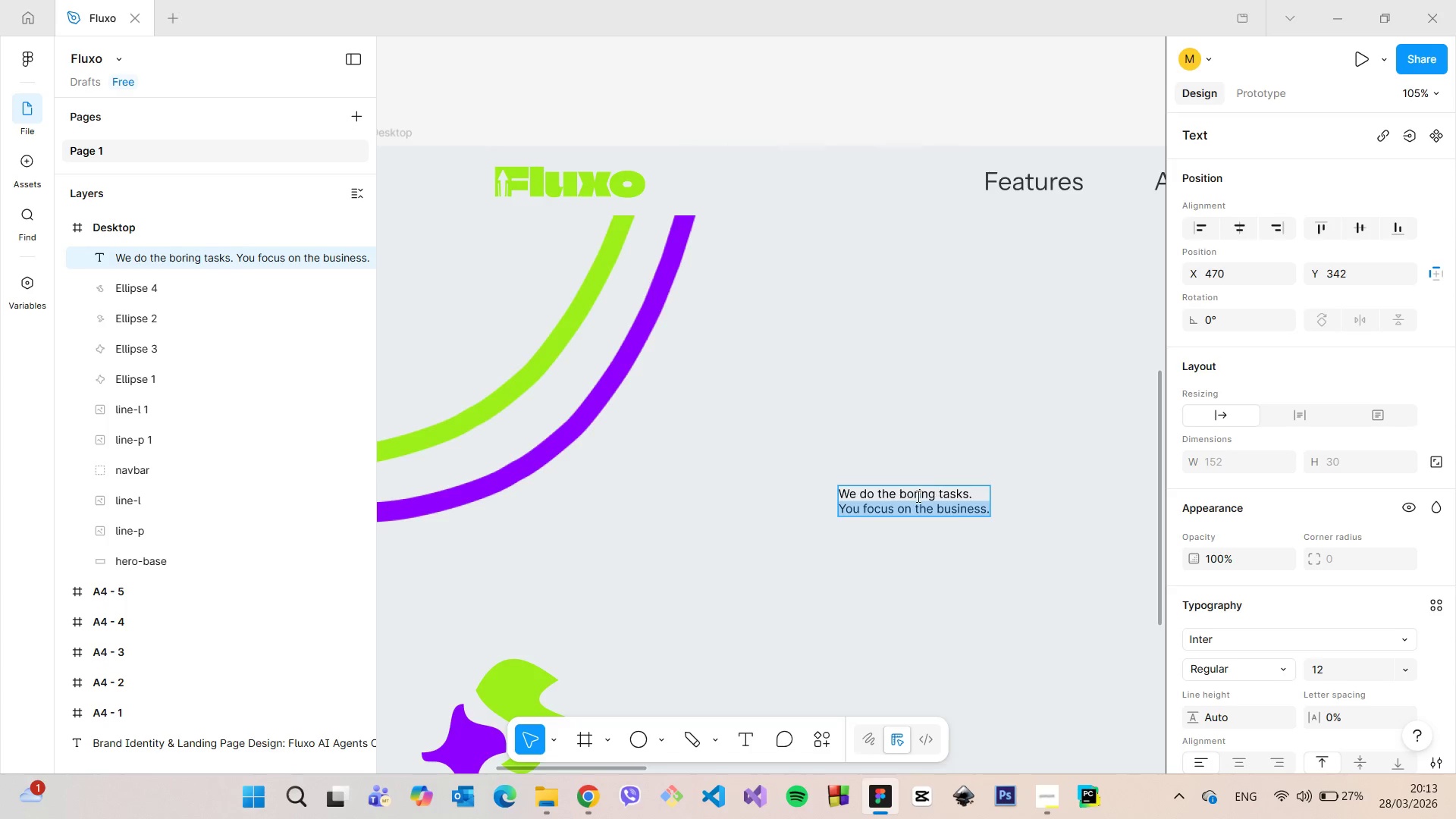 
left_click([897, 498])
 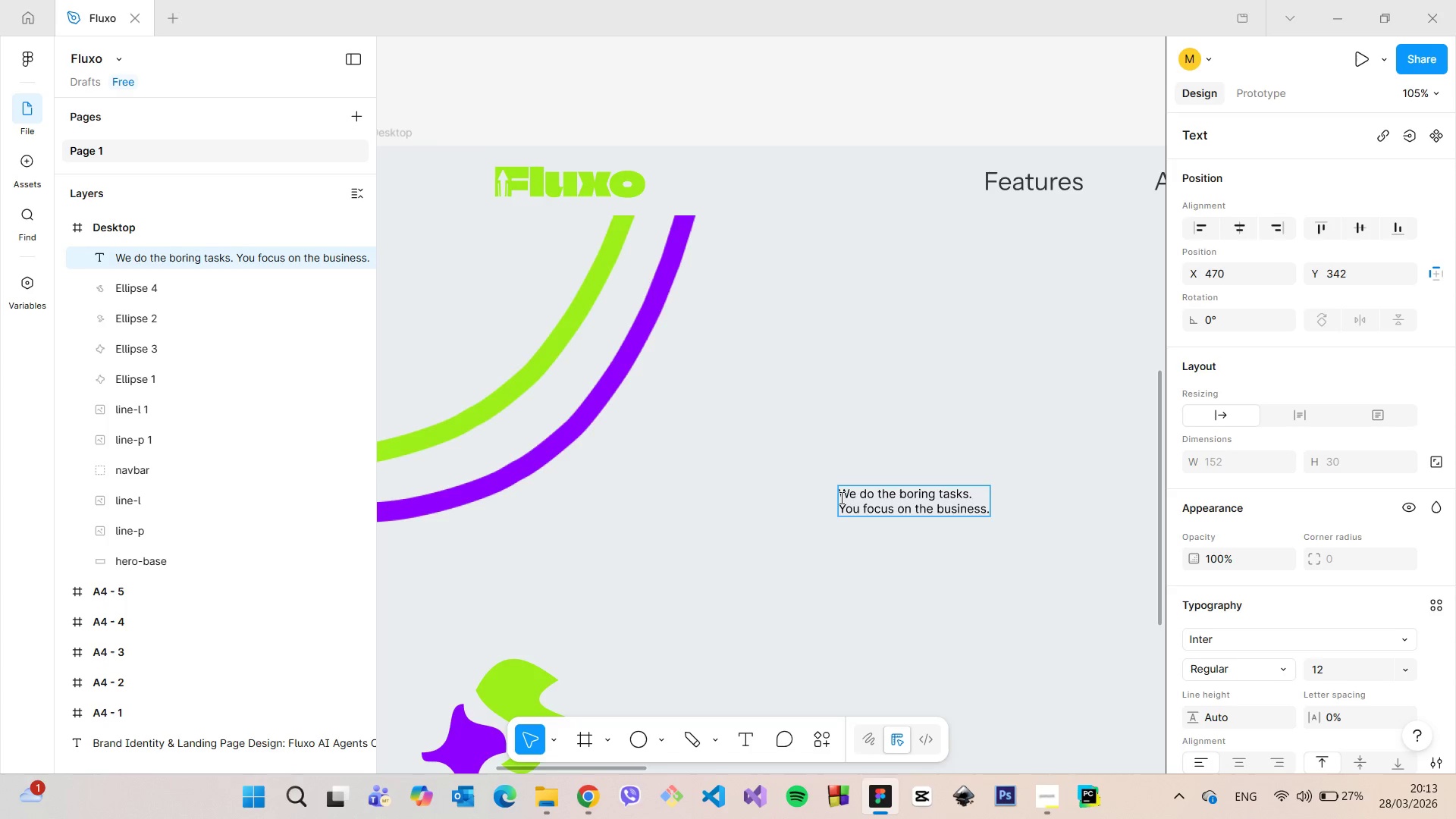 
left_click_drag(start_coordinate=[840, 497], to_coordinate=[999, 512])
 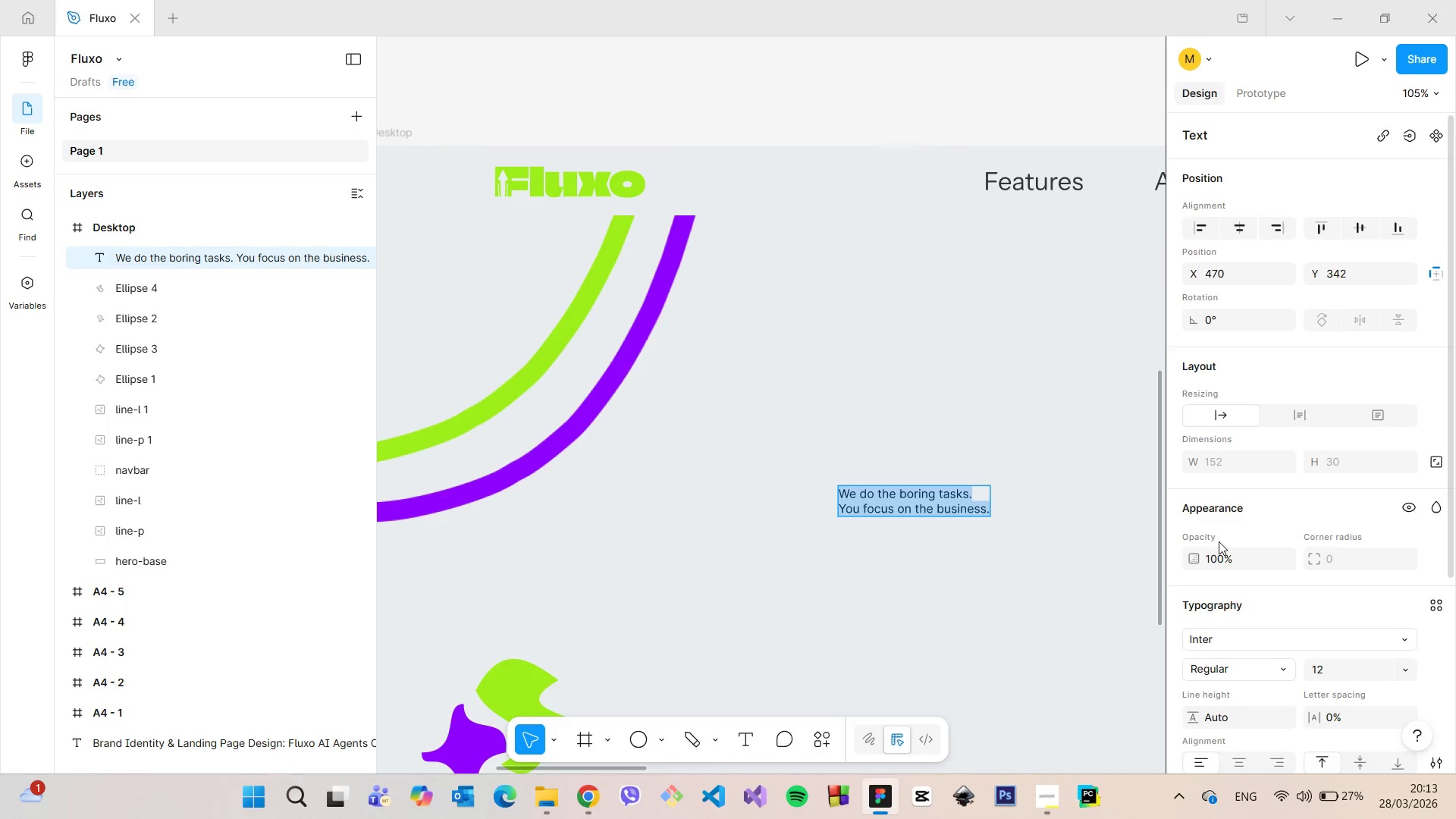 
scroll: coordinate [1108, 563], scroll_direction: down, amount: 9.0
 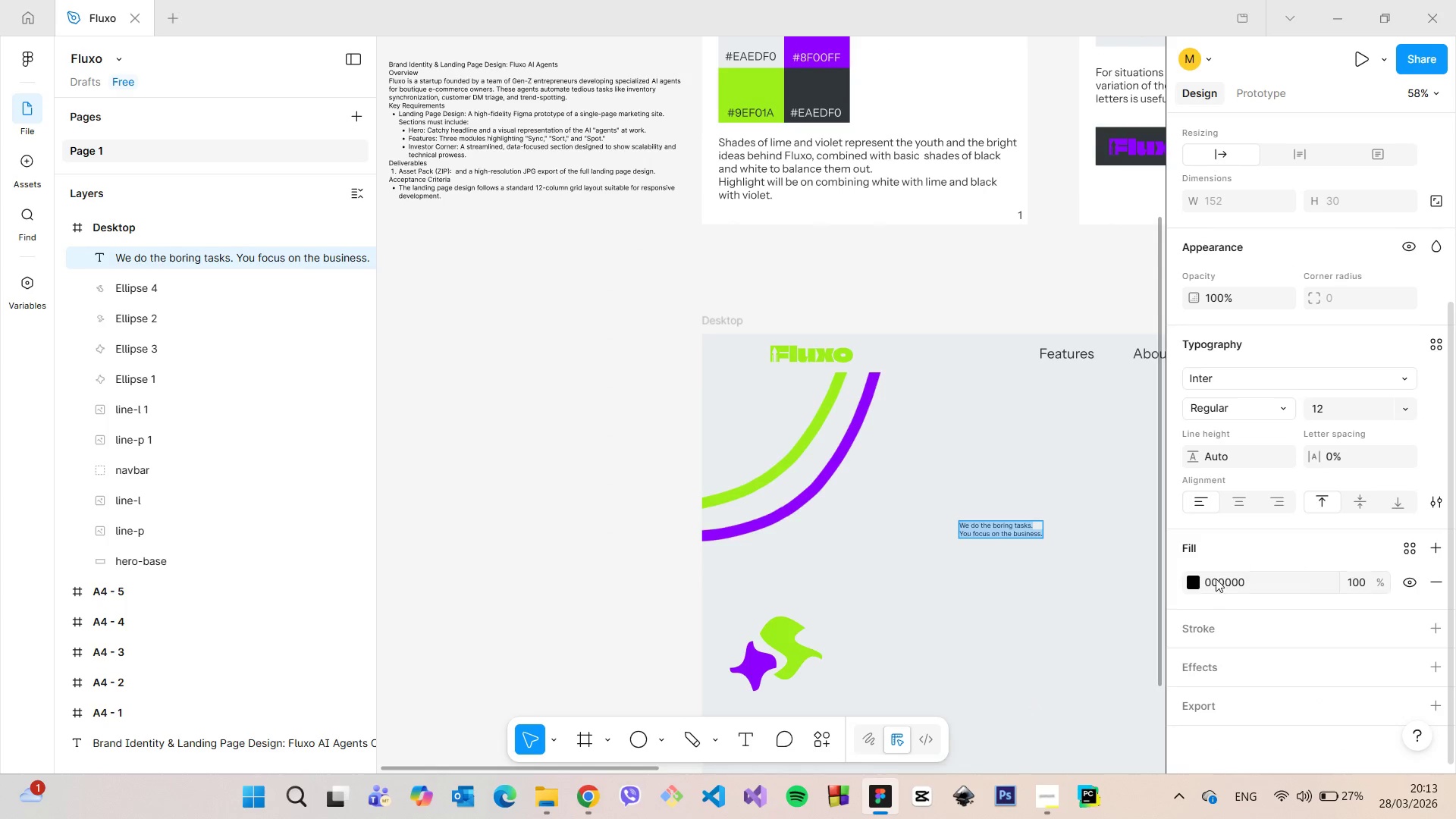 
left_click([1194, 579])
 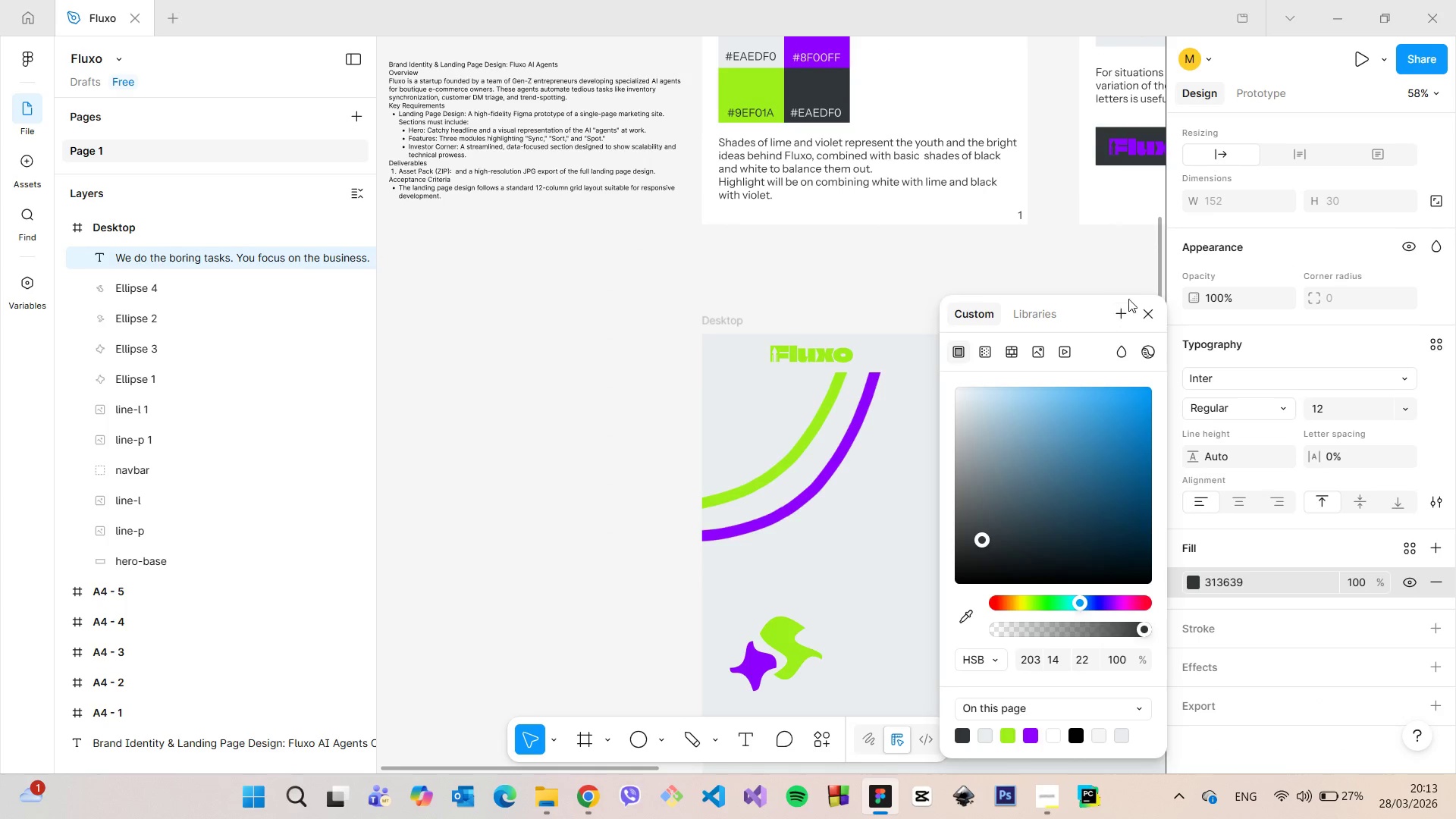 
left_click([1144, 314])
 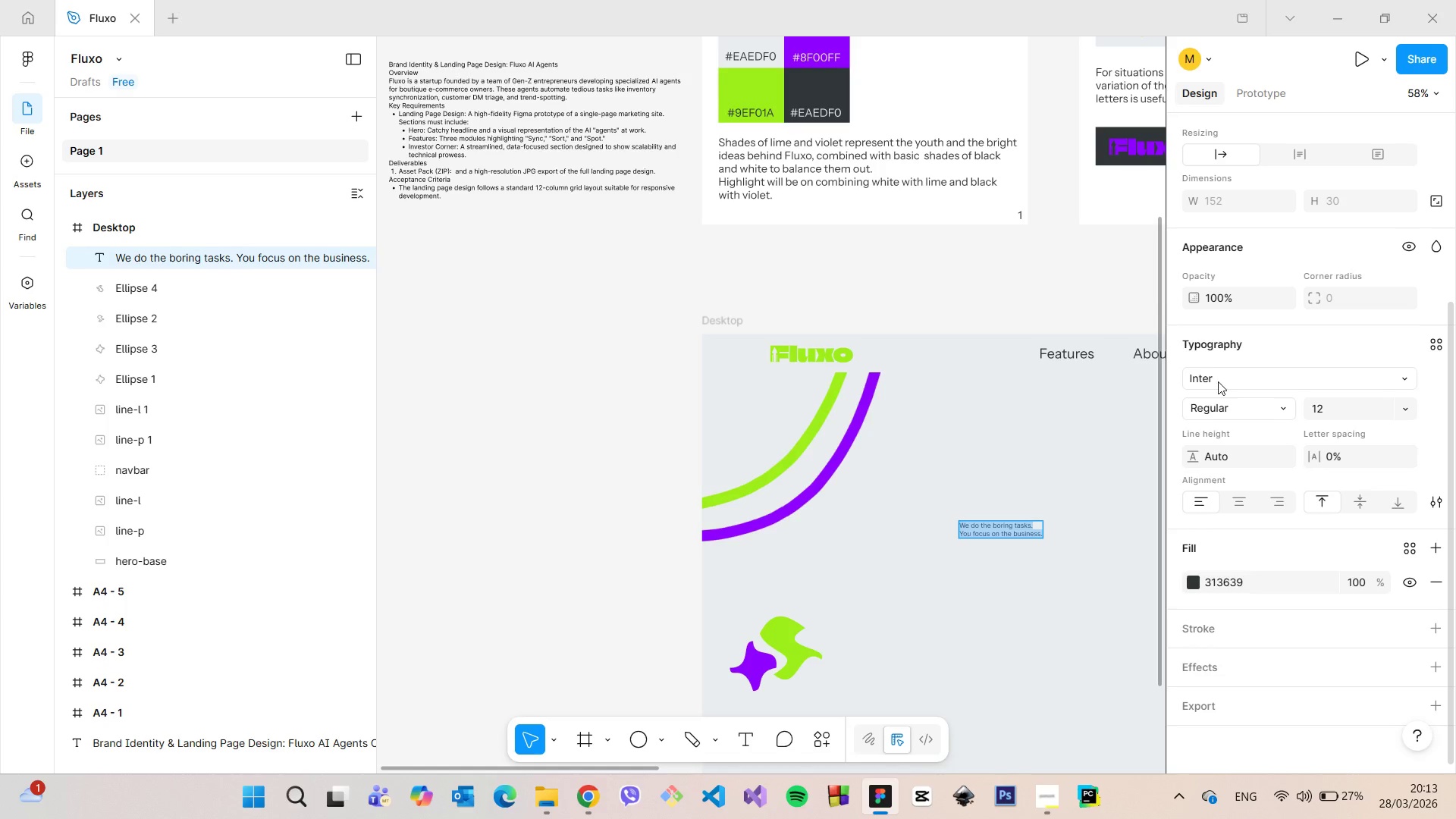 
left_click([1218, 384])
 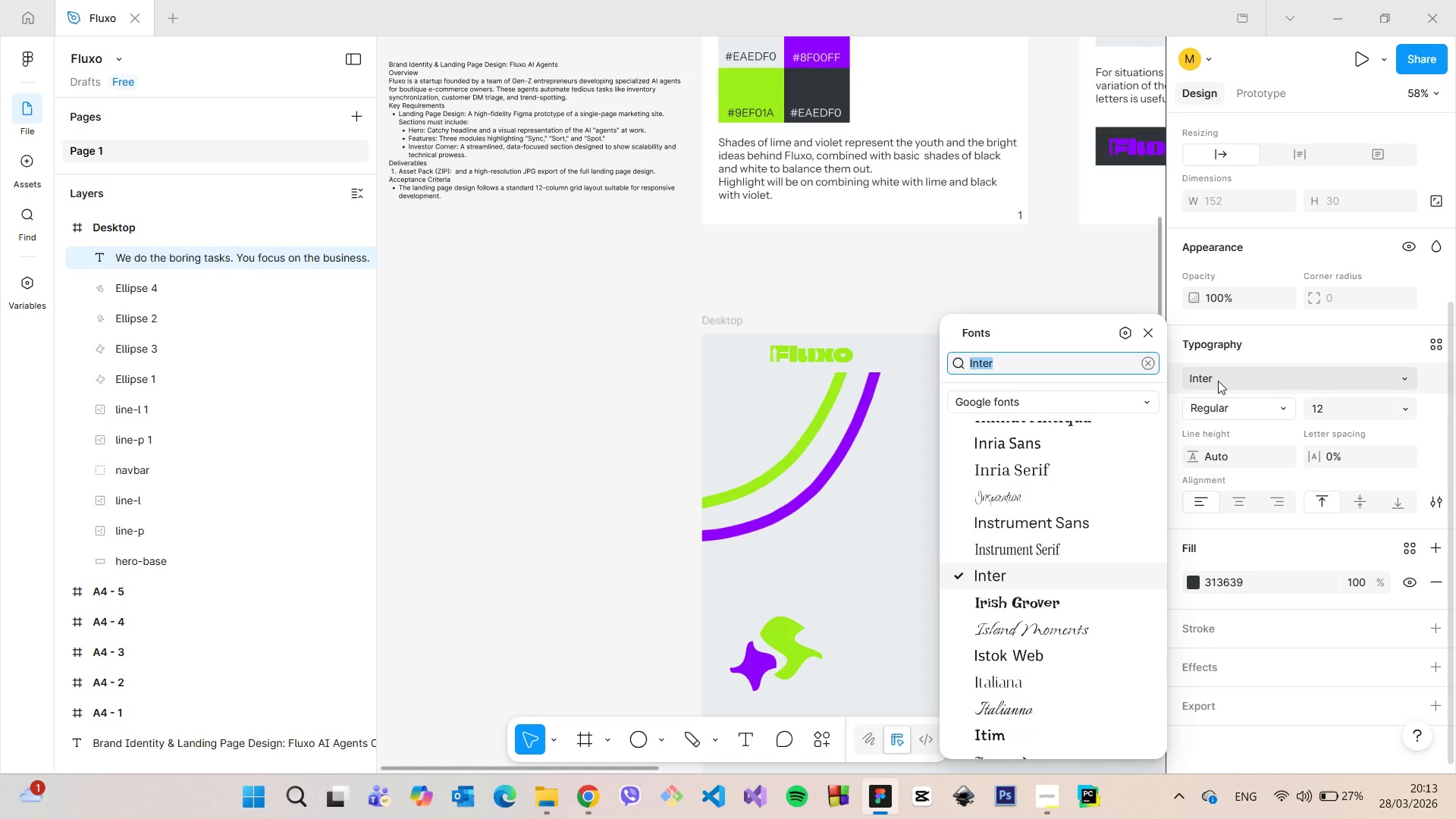 
type(michr)
 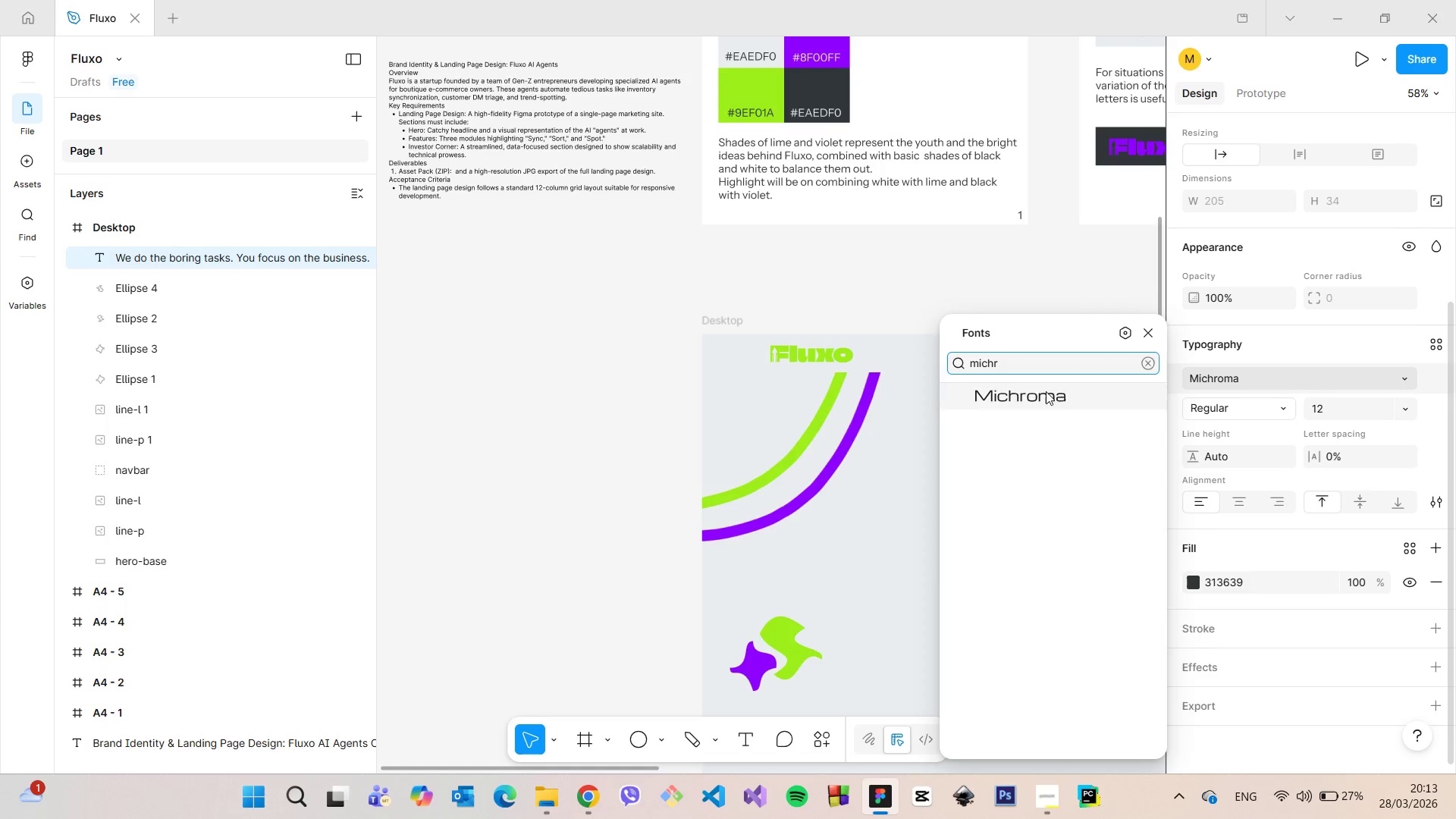 
left_click([1043, 397])
 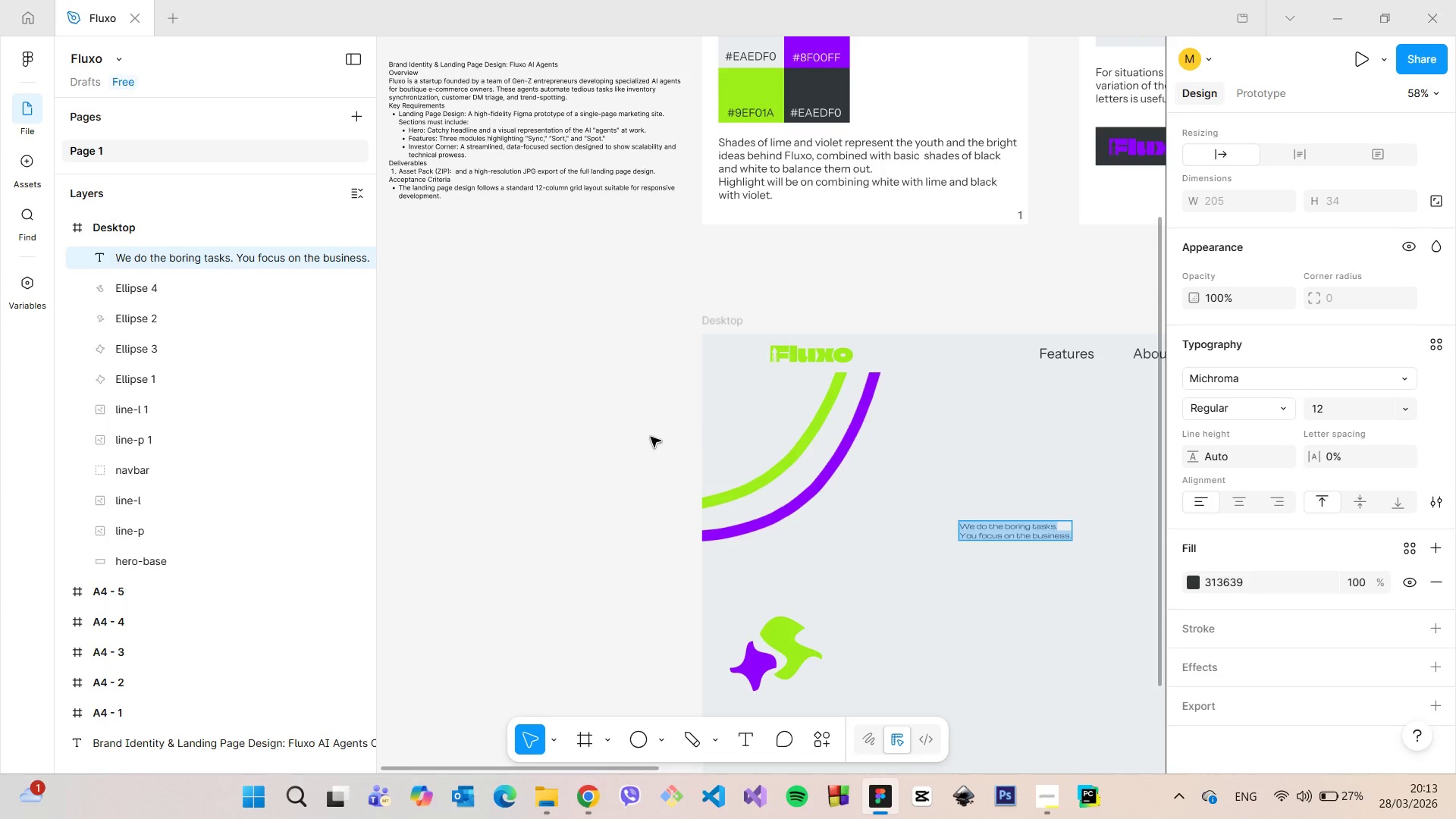 
scroll: coordinate [642, 441], scroll_direction: down, amount: 5.0
 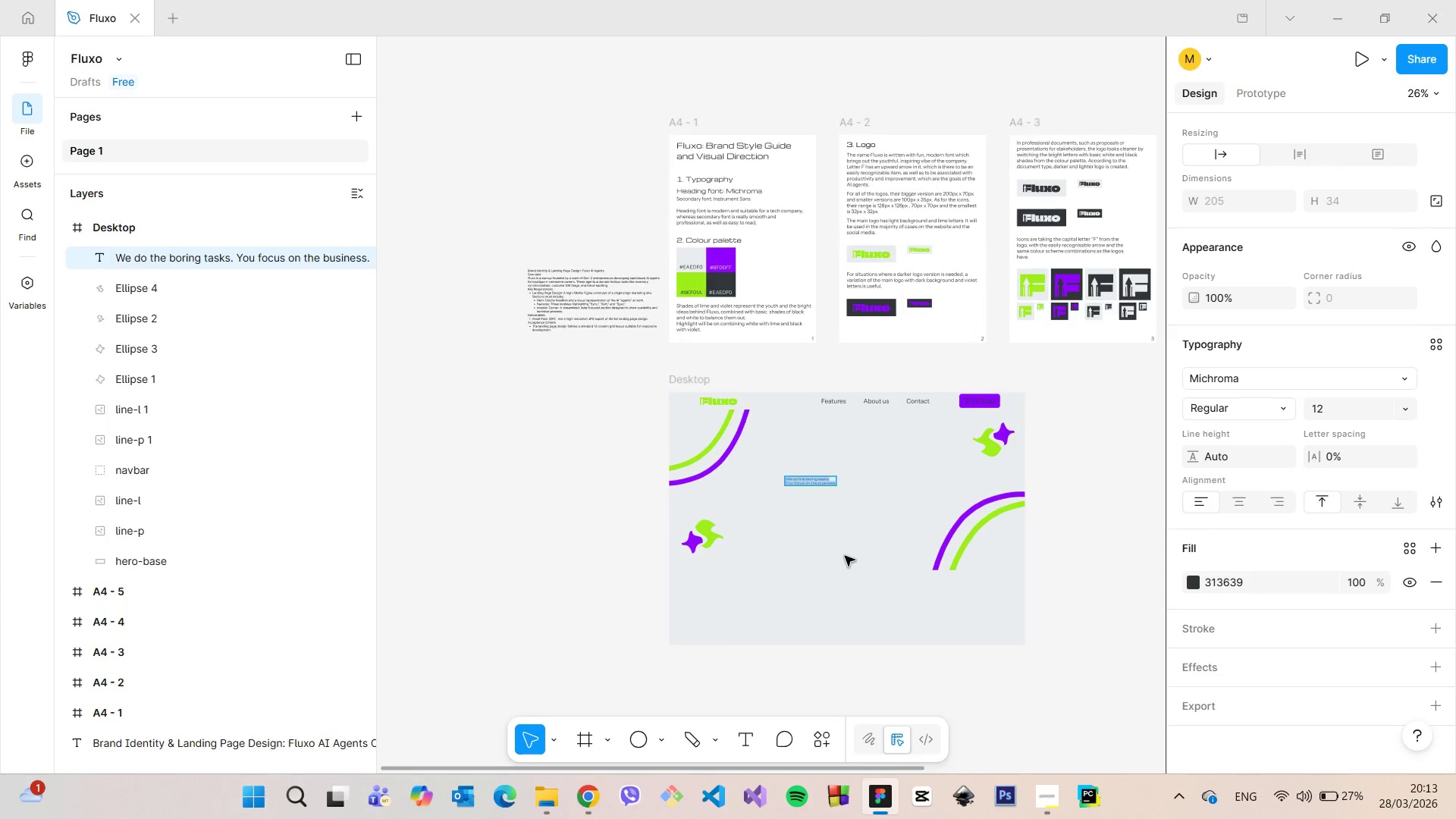 
scroll: coordinate [846, 556], scroll_direction: up, amount: 4.0
 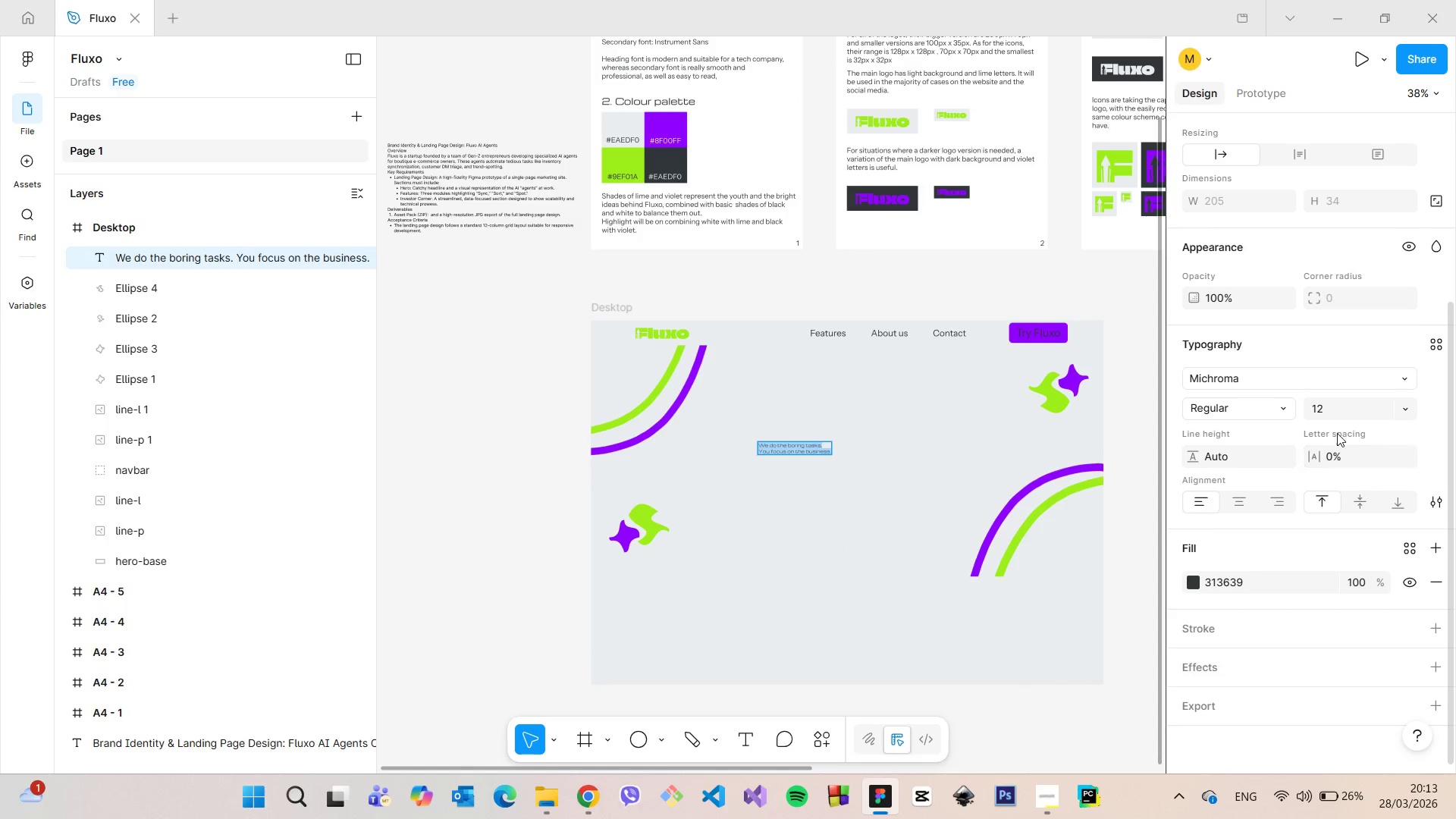 
left_click([1333, 406])
 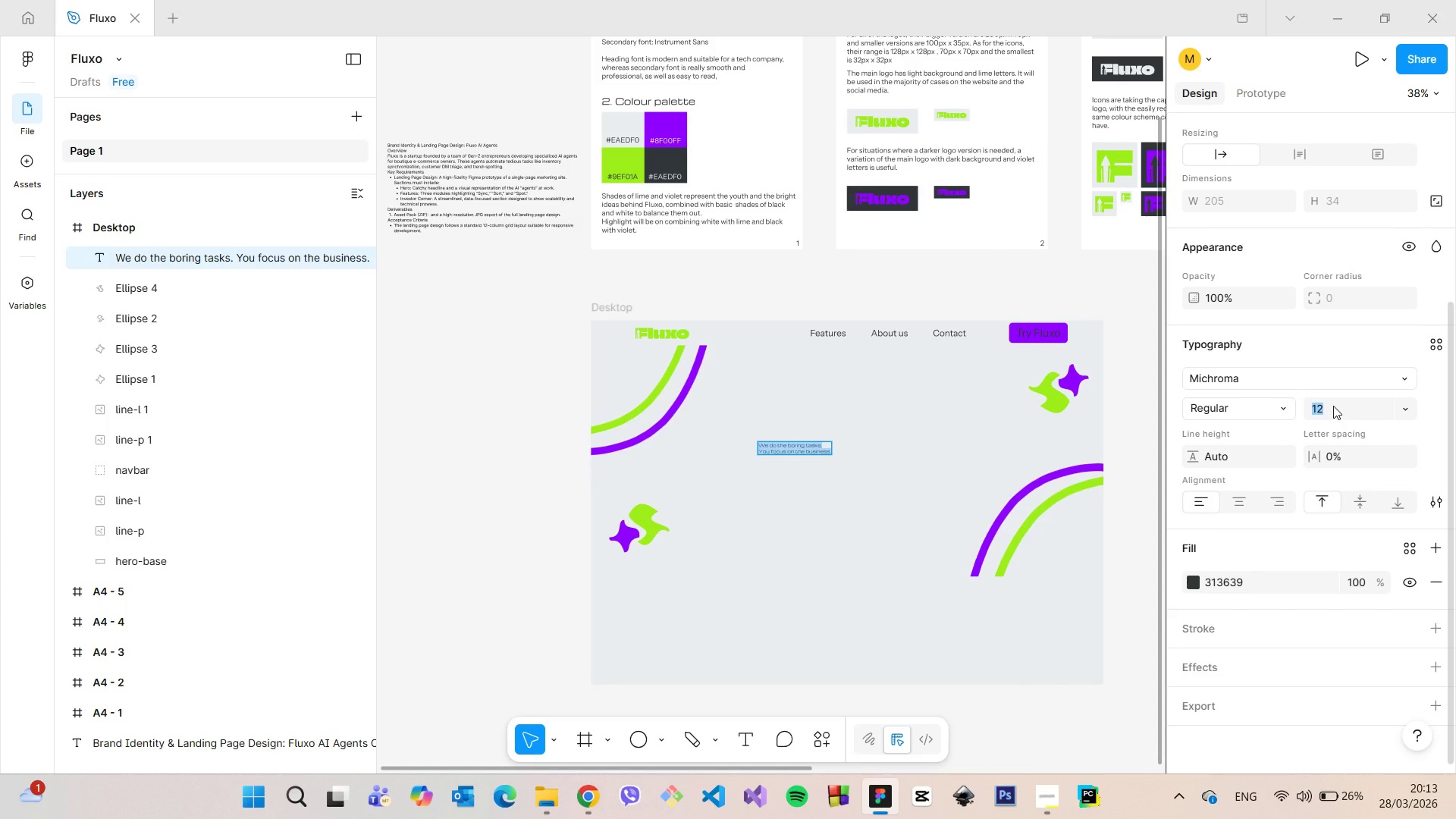 
type(40)
 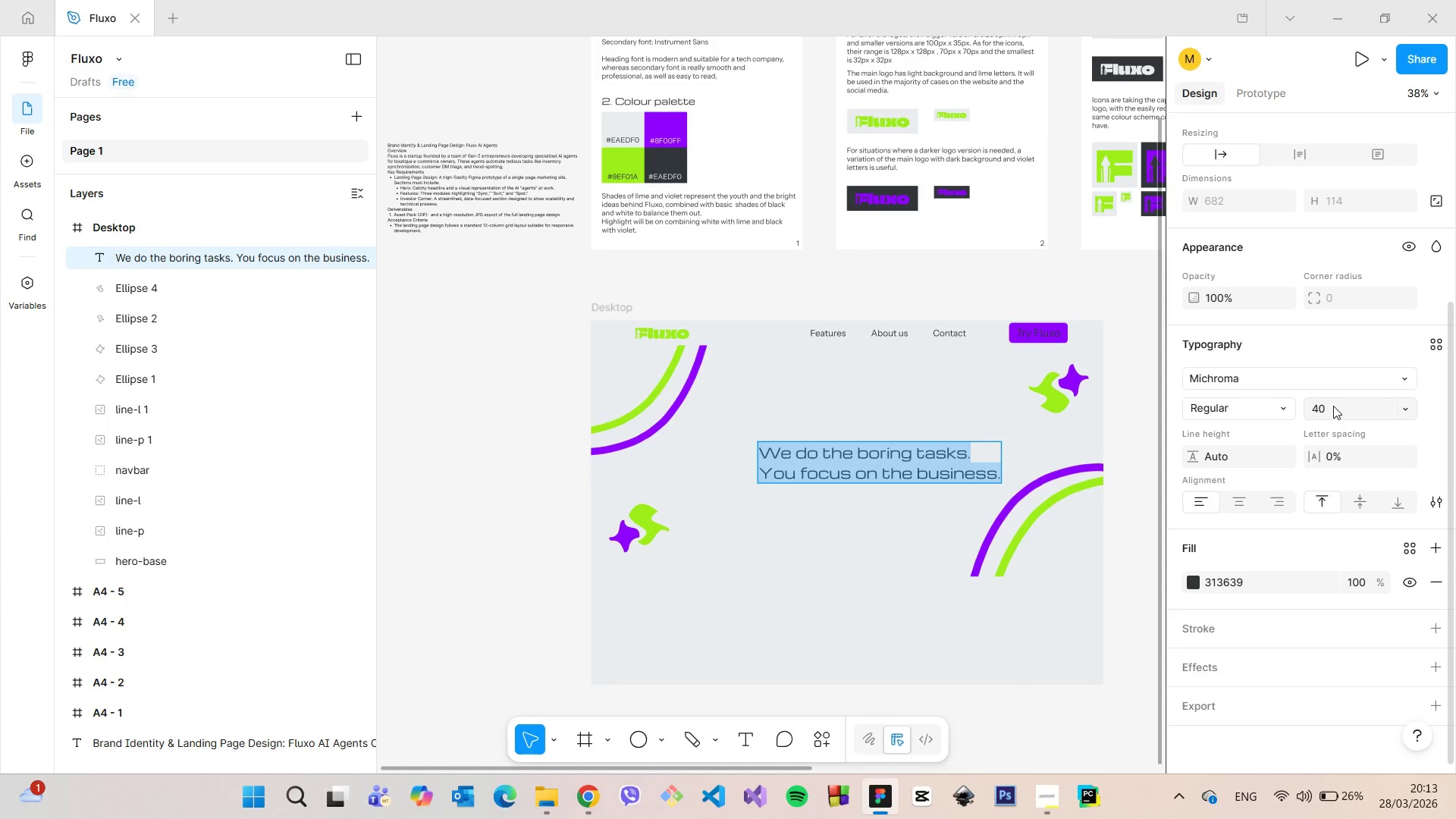 
key(Enter)
 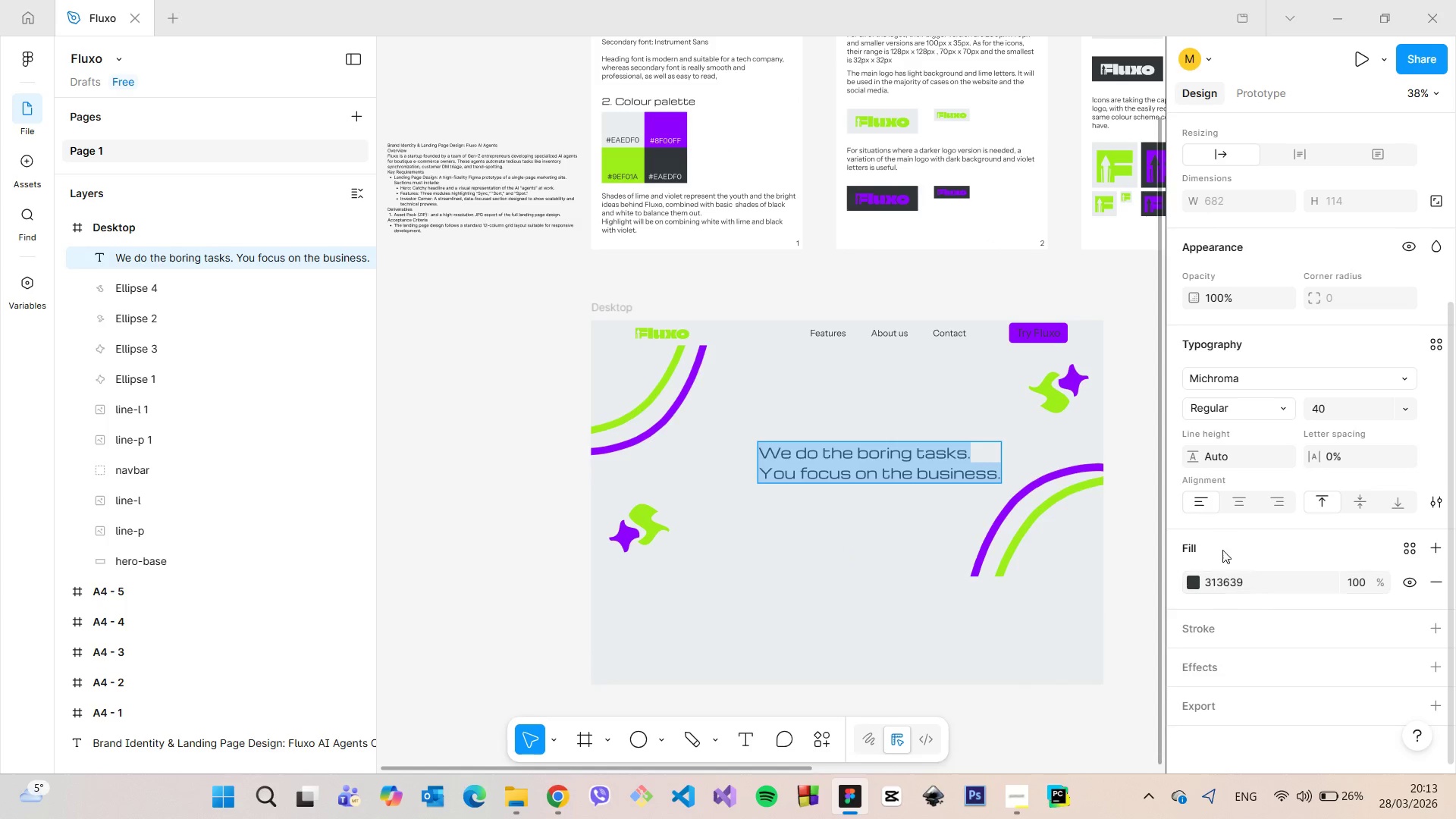 
left_click([1236, 505])
 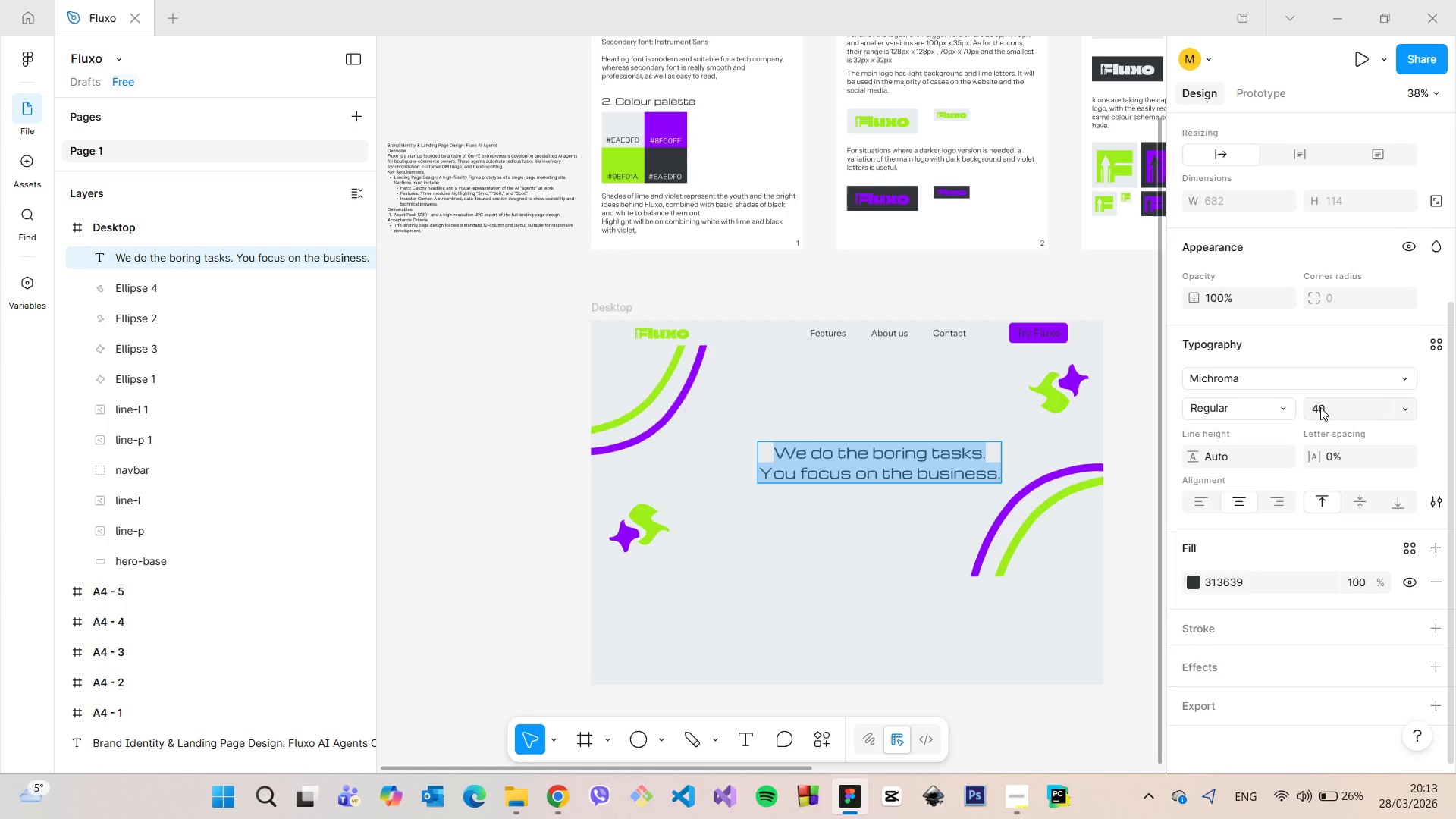 
left_click([1320, 407])
 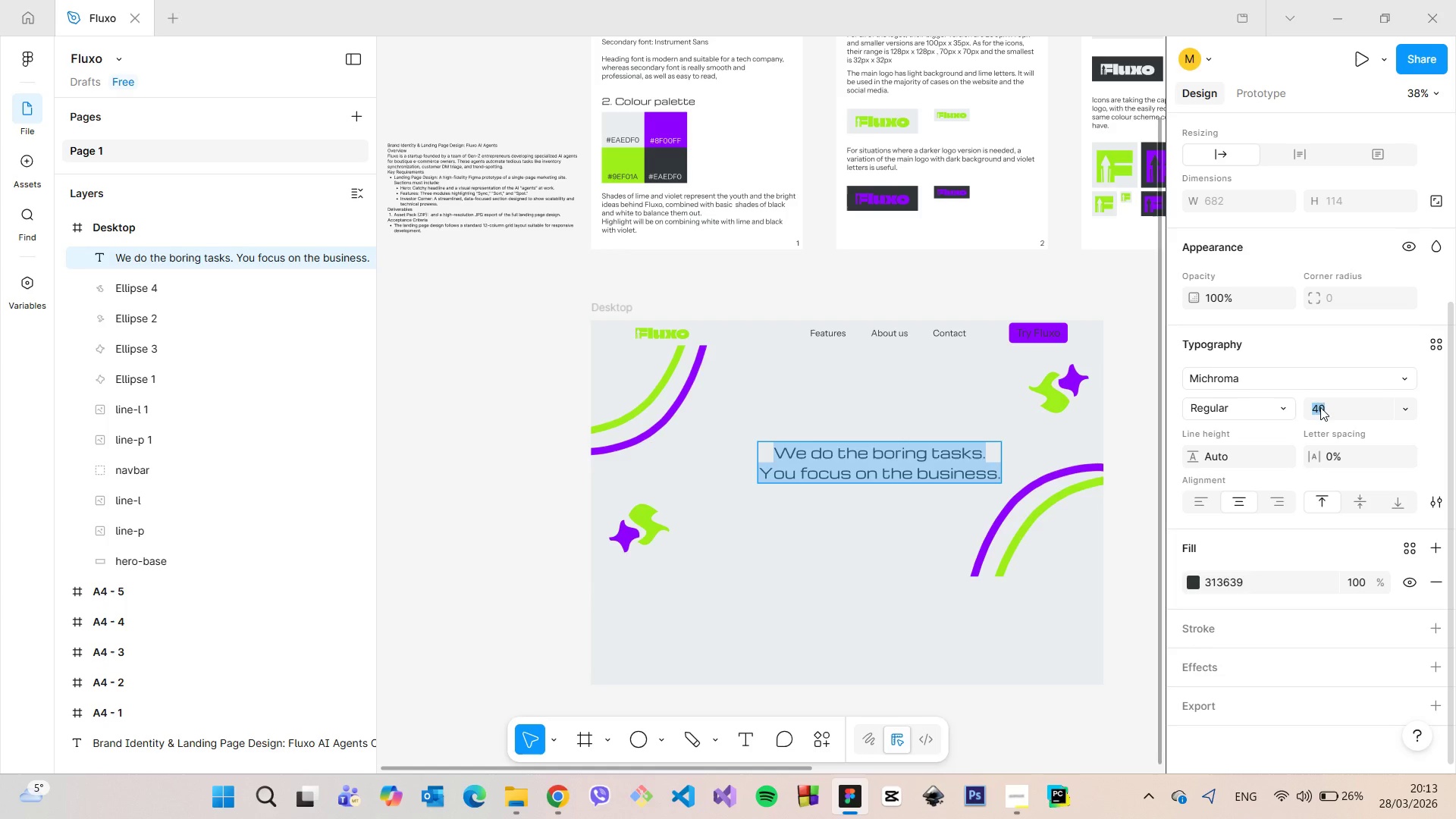 
type(35)
 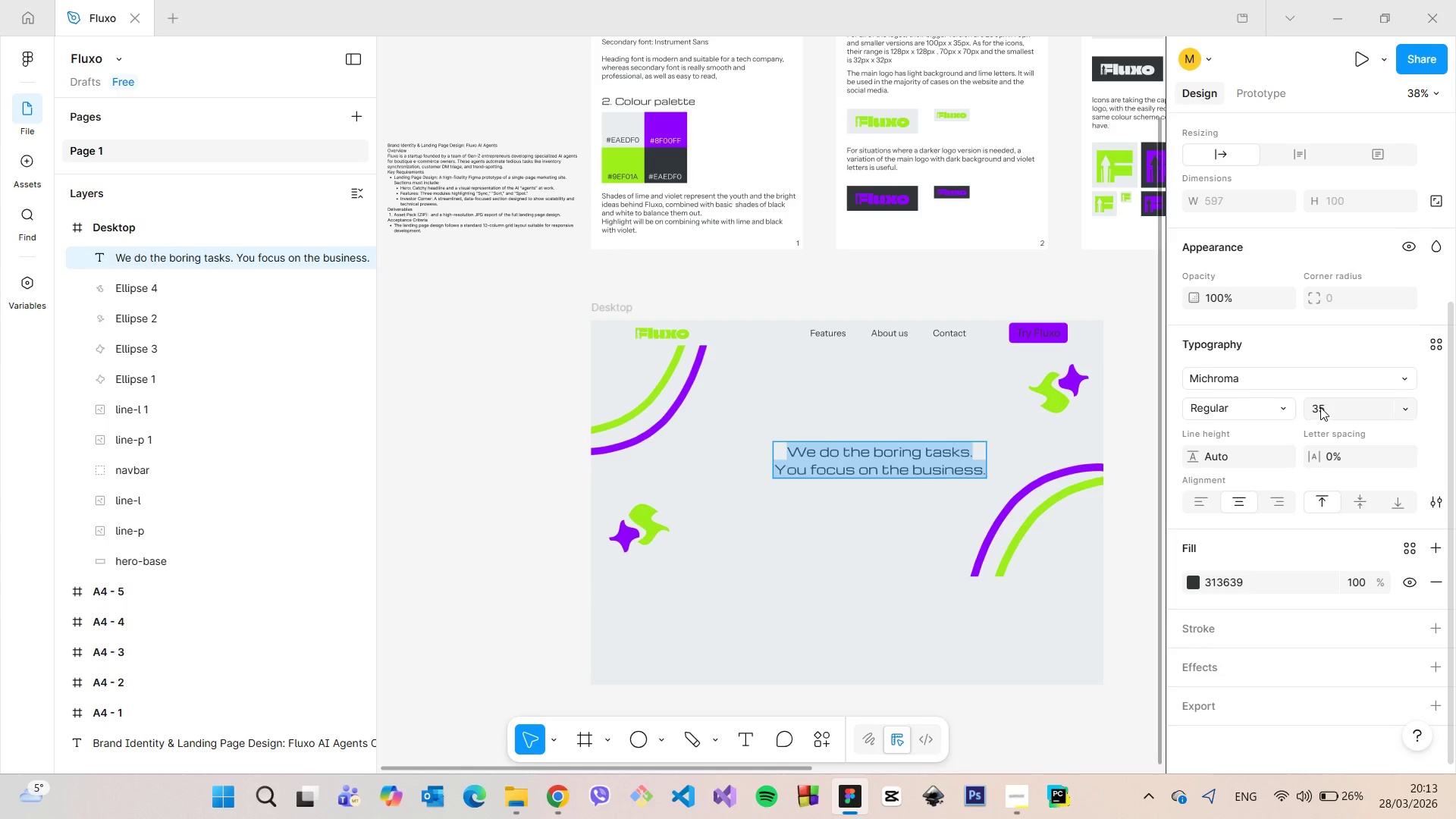 
key(Enter)
 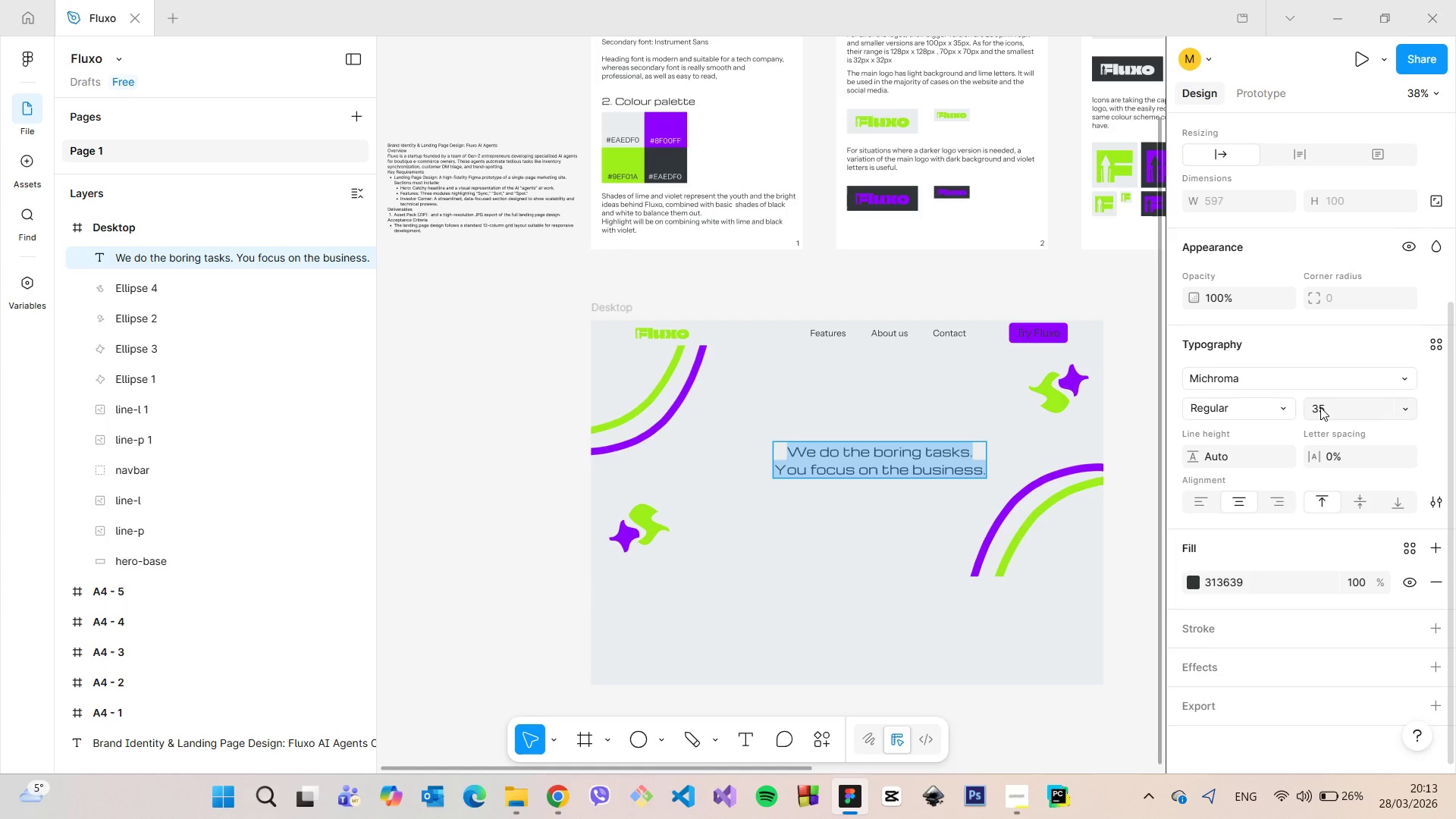 
left_click([1320, 407])
 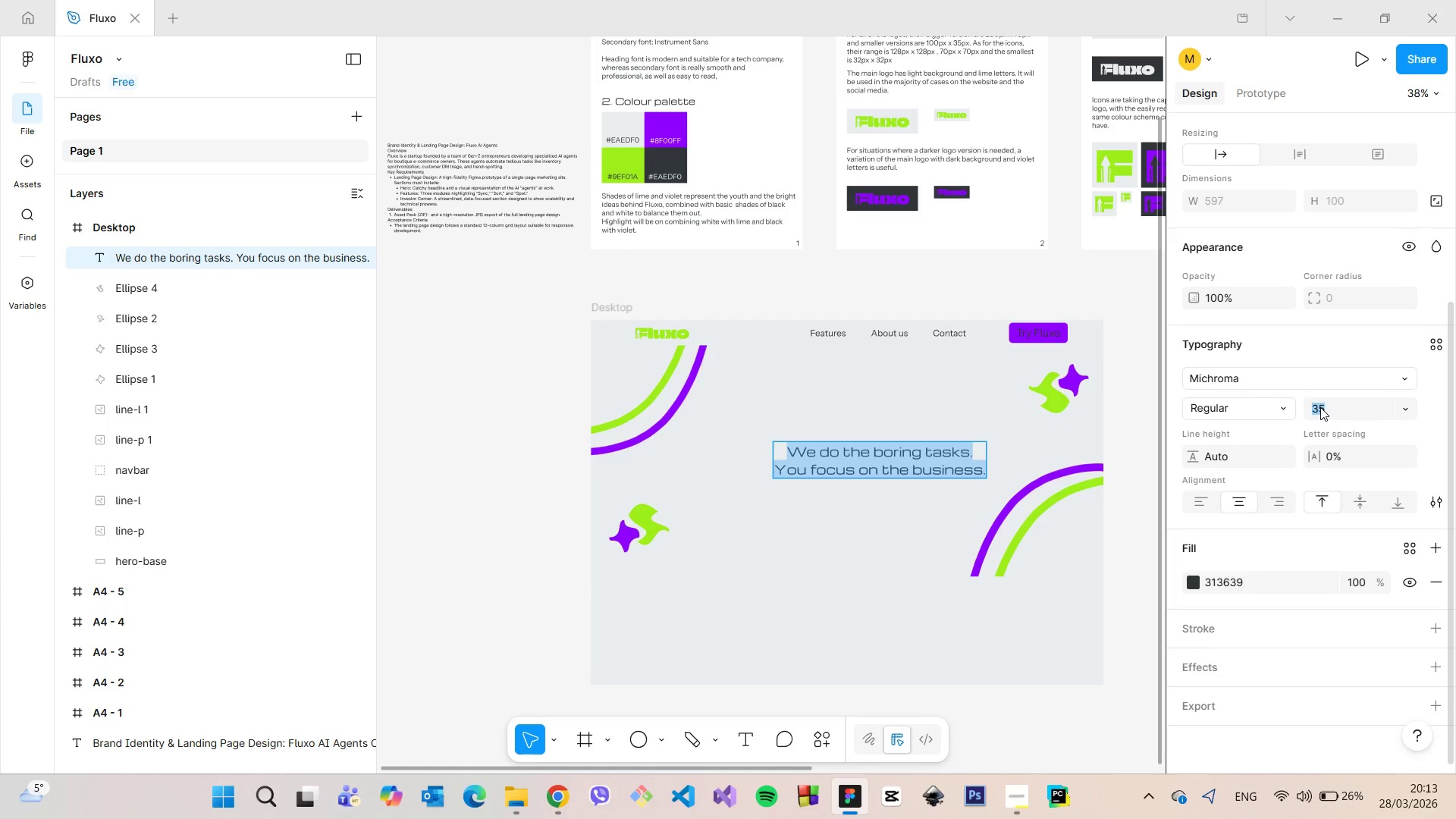 
type(30)
 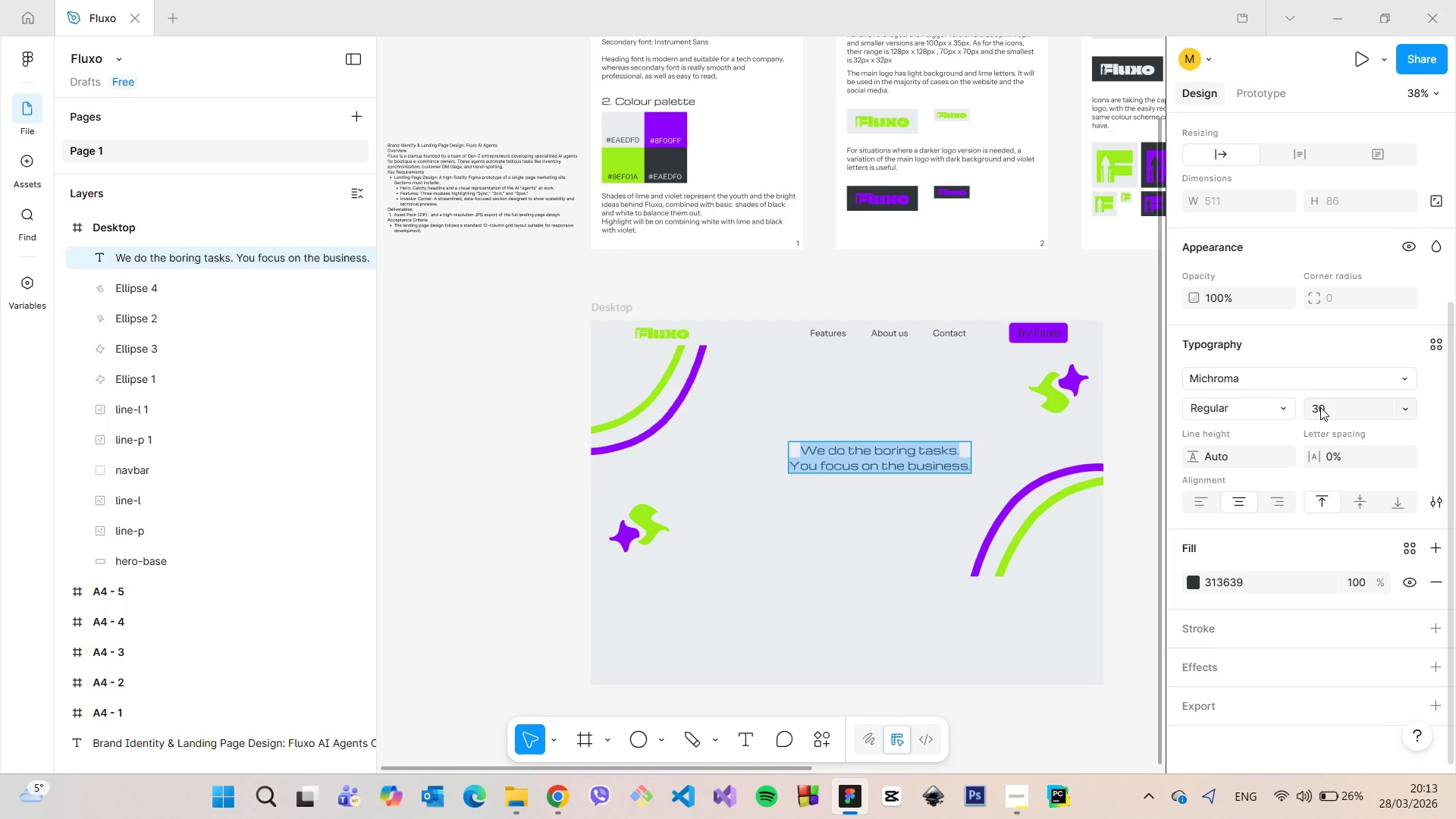 
key(Enter)
 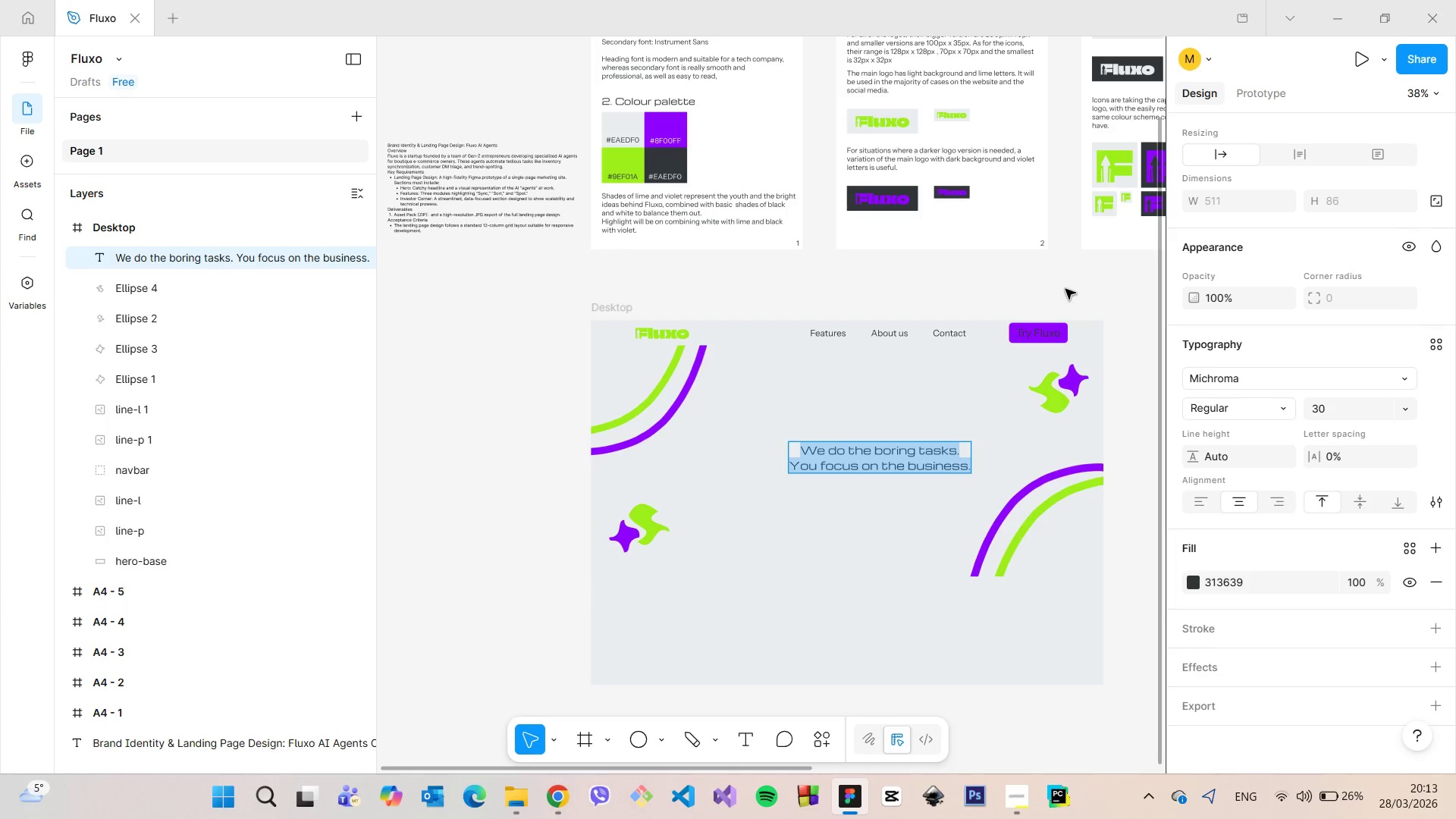 
left_click([1065, 289])
 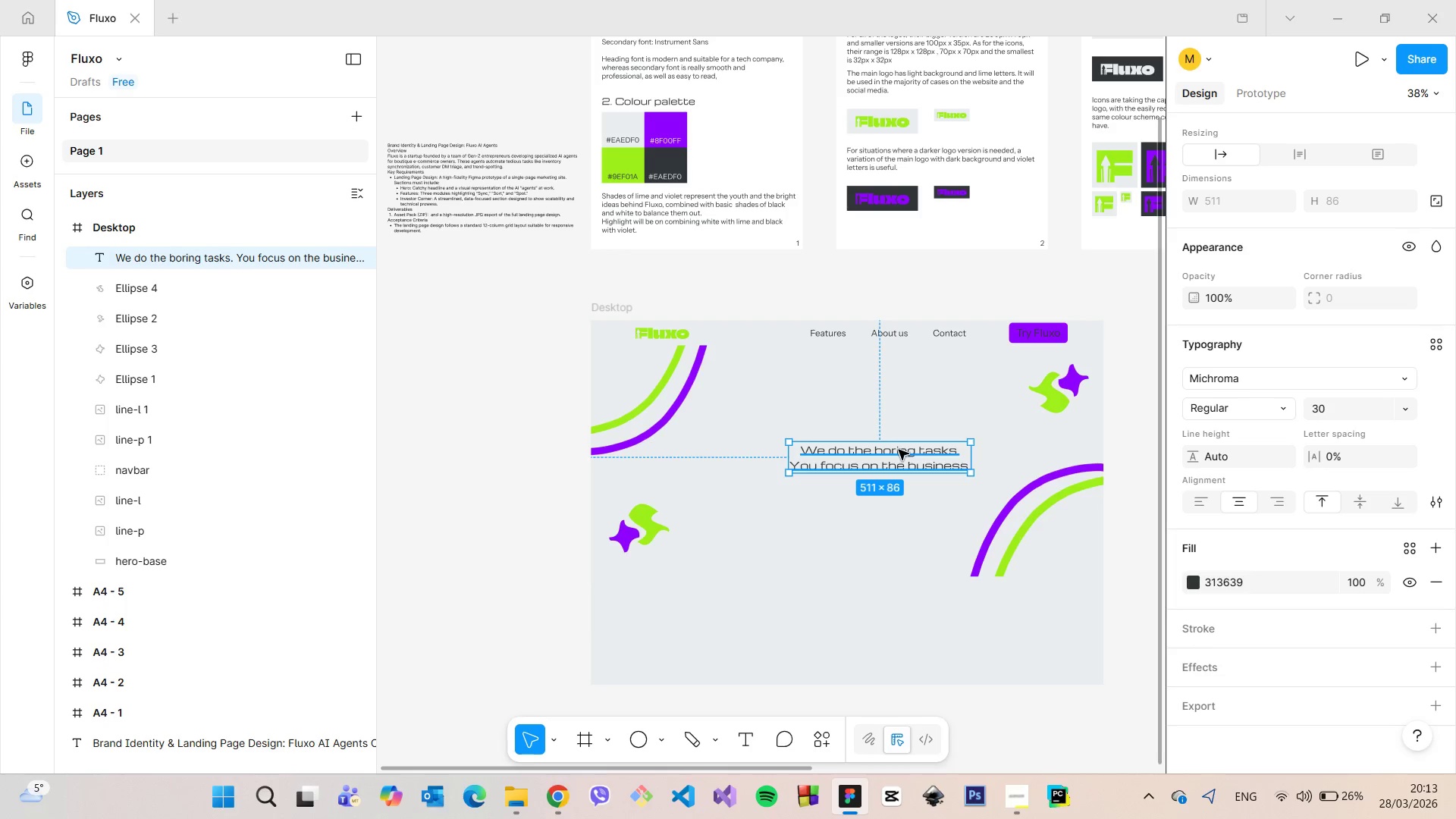 
left_click_drag(start_coordinate=[895, 450], to_coordinate=[864, 406])
 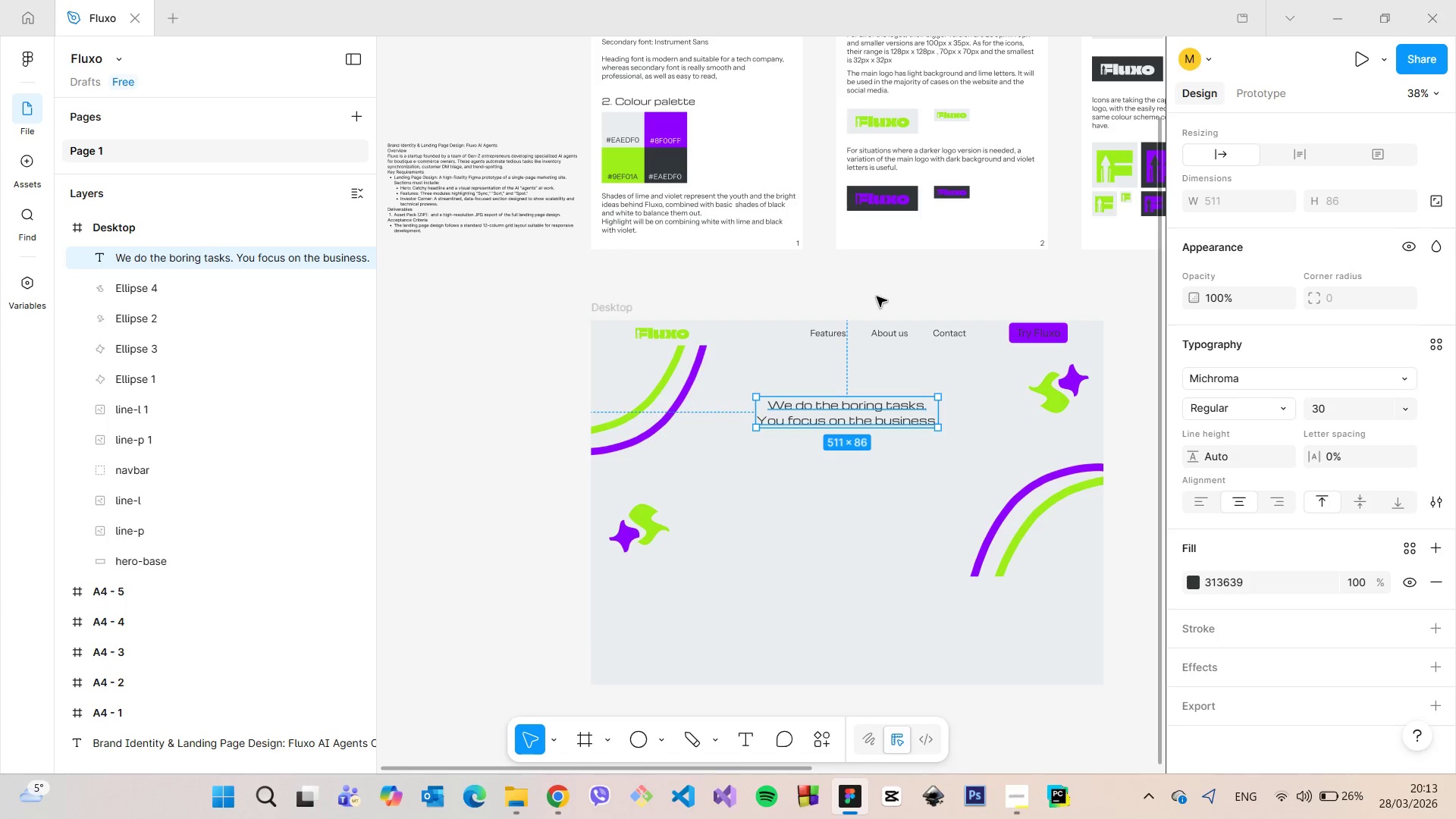 
left_click([877, 297])
 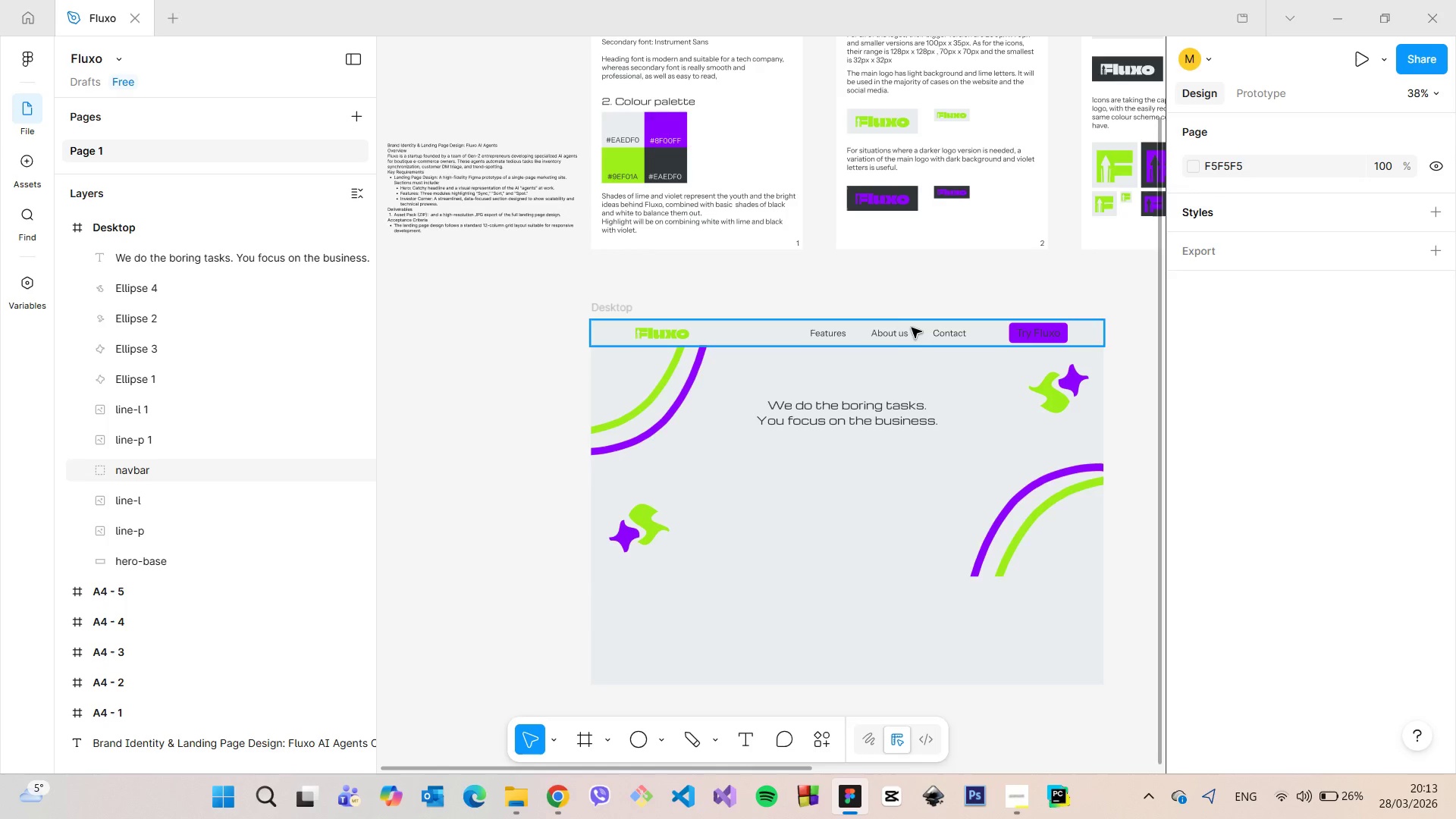 
scroll: coordinate [917, 334], scroll_direction: up, amount: 6.0
 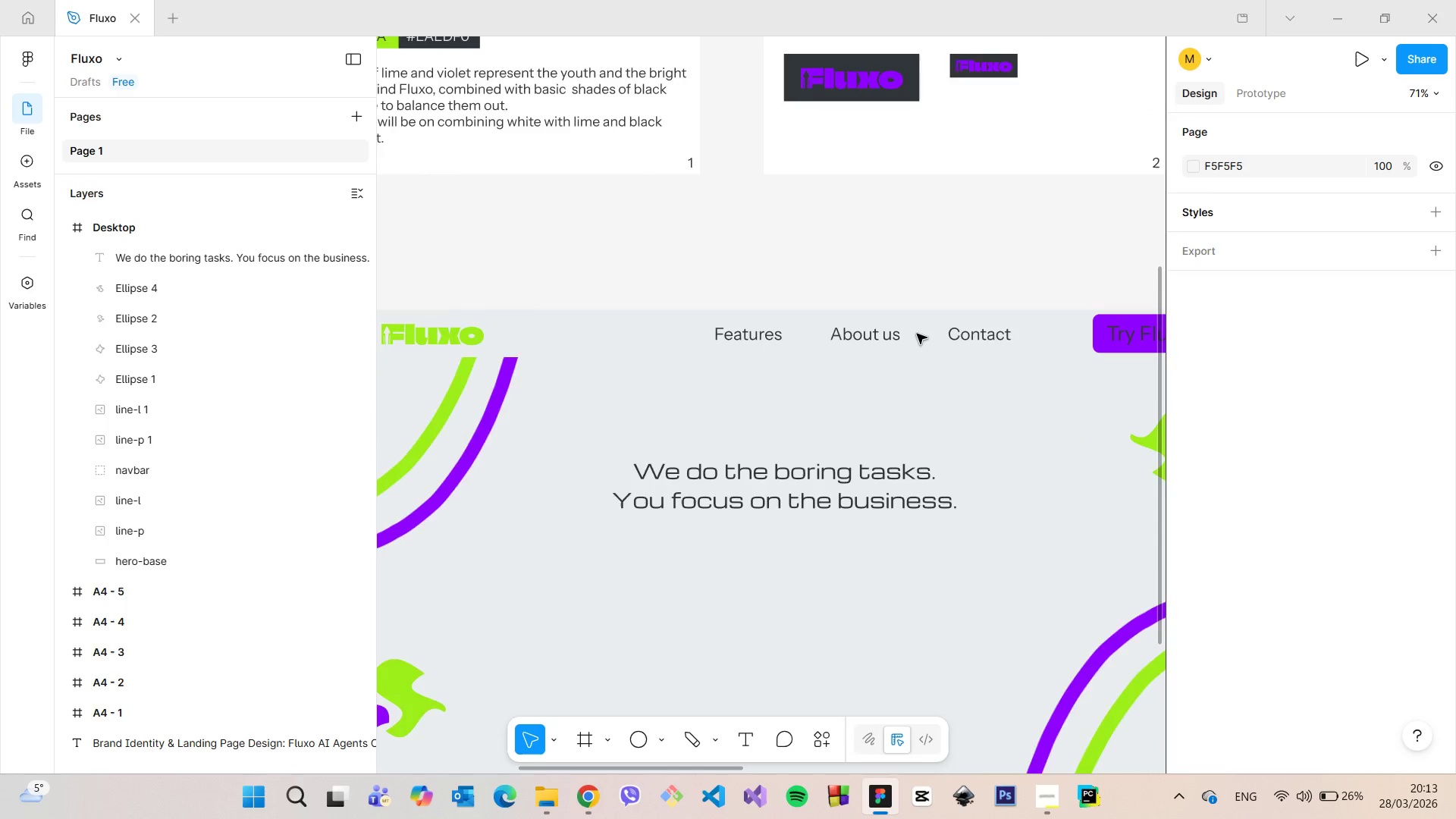 
scroll: coordinate [917, 334], scroll_direction: down, amount: 6.0
 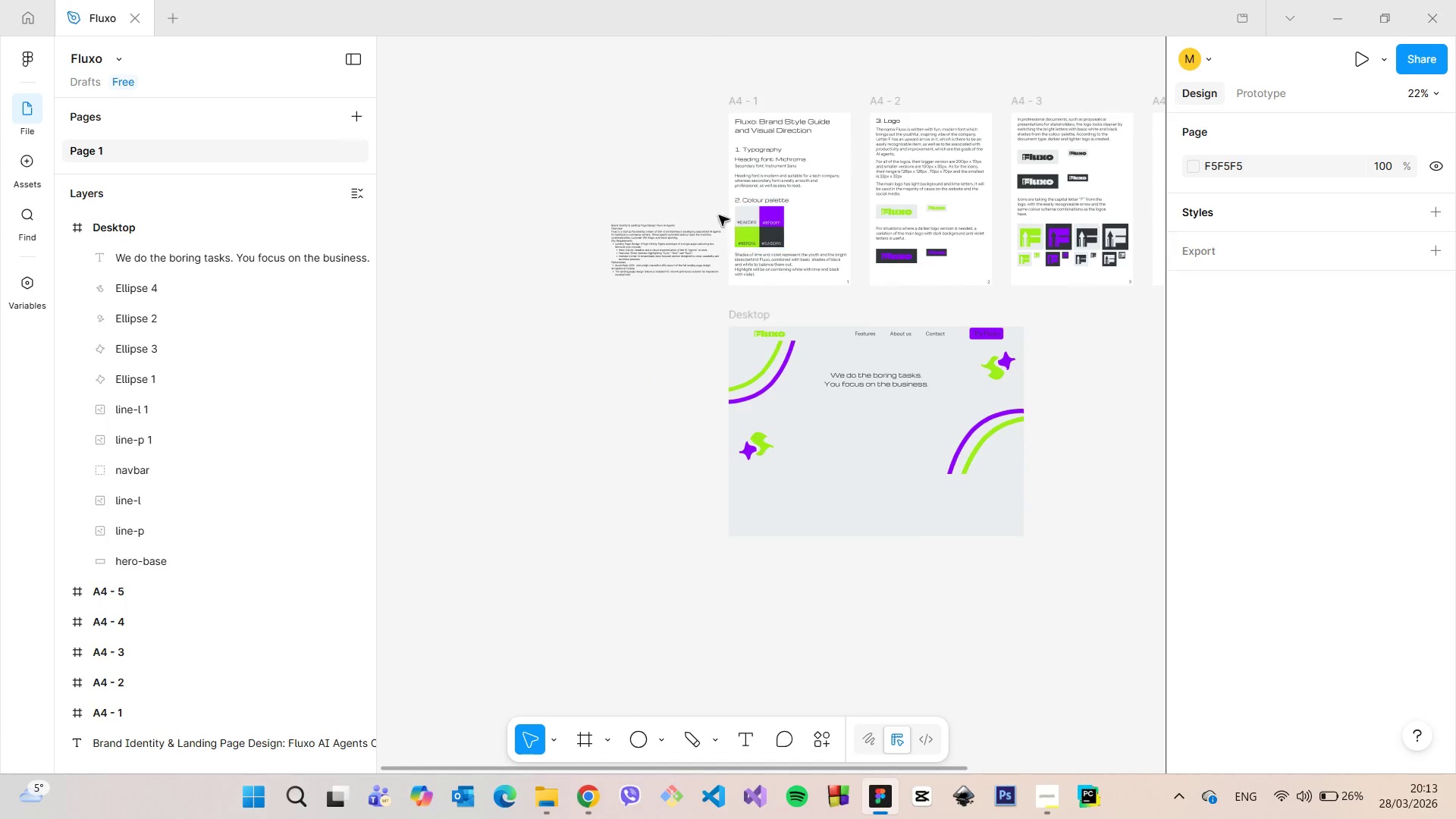 
scroll: coordinate [617, 233], scroll_direction: up, amount: 19.0
 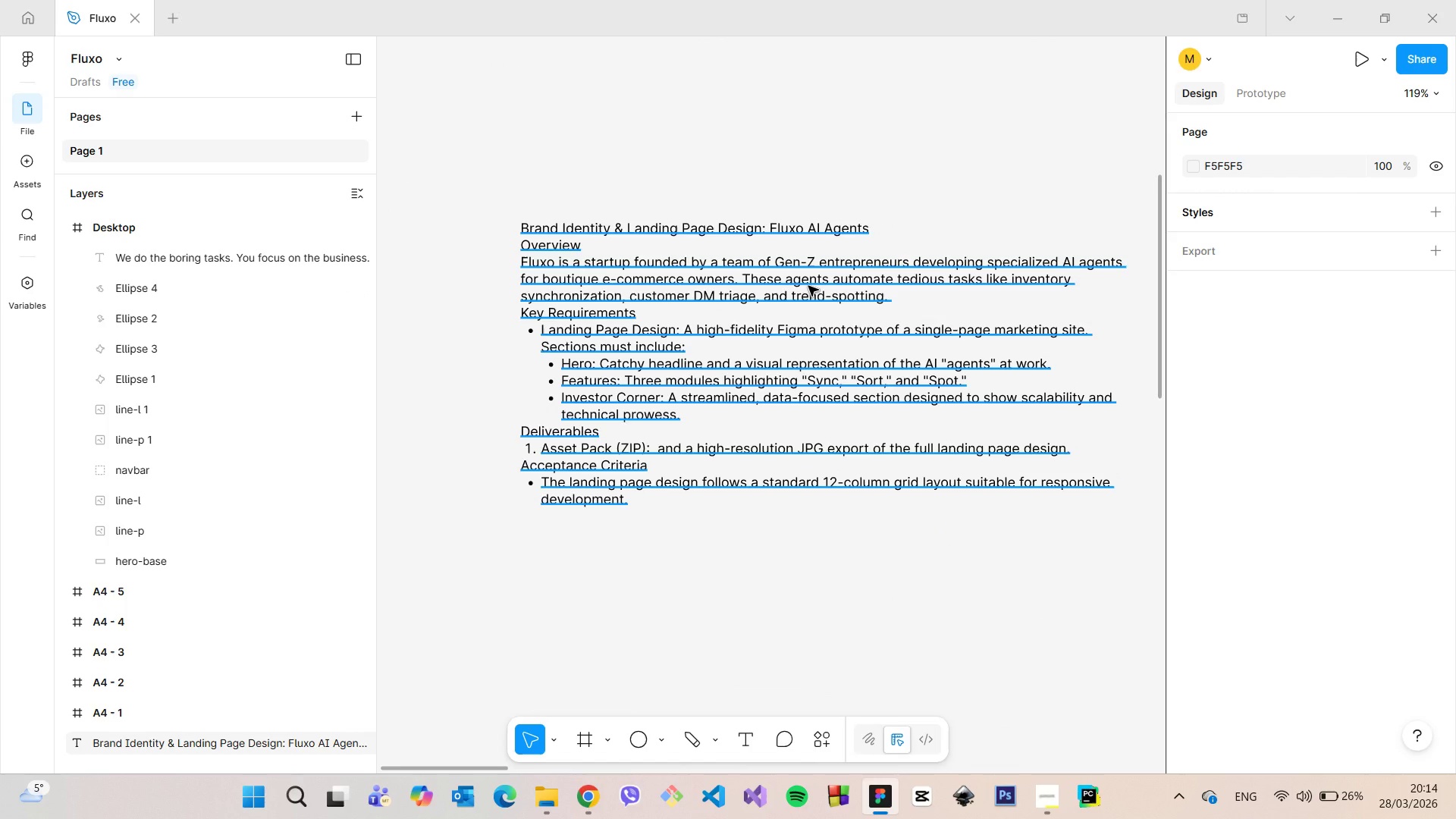 
double_click([808, 286])
 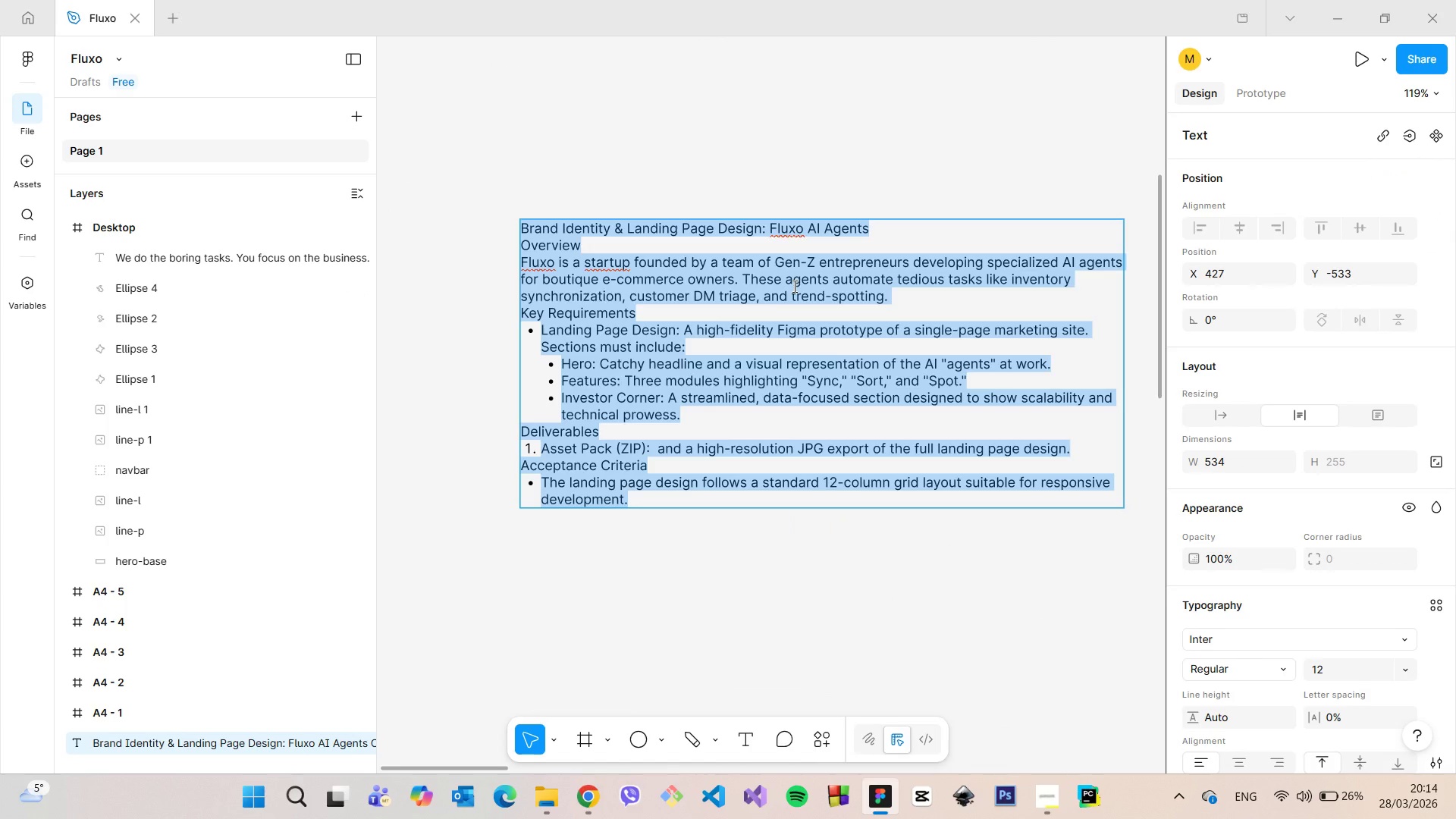 
left_click([793, 286])
 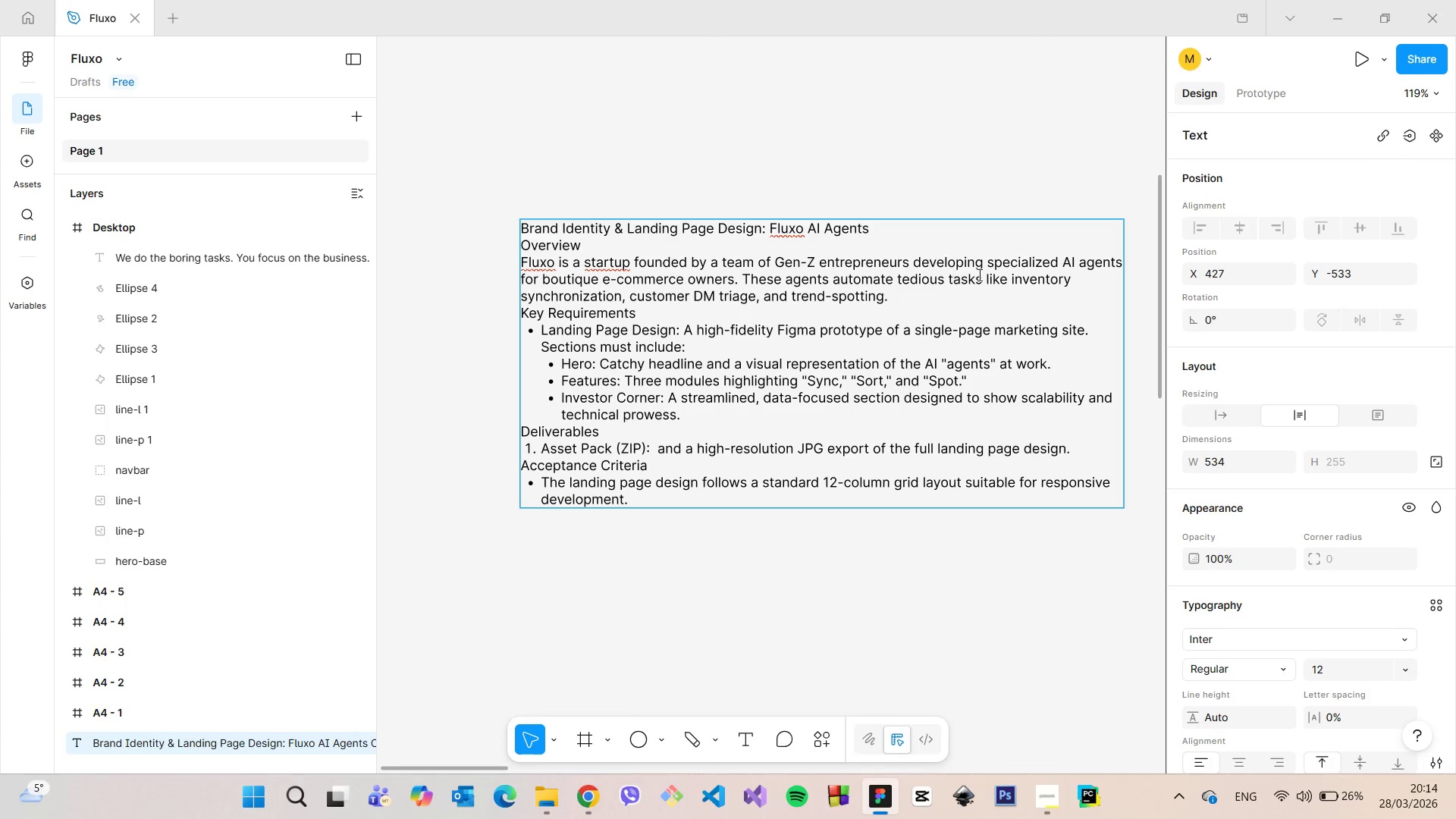 
left_click_drag(start_coordinate=[1012, 282], to_coordinate=[888, 297])
 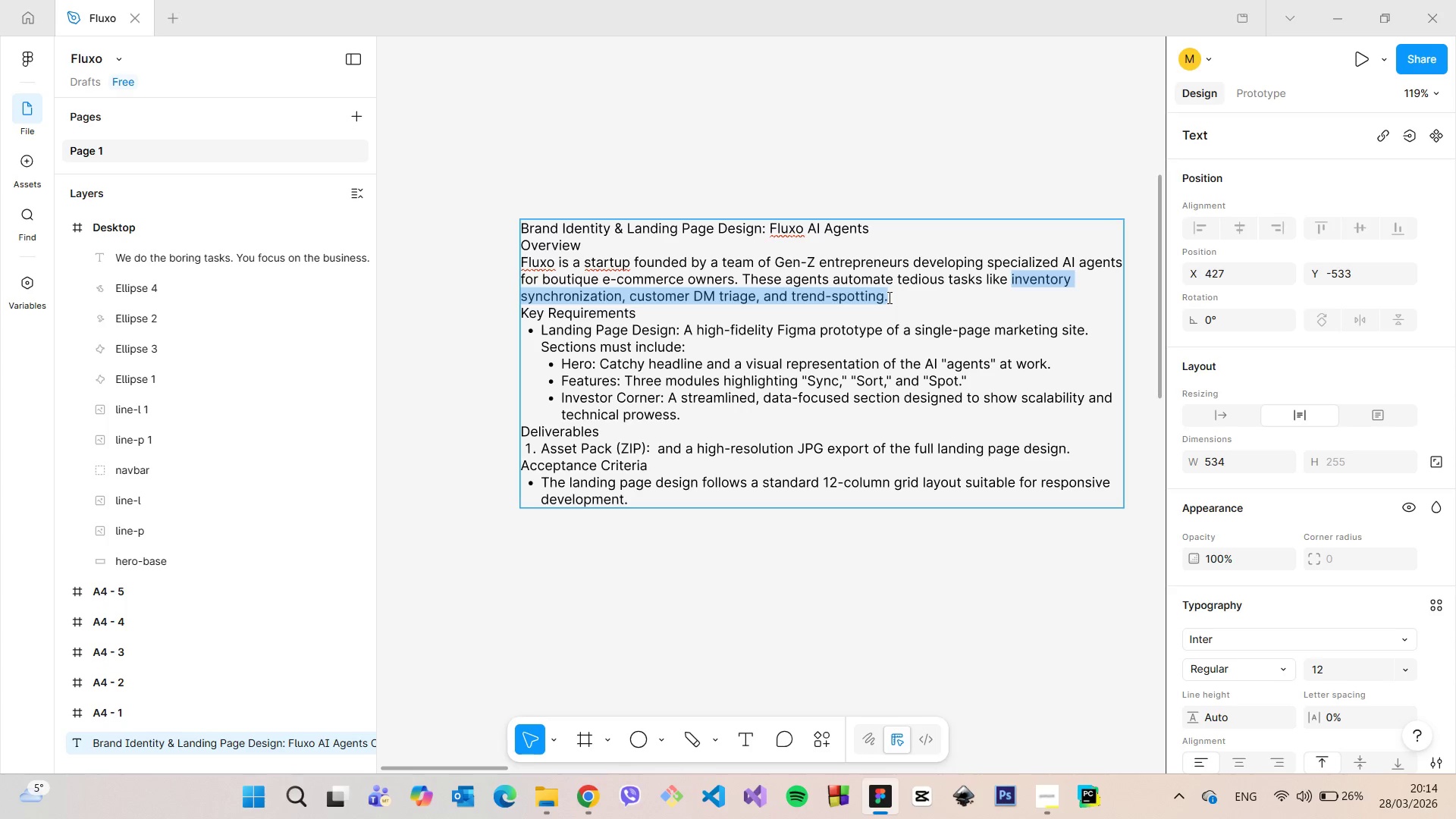 
key(Control+C)
 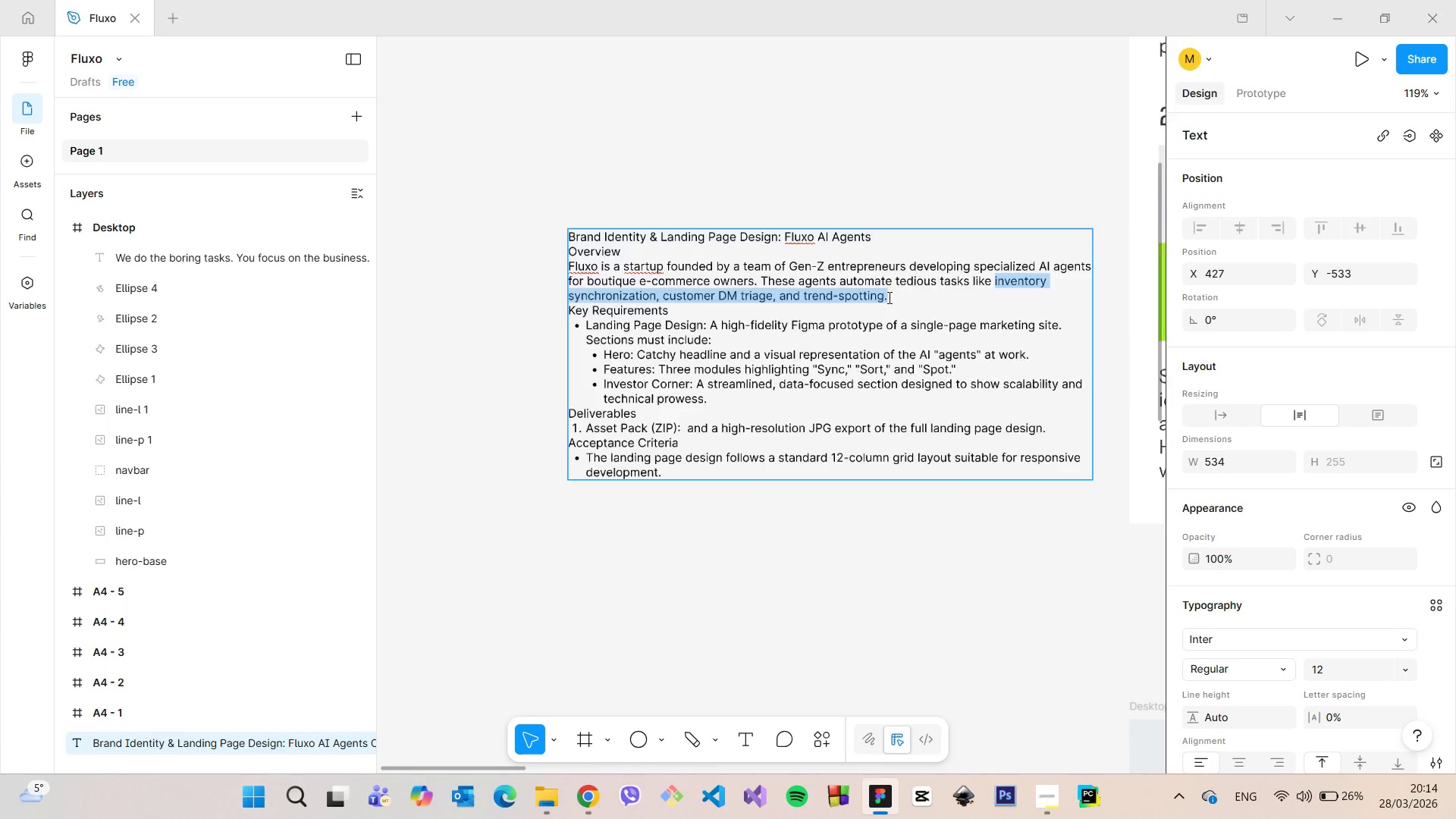 
scroll: coordinate [888, 297], scroll_direction: down, amount: 17.0
 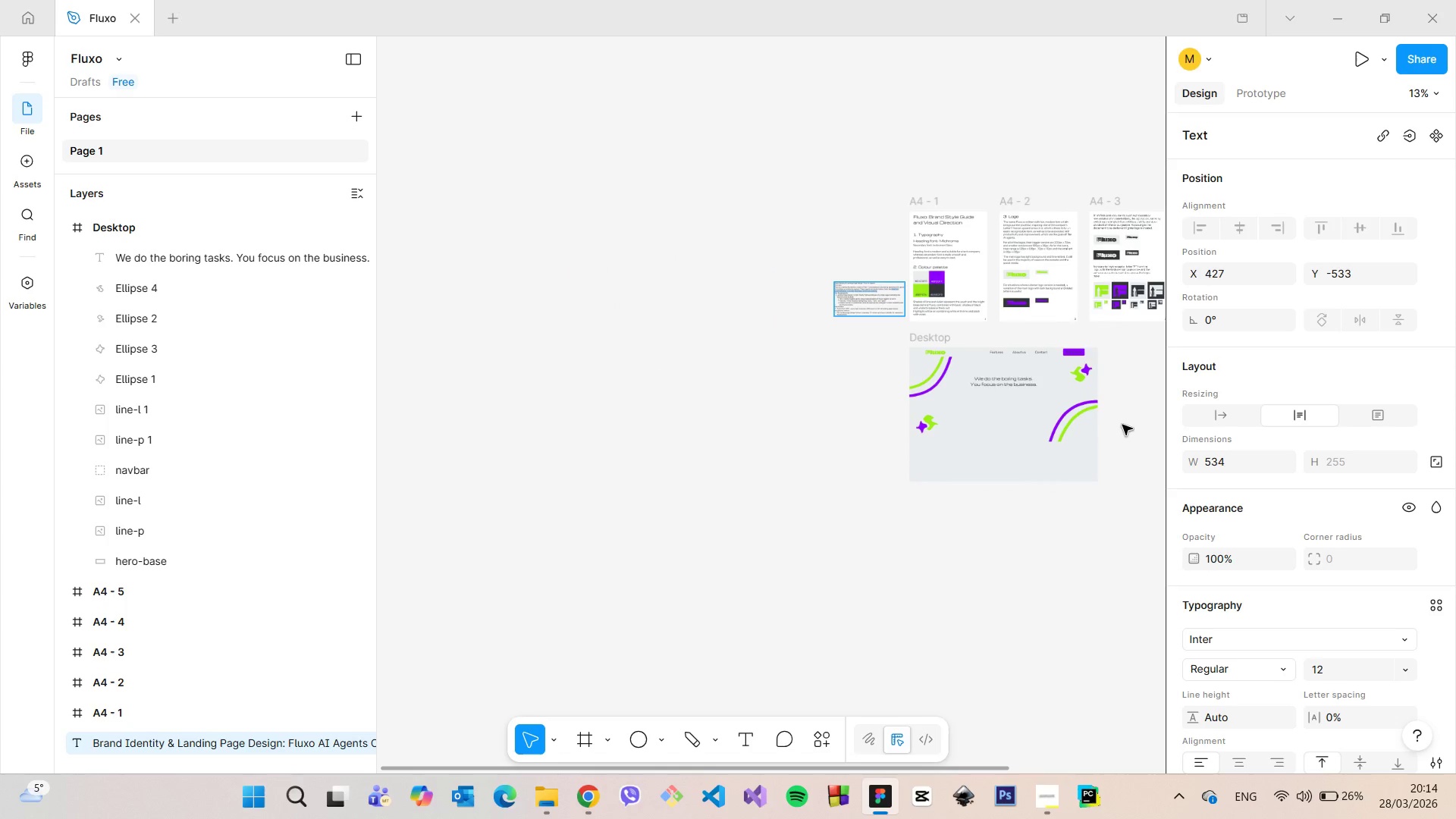 
left_click([1122, 425])
 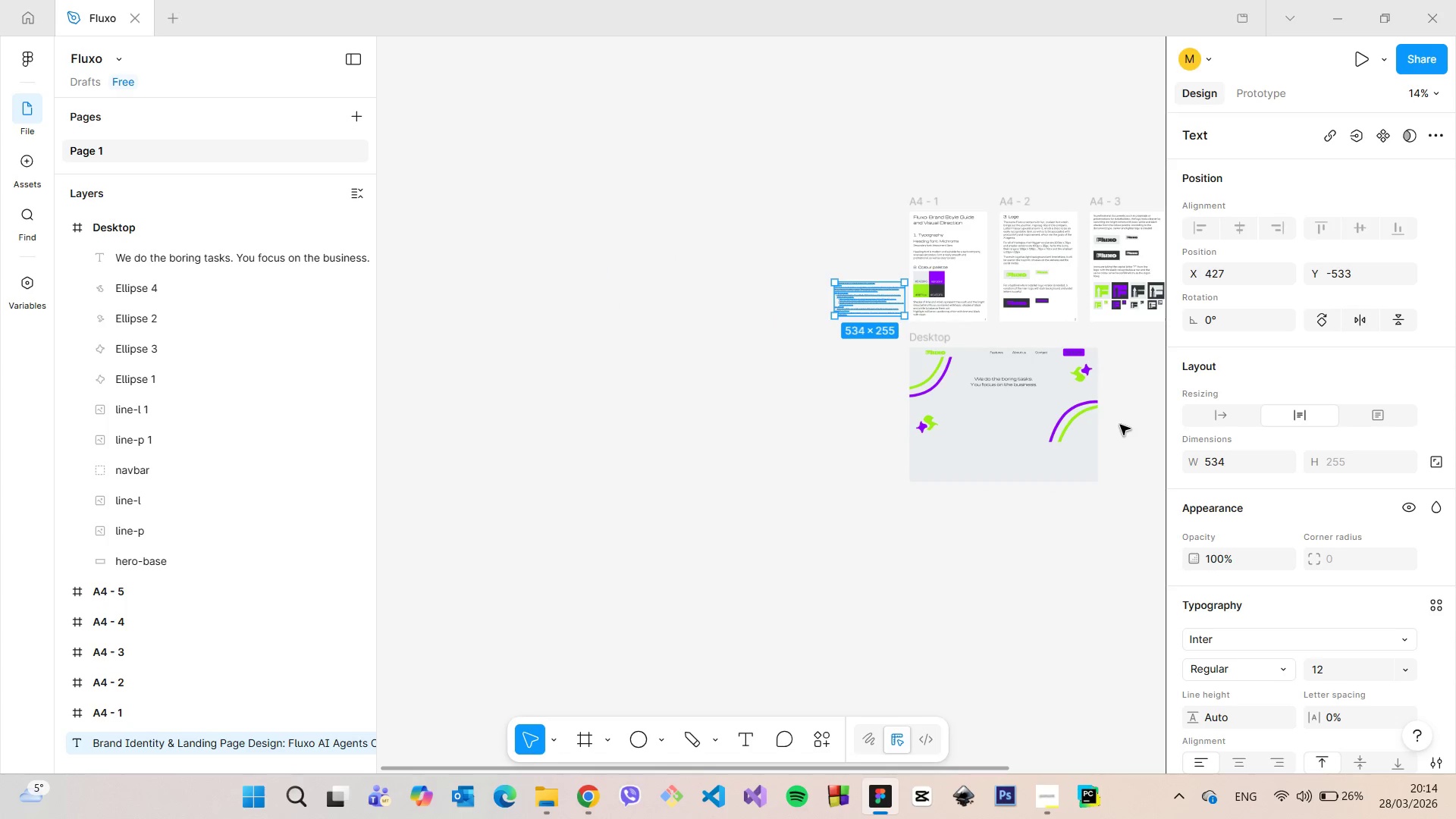 
scroll: coordinate [1123, 425], scroll_direction: up, amount: 1.0
 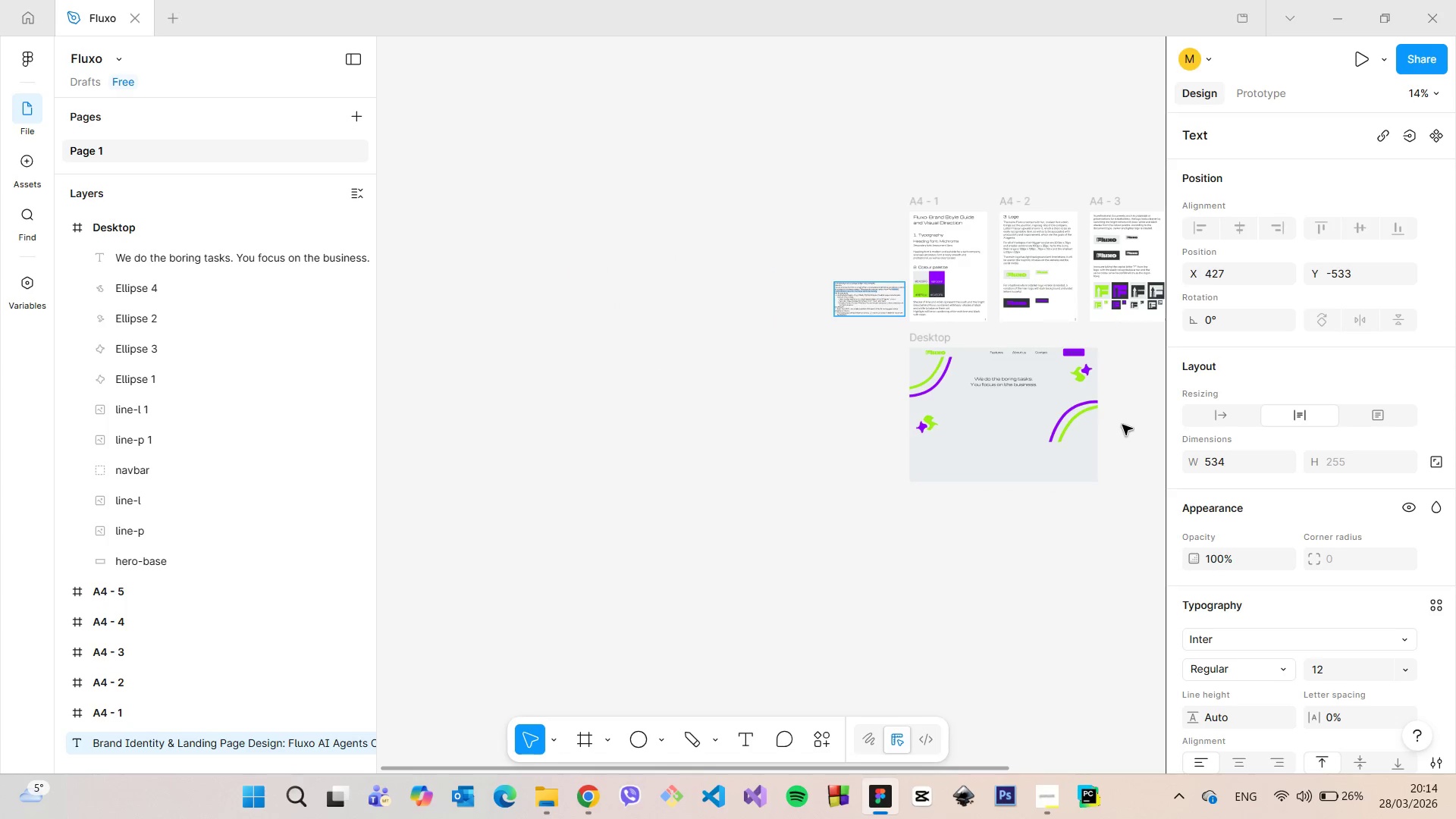 
left_click([1120, 425])
 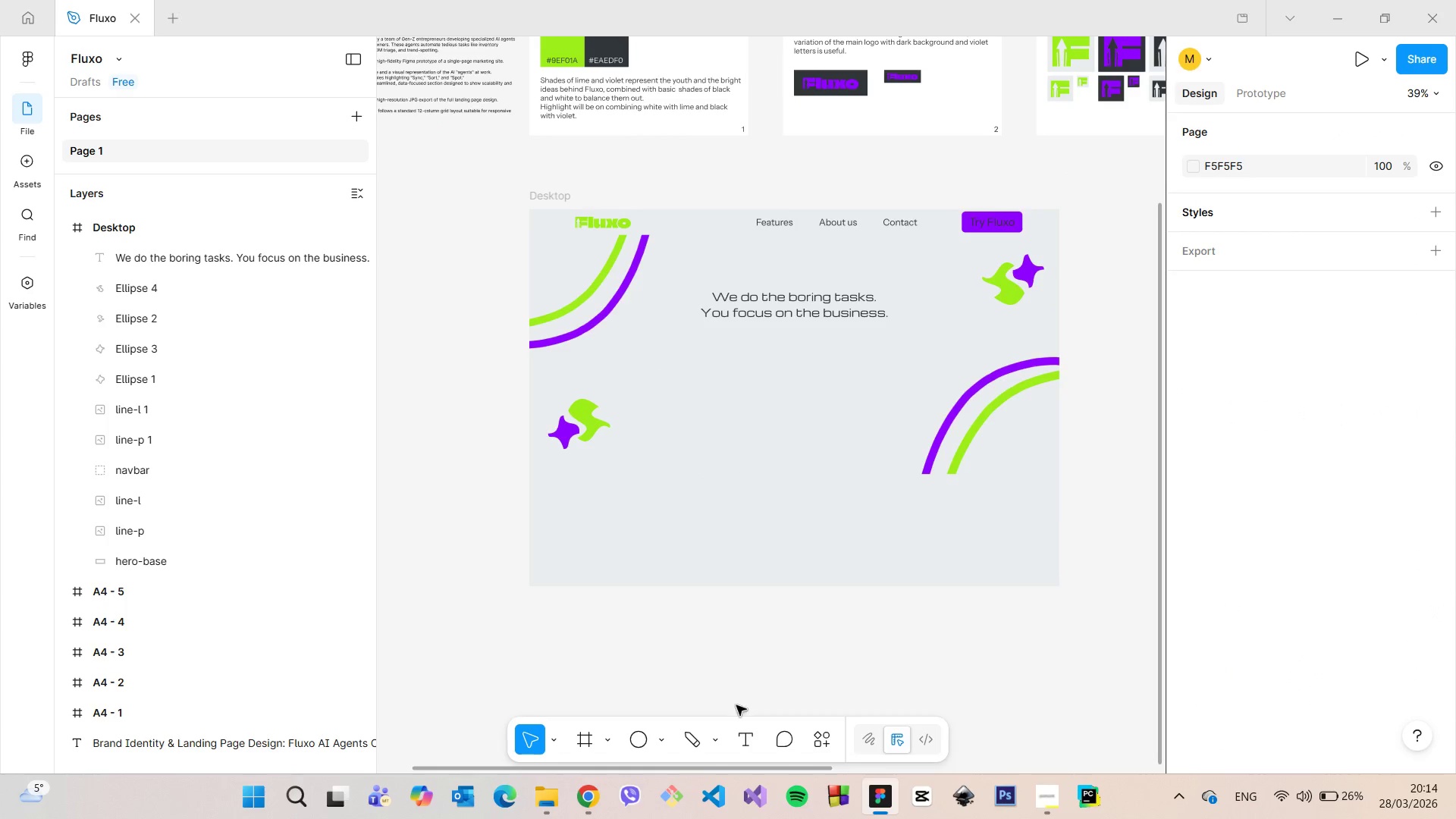 
scroll: coordinate [1120, 425], scroll_direction: up, amount: 6.0
 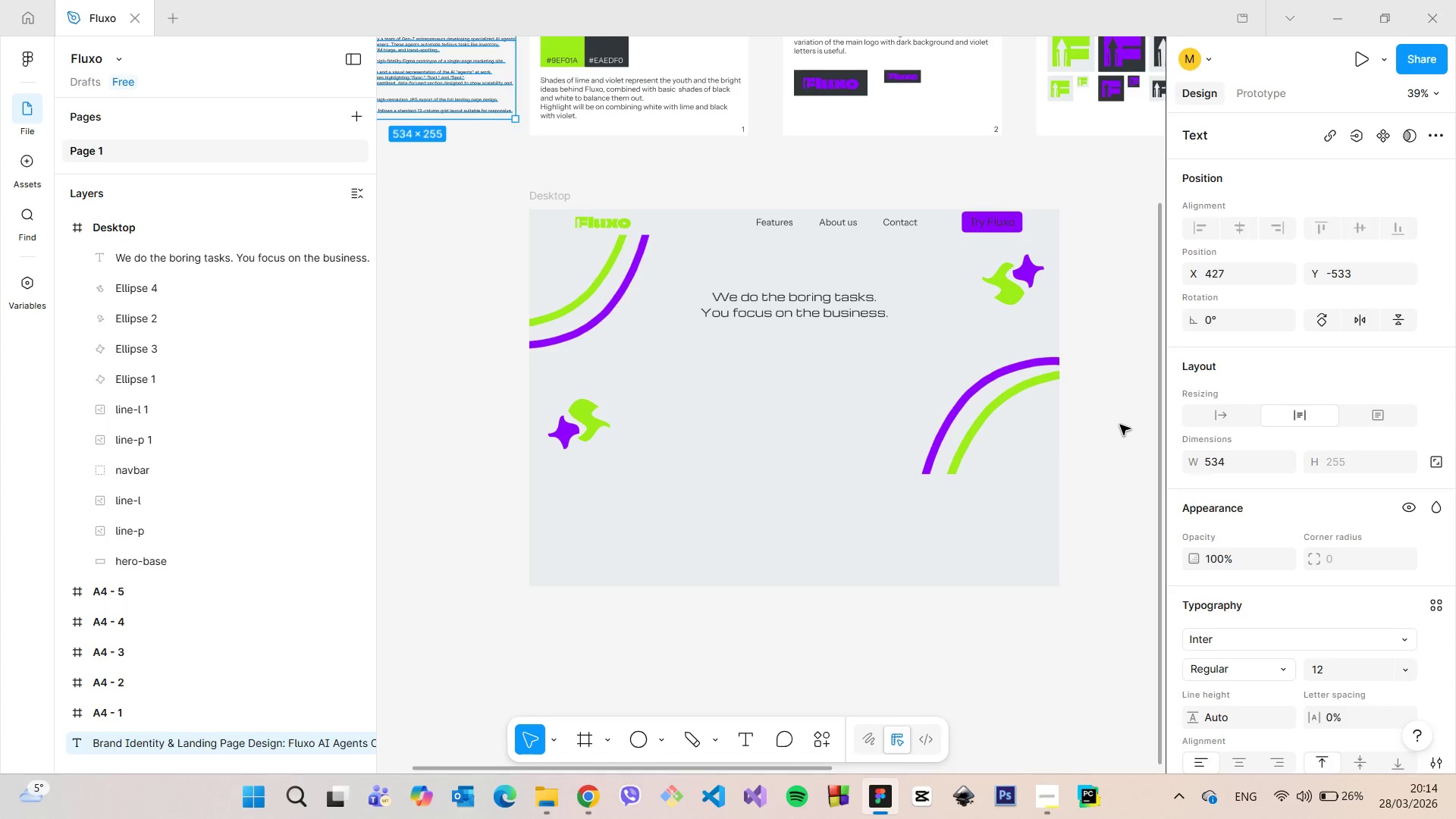 
left_click([742, 733])
 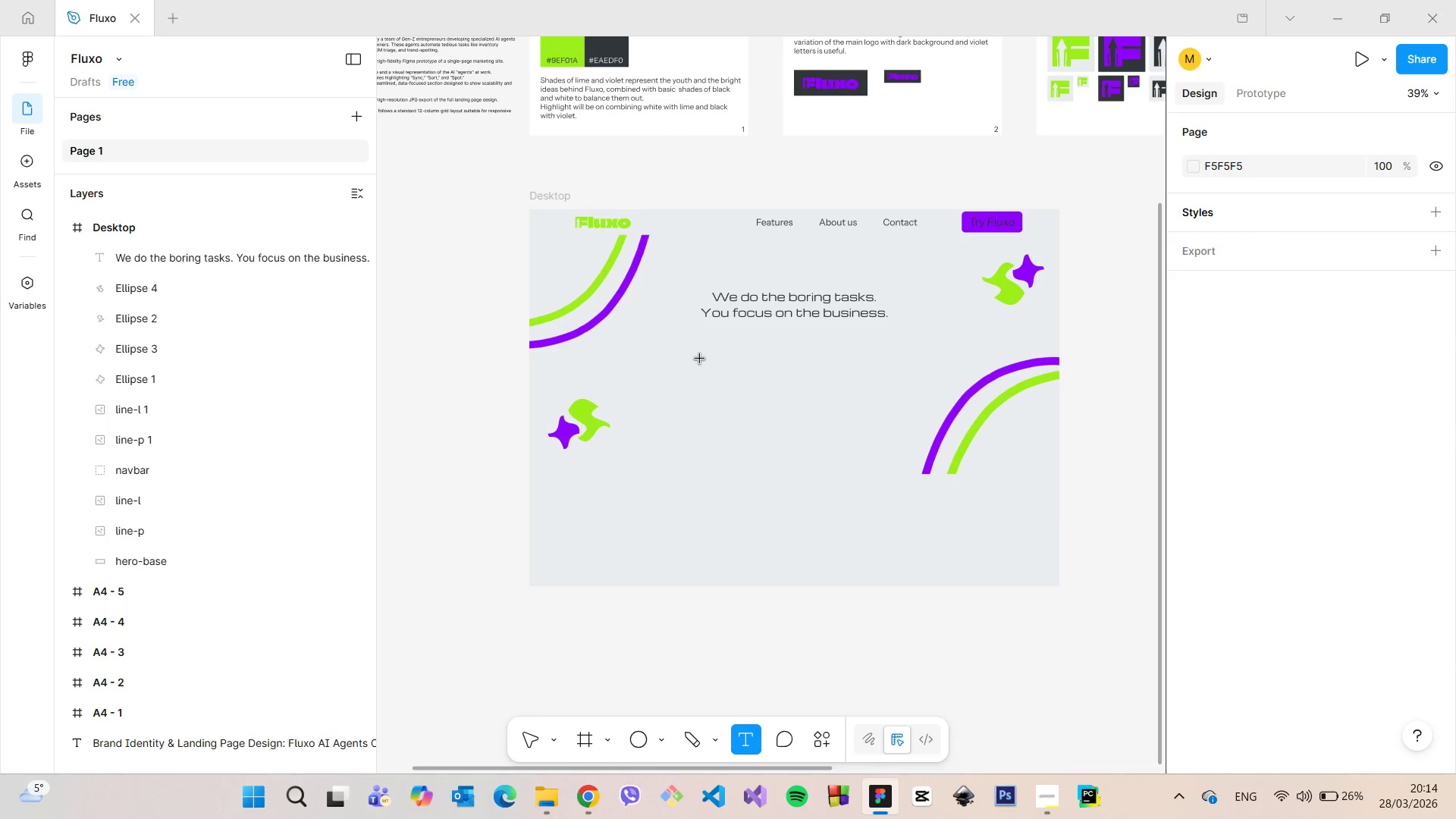 
left_click([700, 358])
 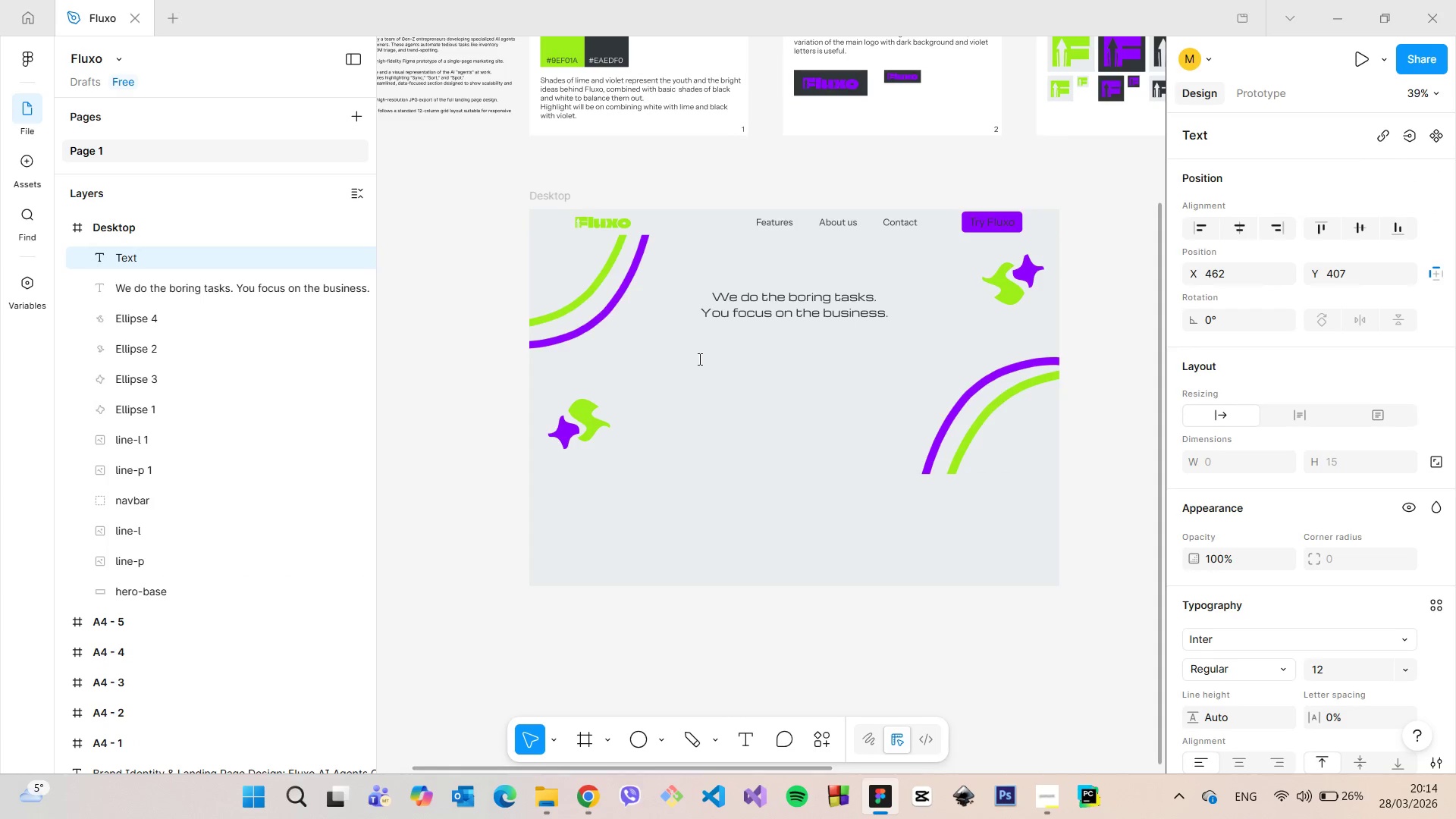 
key(Control+V)
 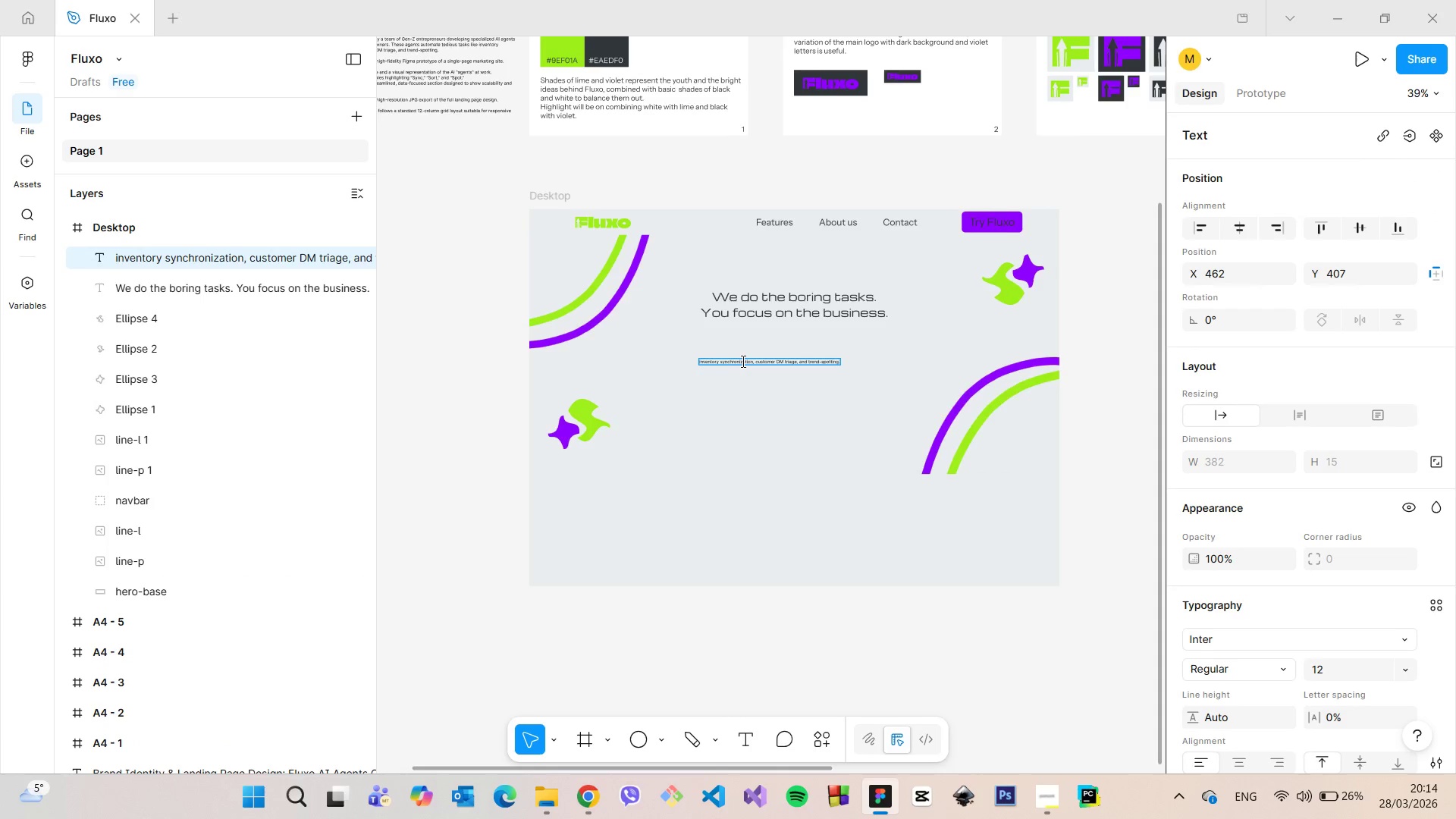 
scroll: coordinate [743, 362], scroll_direction: up, amount: 10.0
 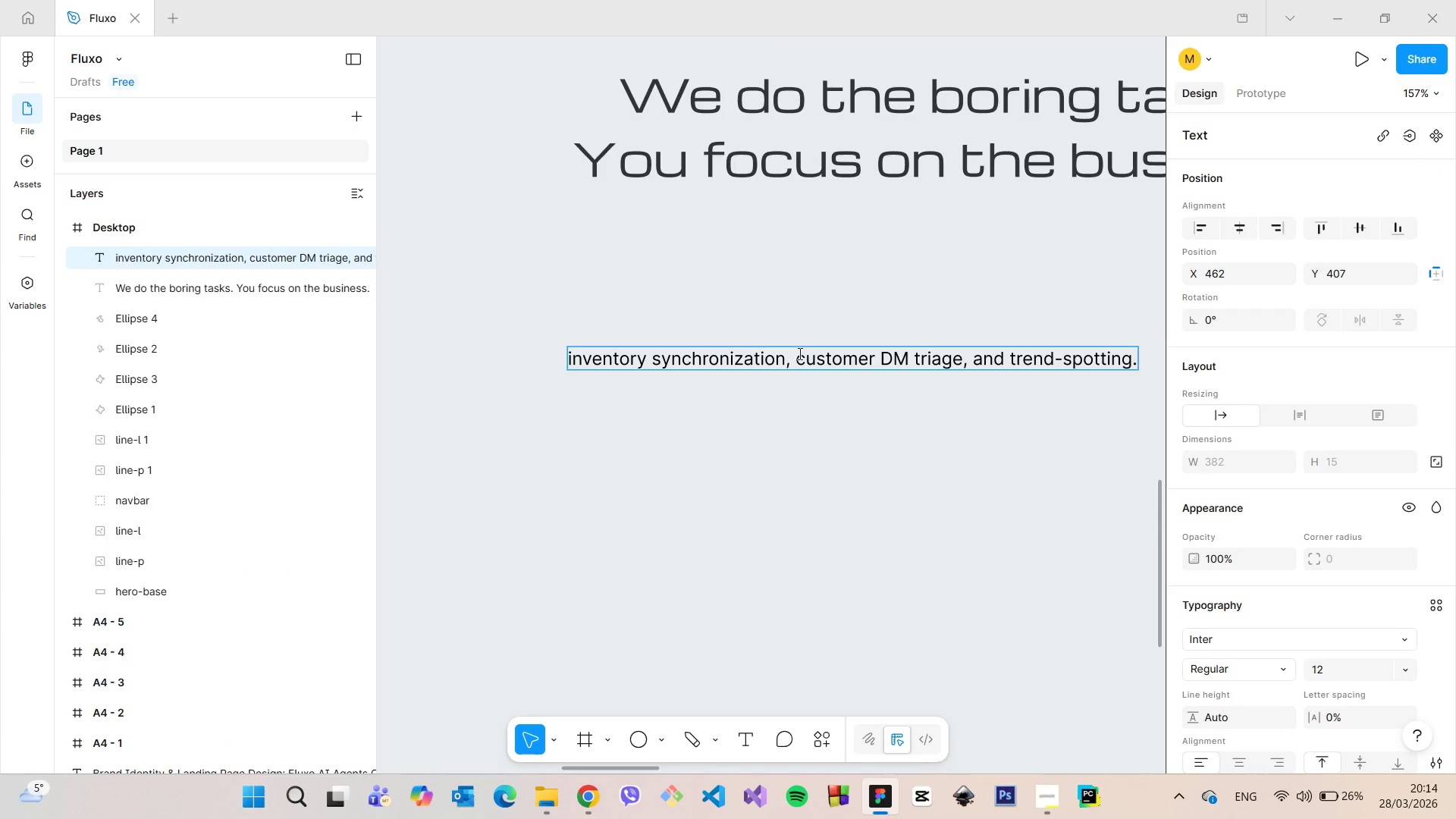 
left_click_drag(start_coordinate=[796, 361], to_coordinate=[786, 361])
 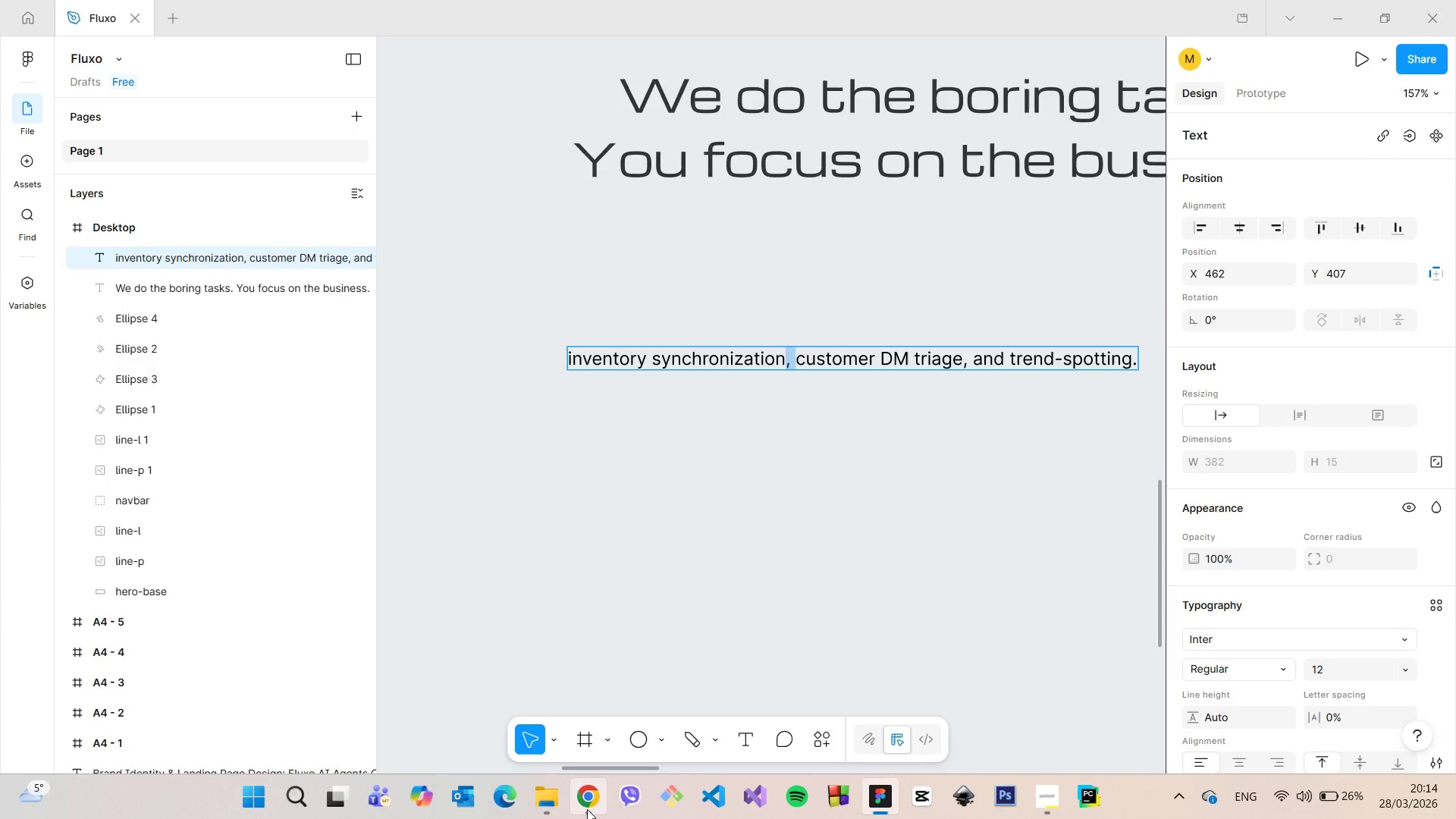 
left_click([587, 809])
 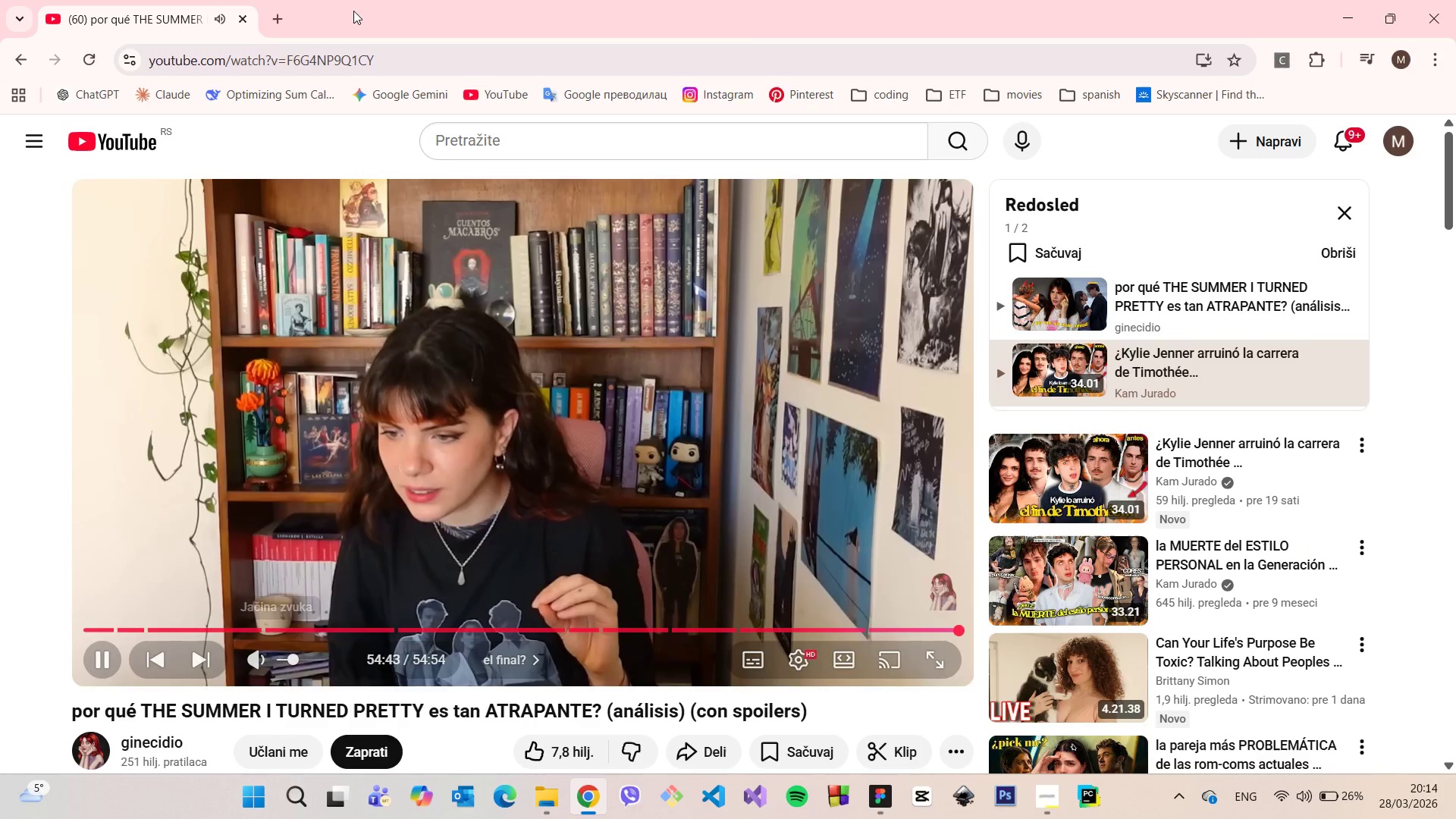 
left_click([274, 4])
 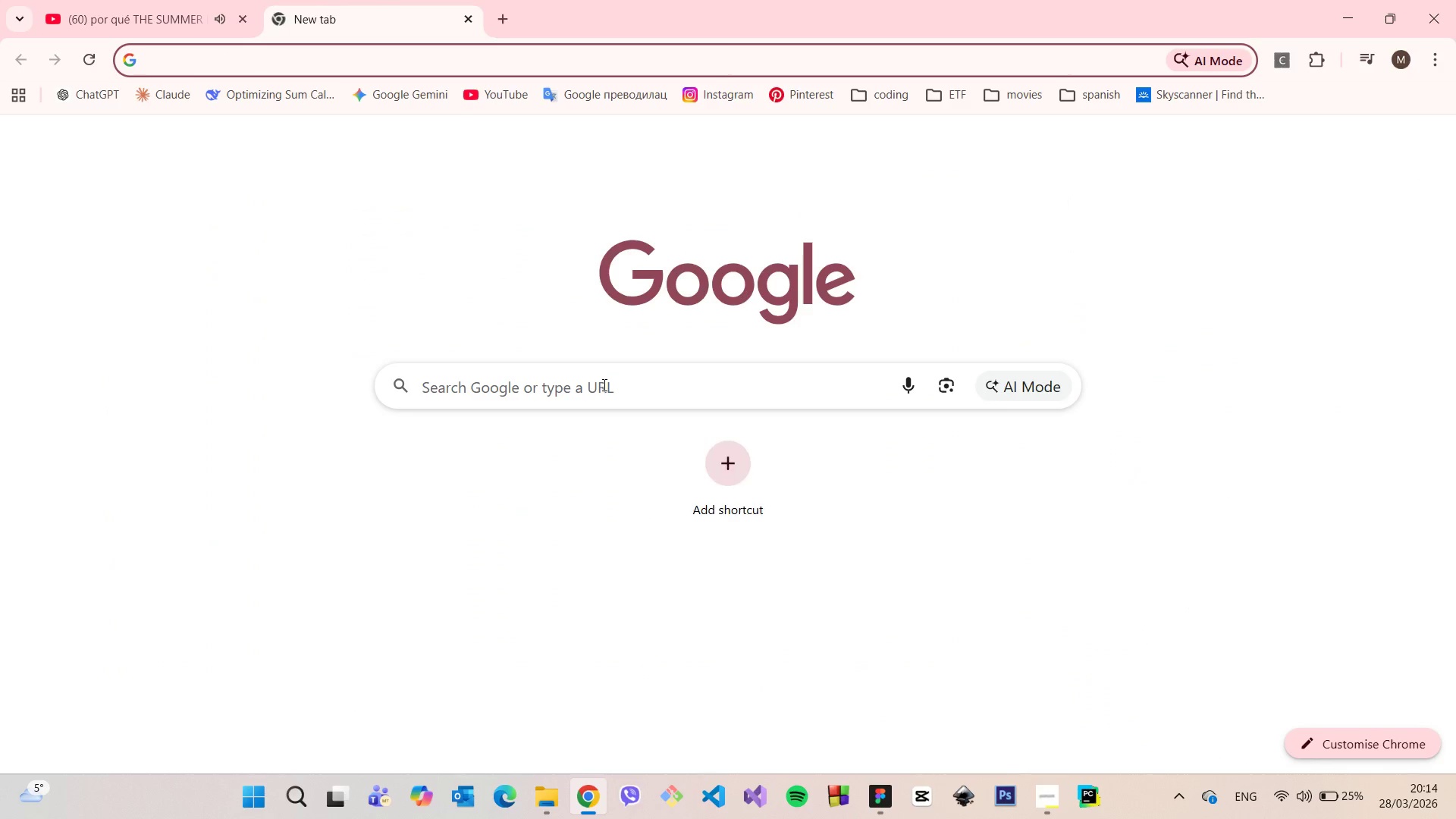 
left_click([603, 384])
 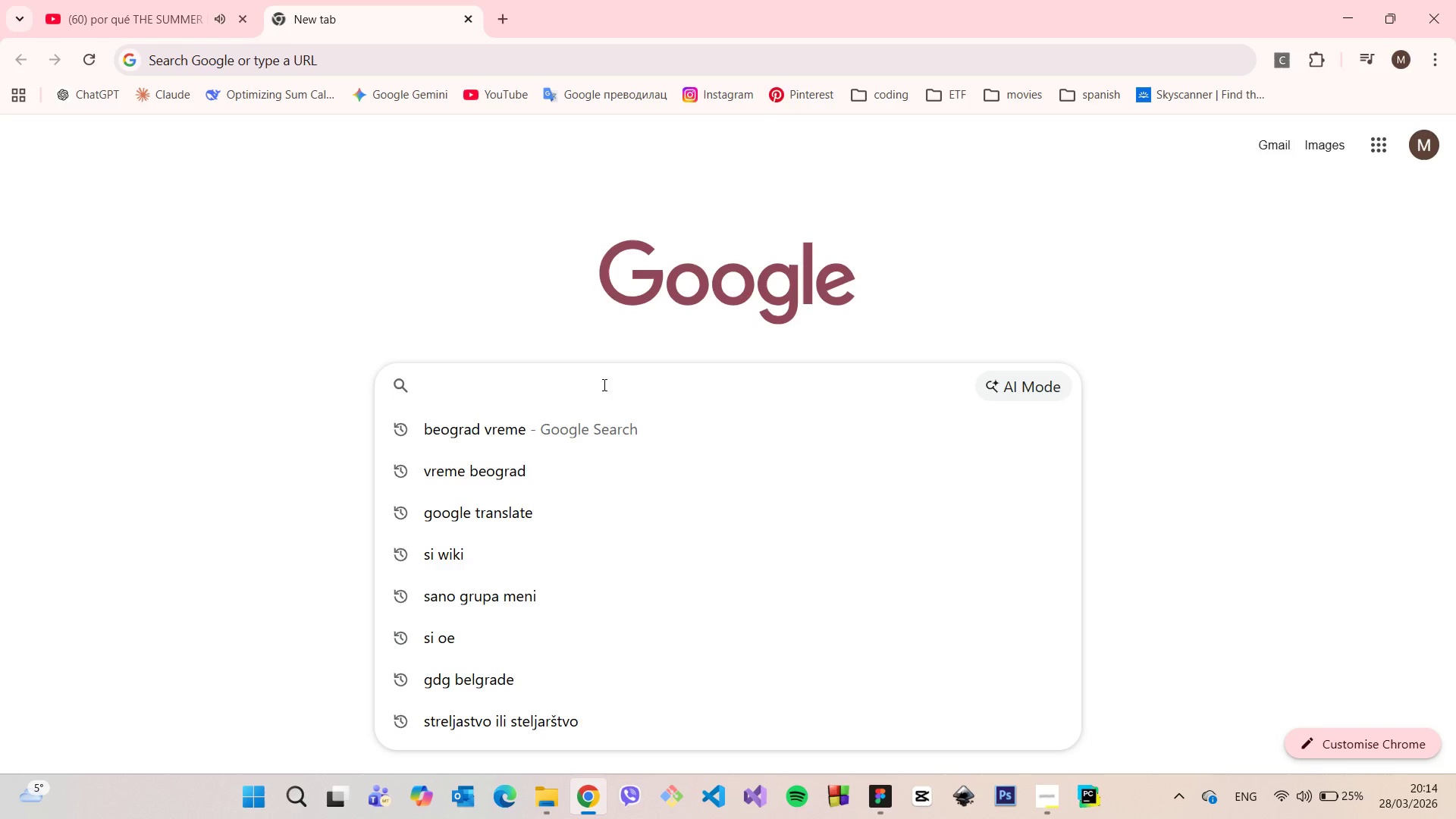 
type(circle copy paste)
 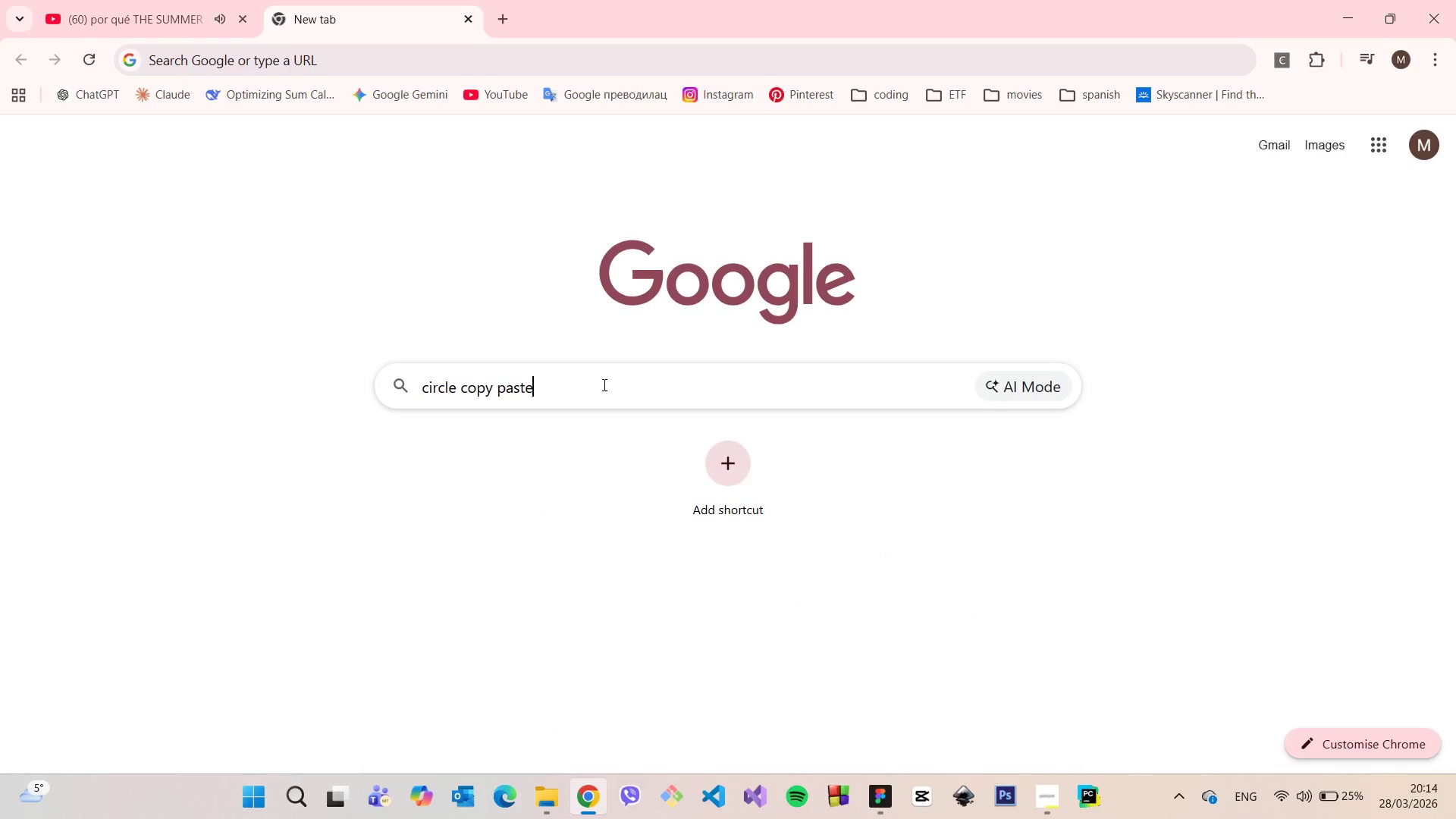 
key(Enter)
 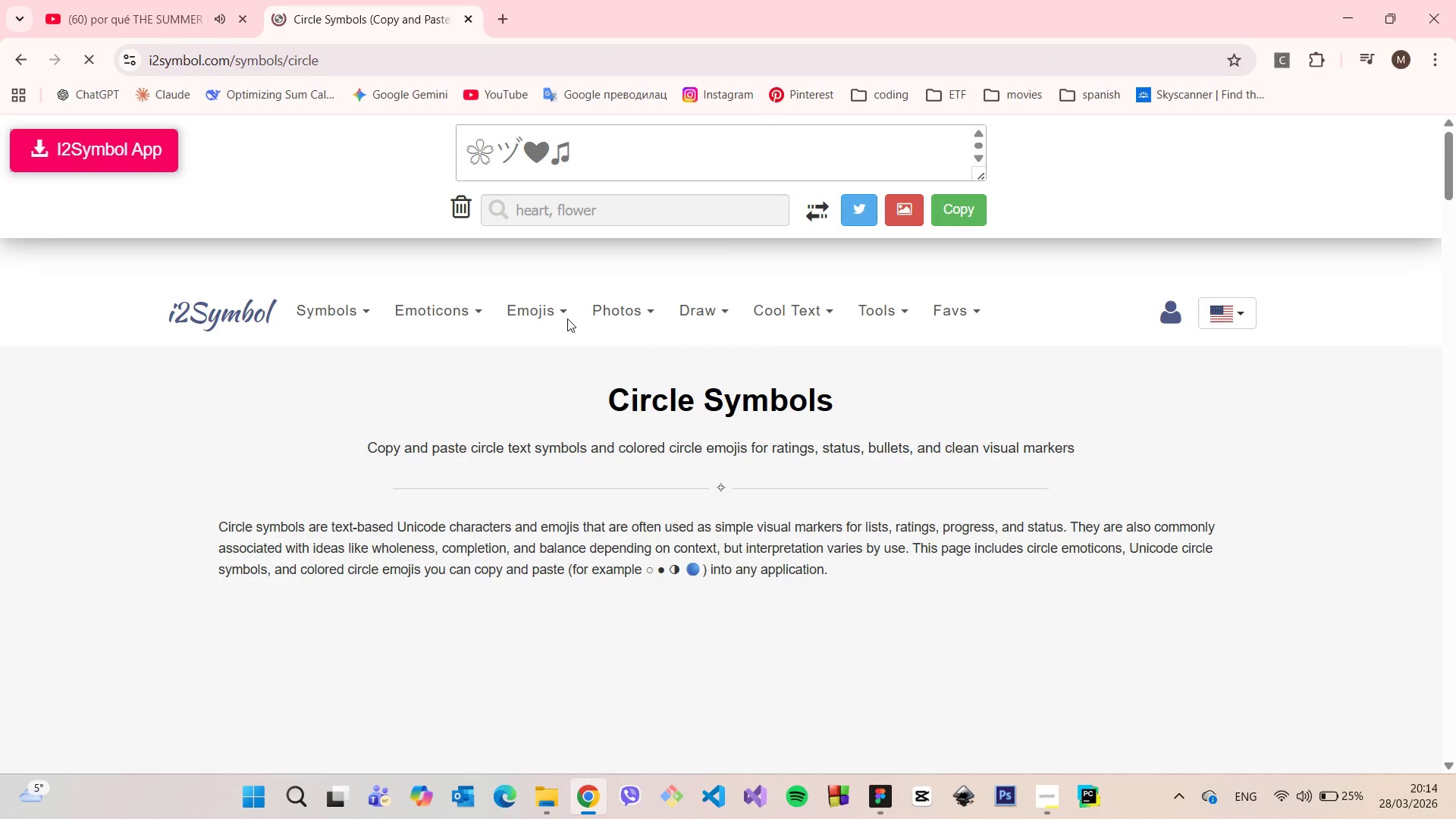 
wait(5.97)
 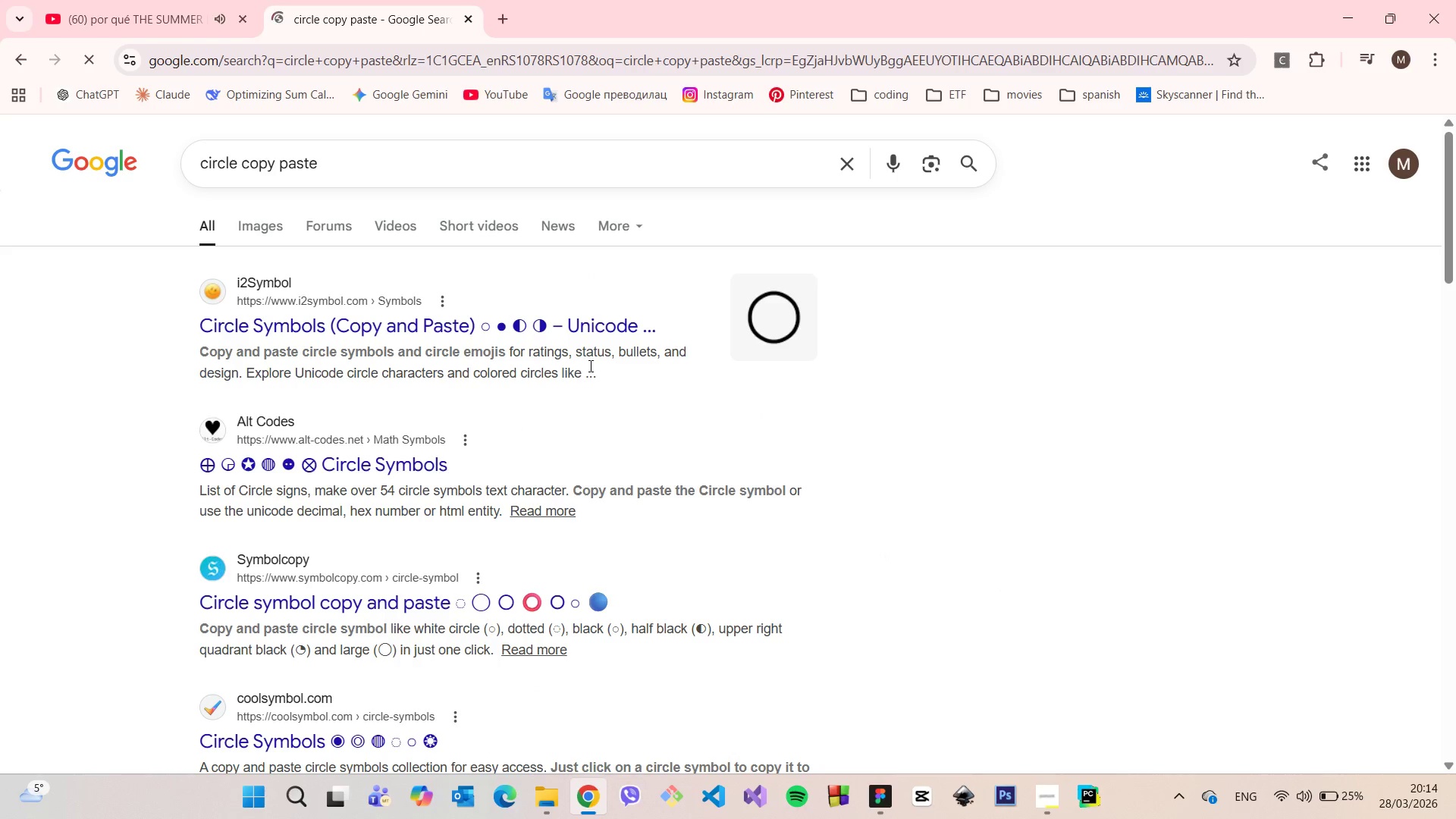 
scroll: coordinate [721, 447], scroll_direction: down, amount: 2.0
 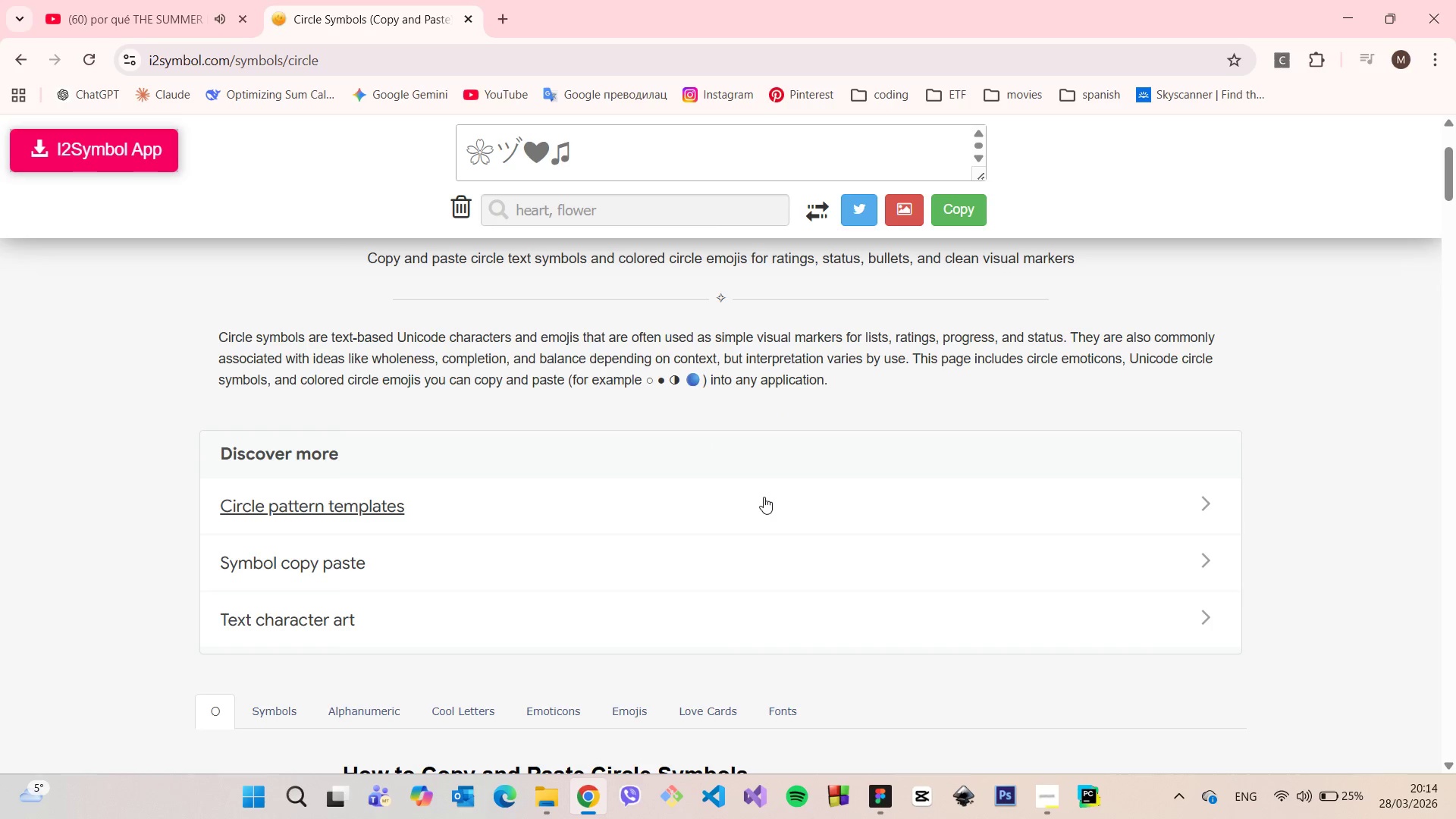 
scroll: coordinate [750, 480], scroll_direction: up, amount: 4.0
 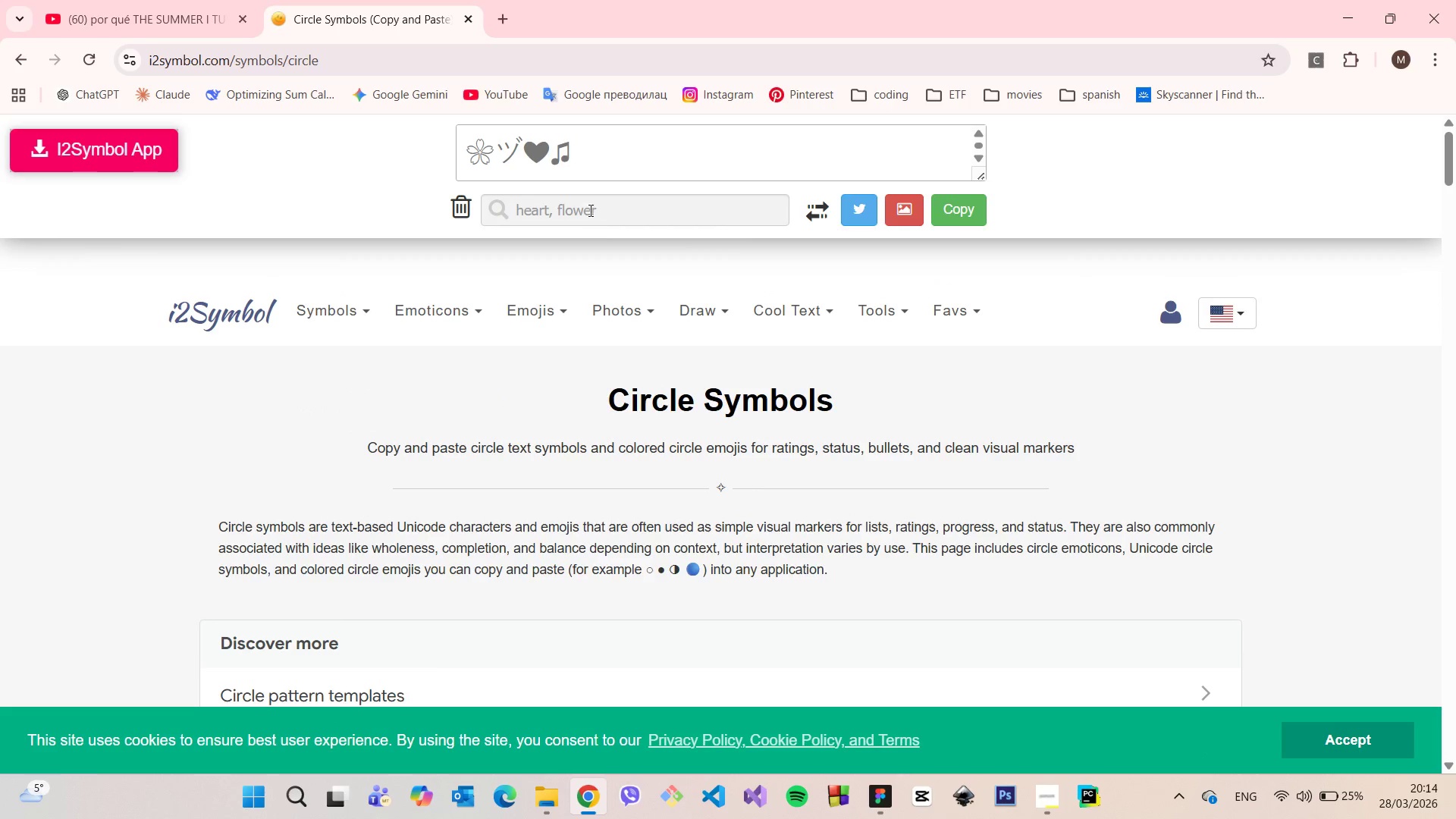 
left_click([586, 206])
 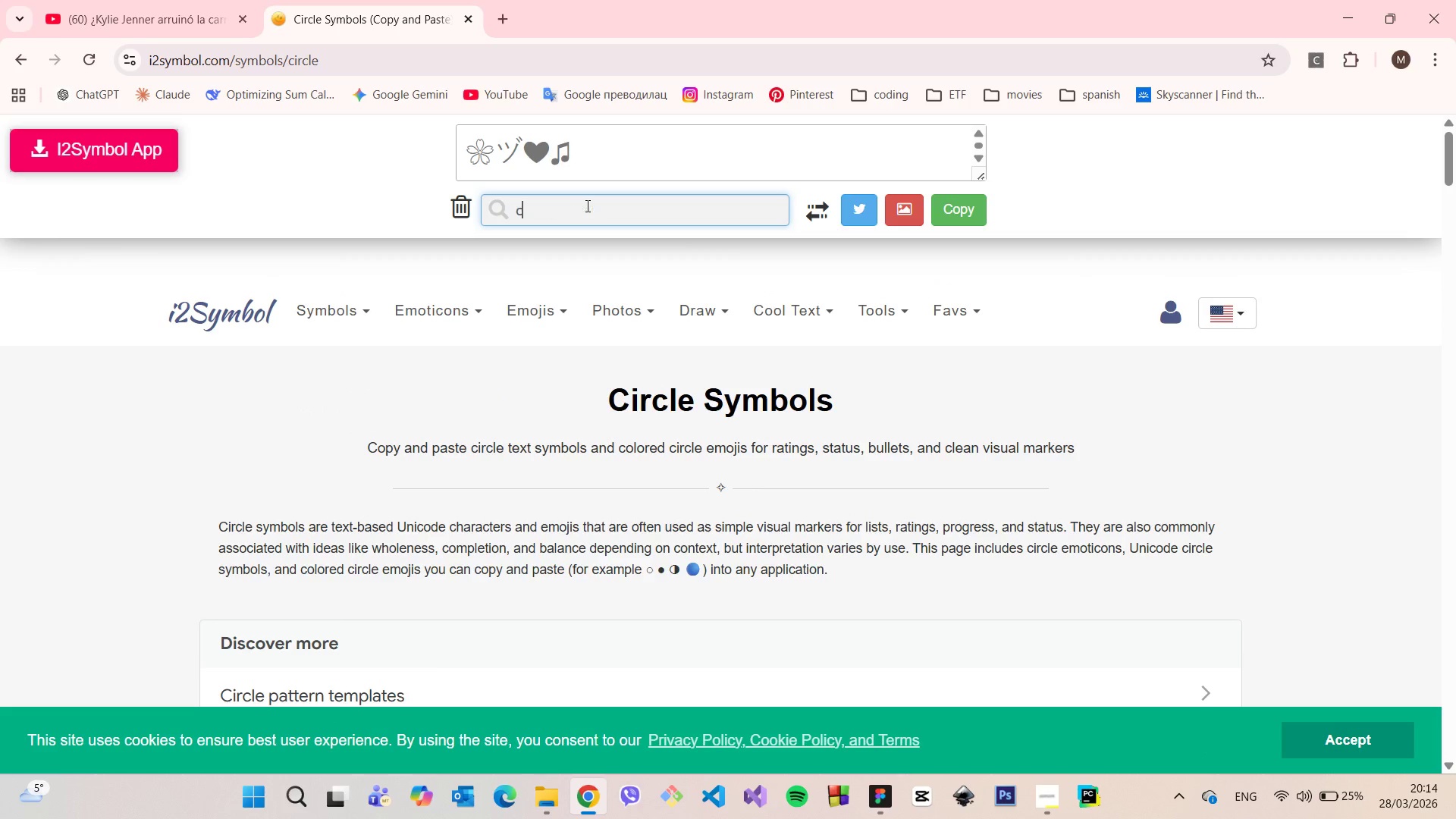 
type(circle[PageUp])
 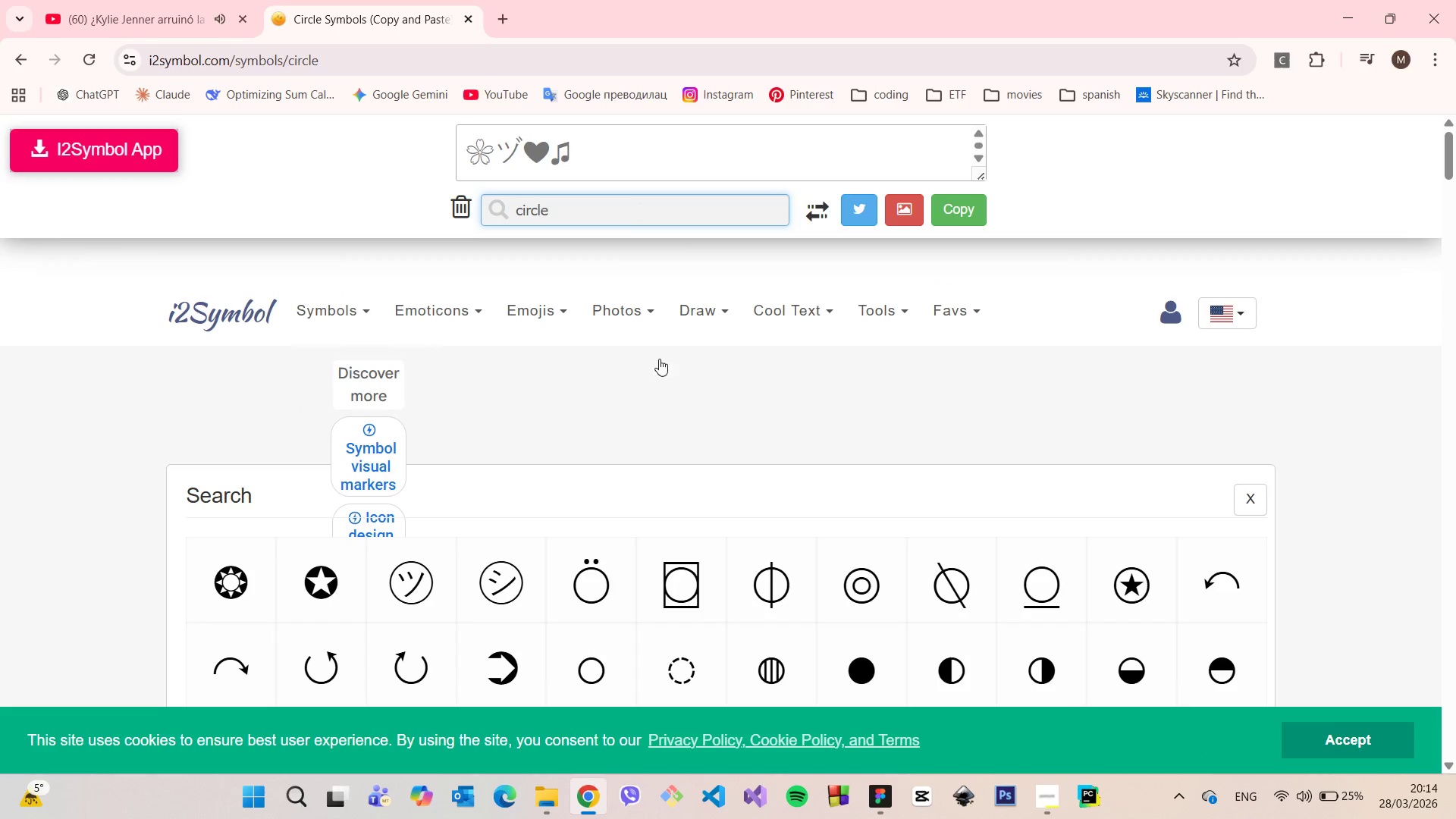 
wait(5.22)
 